 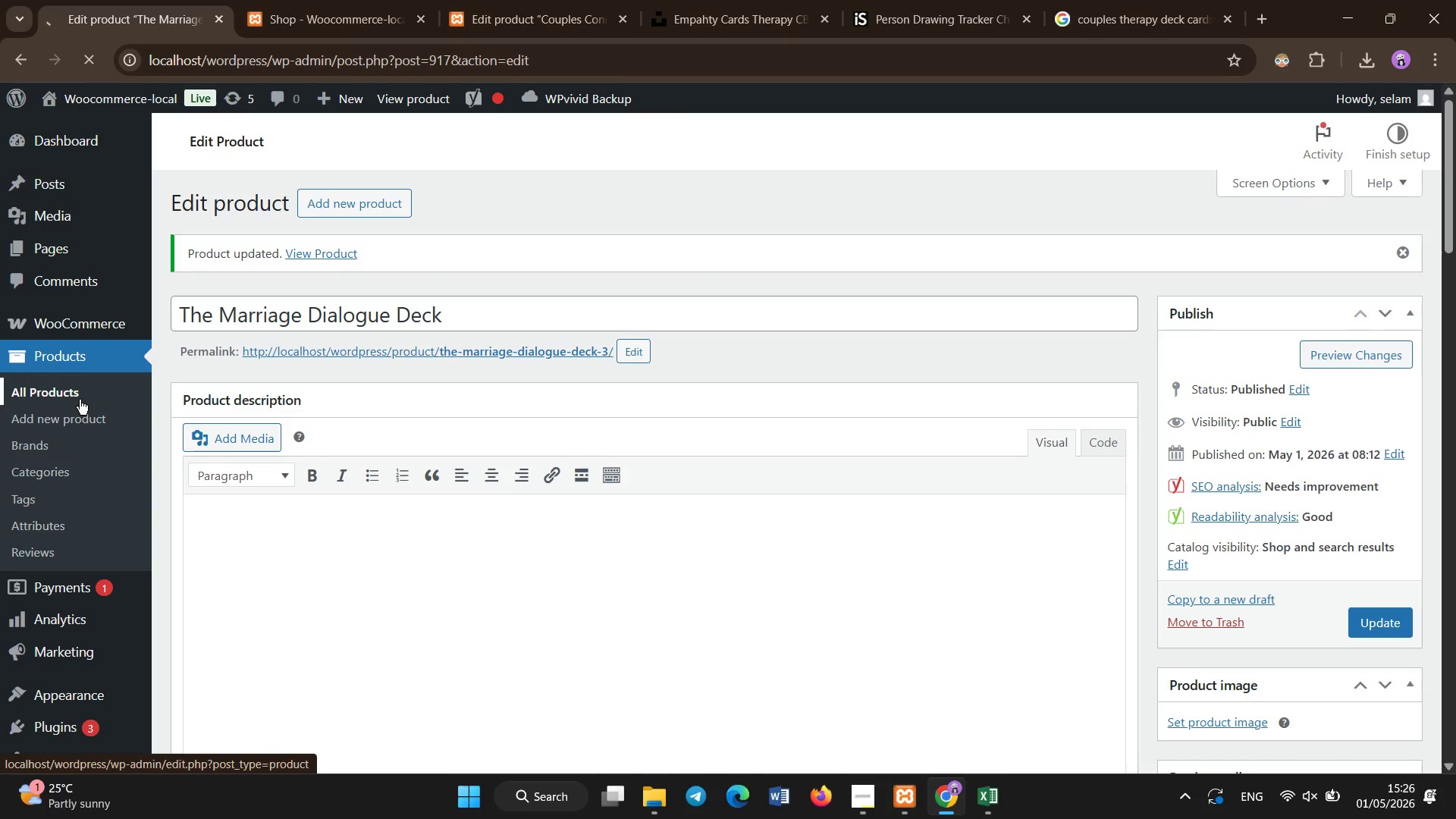 
key(Space)
 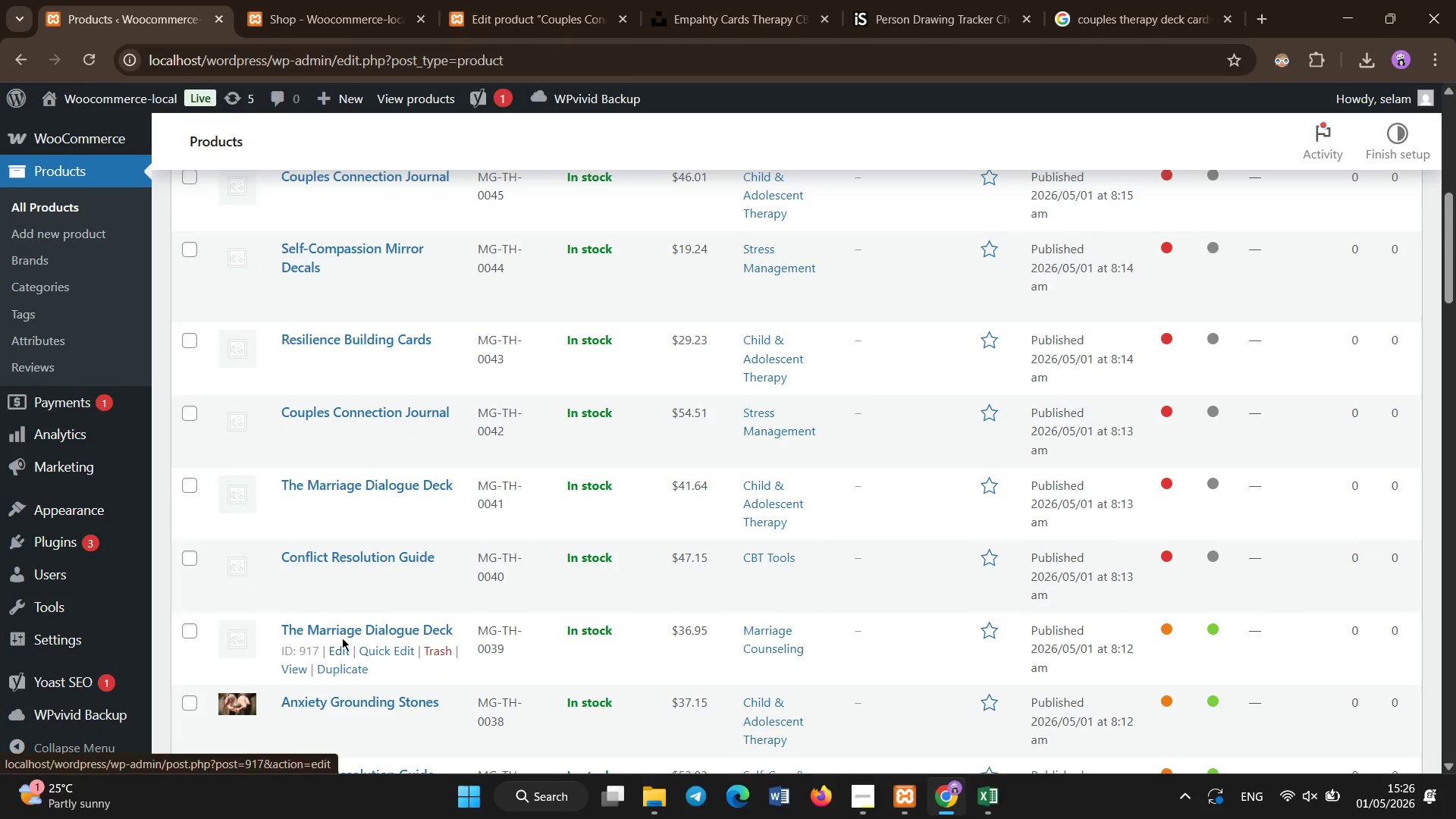 
left_click([338, 628])
 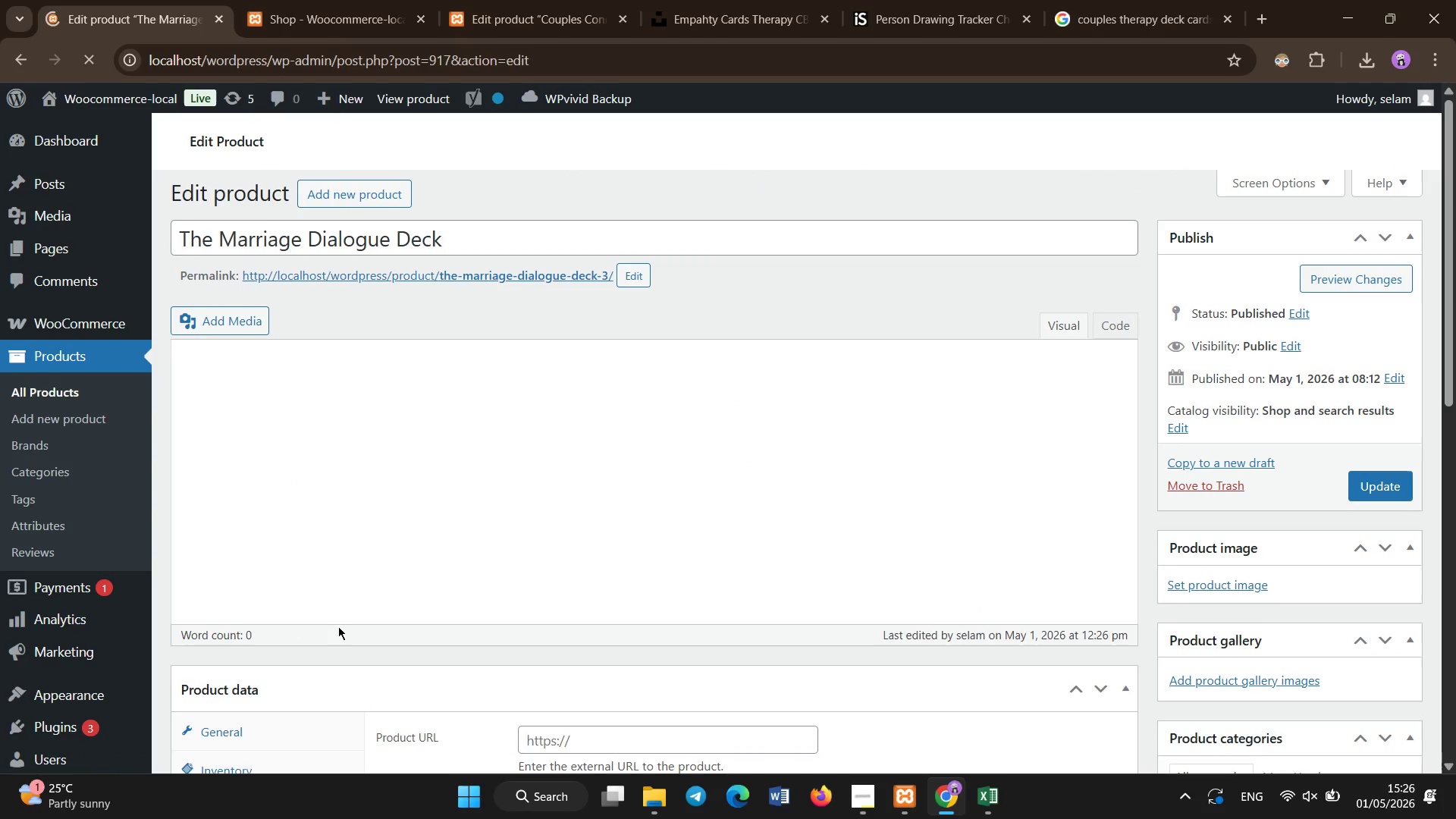 
wait(6.56)
 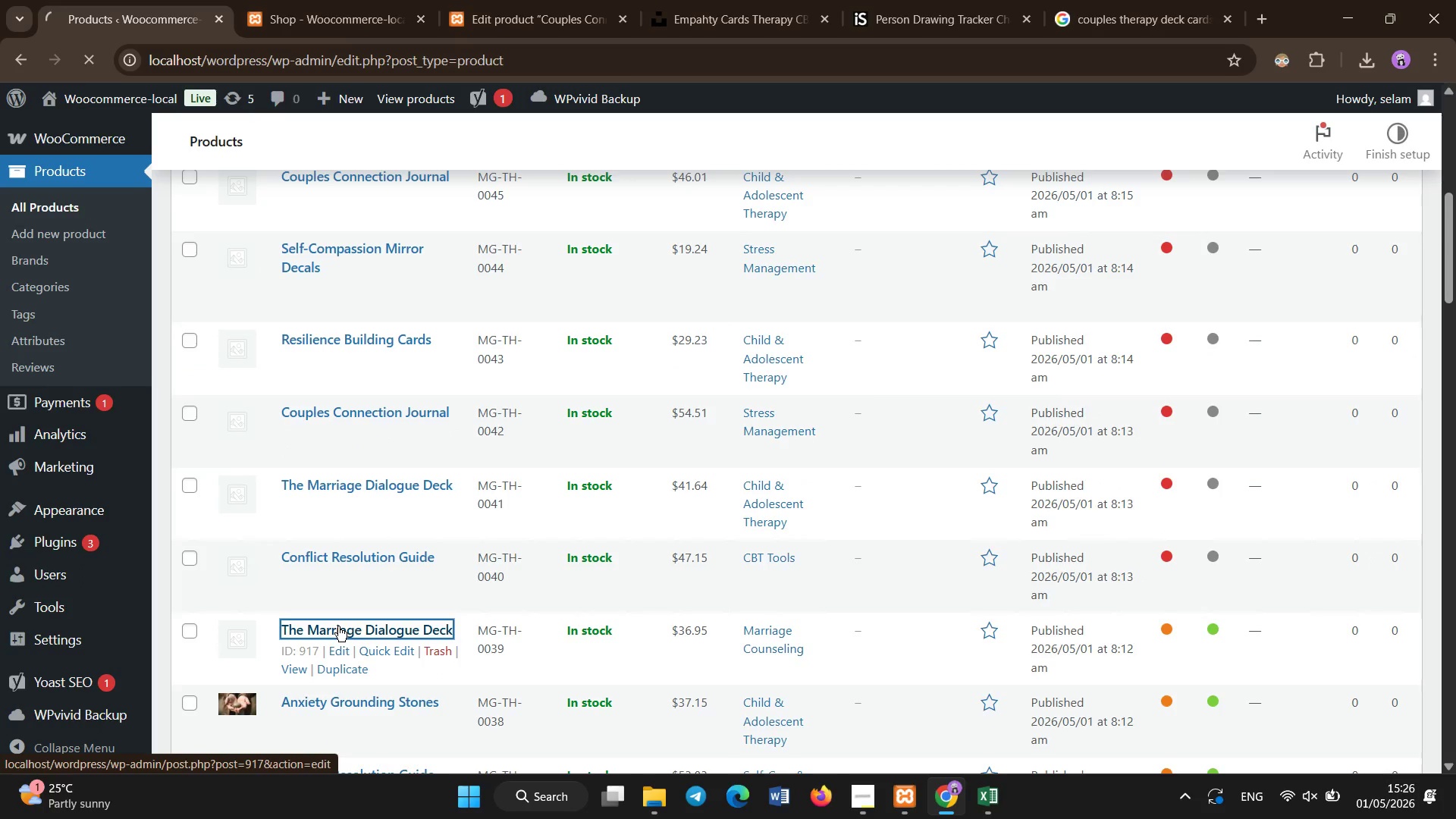 
scroll: coordinate [338, 626], scroll_direction: down, amount: 4.0
 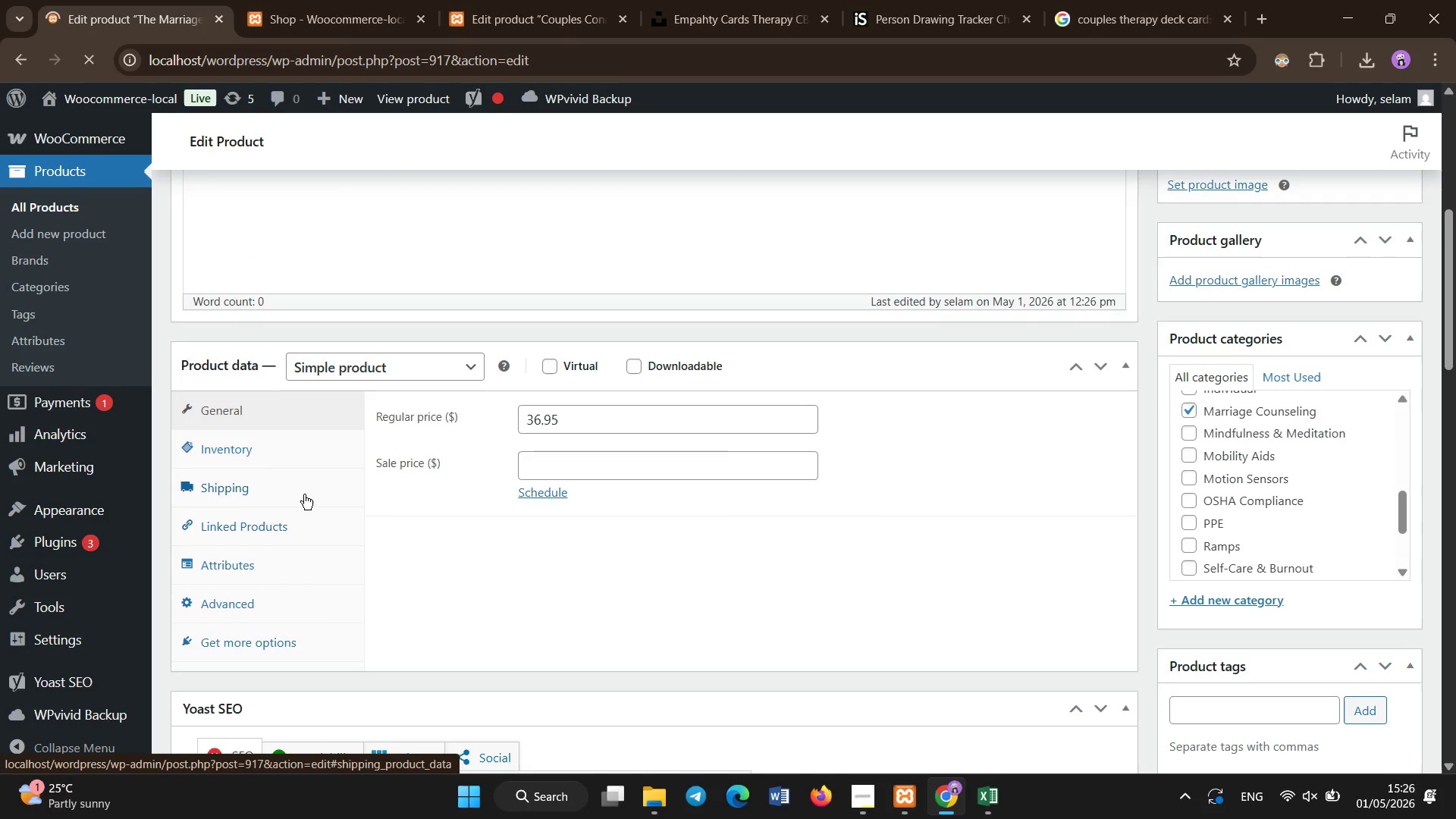 
left_click([306, 452])
 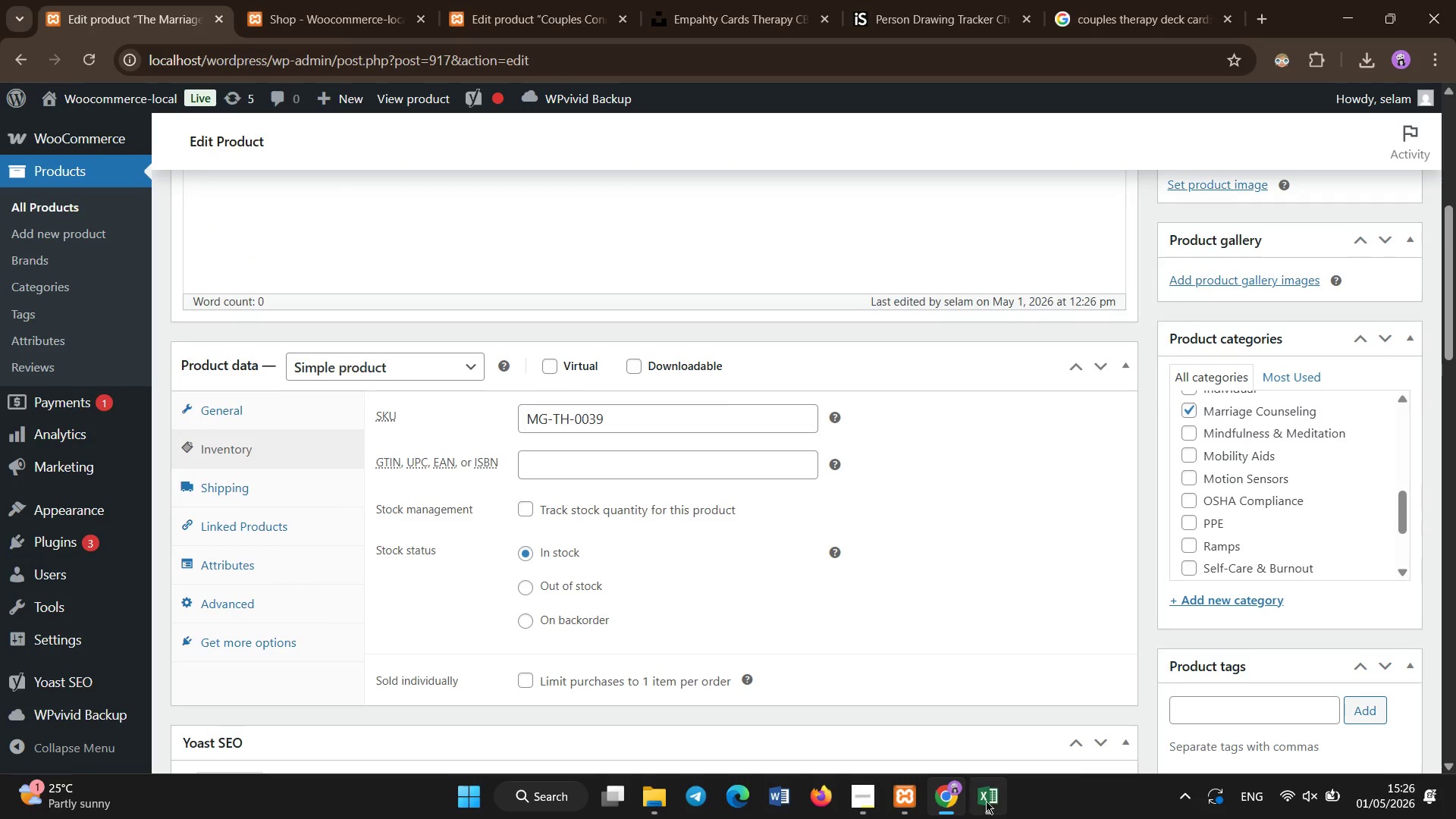 
left_click([979, 802])
 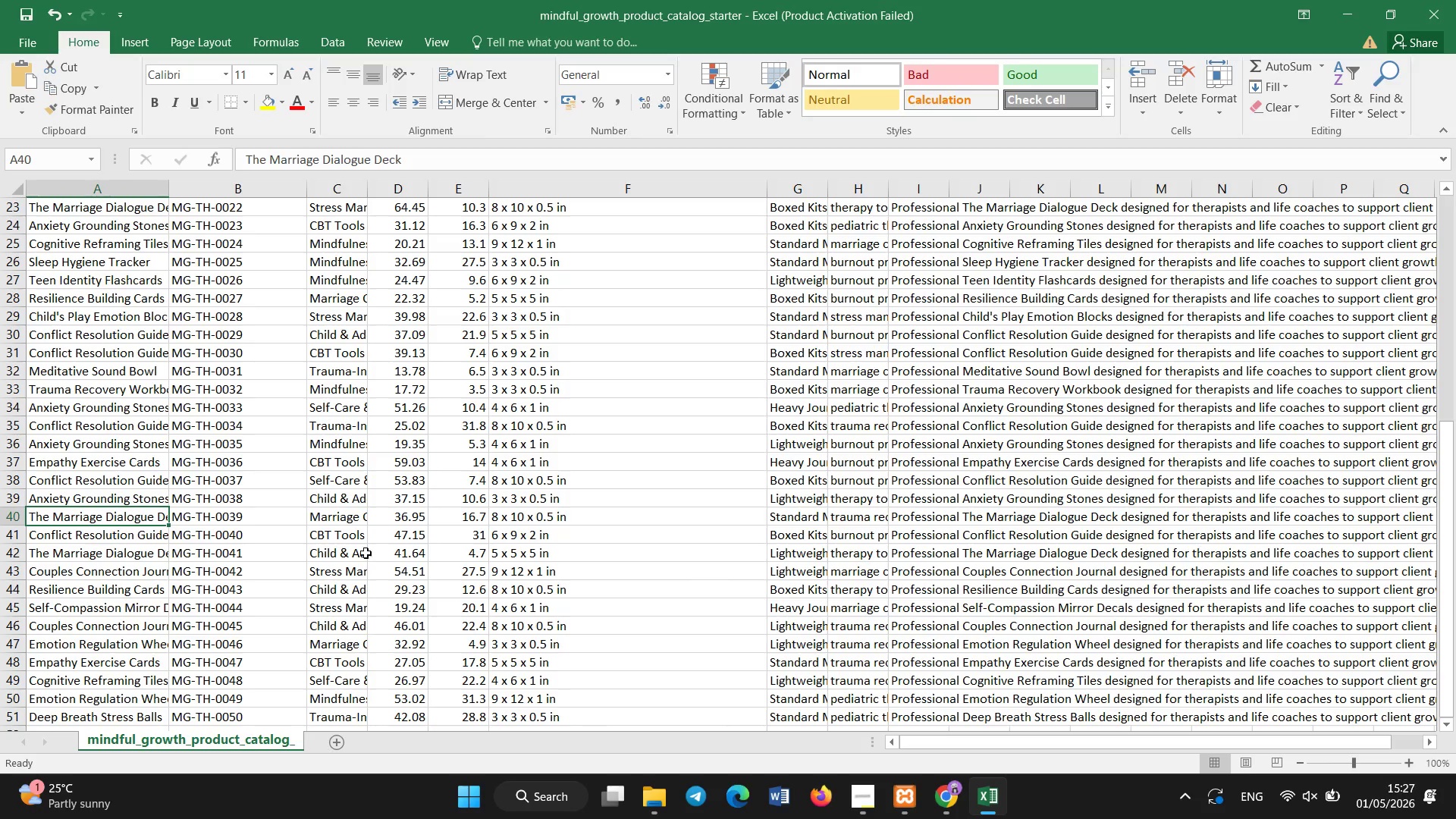 
left_click([953, 798])
 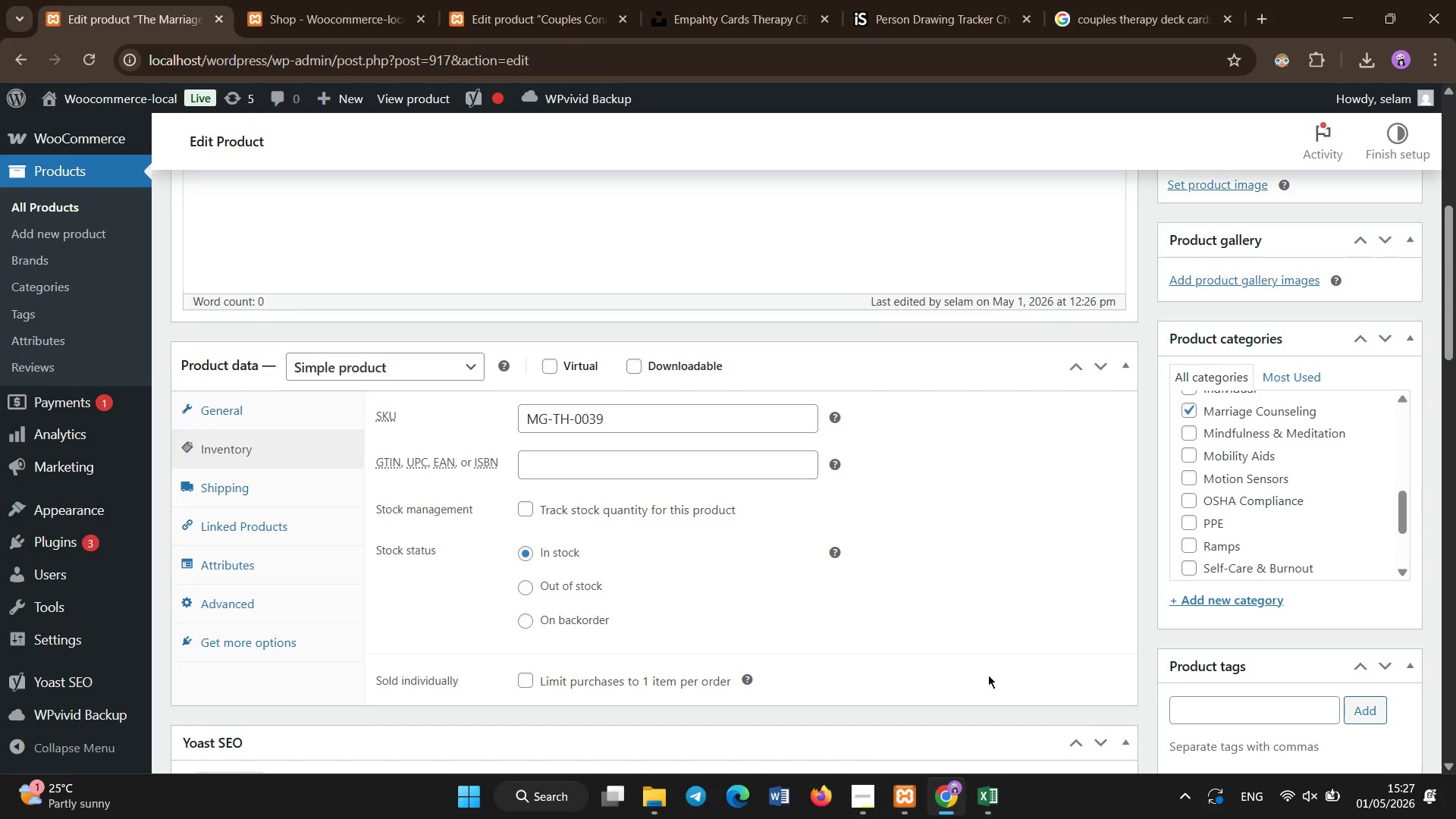 
left_click([990, 794])
 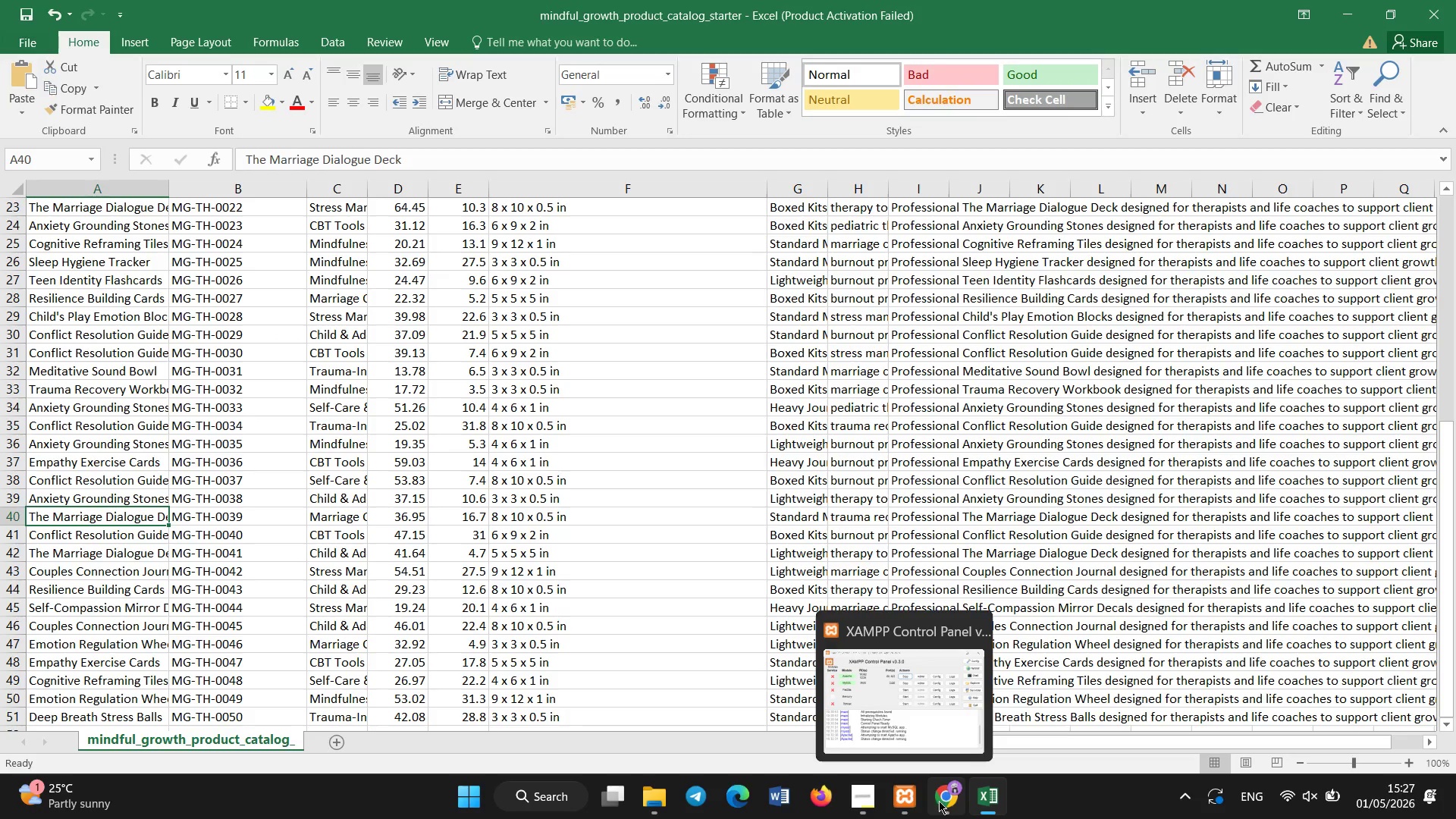 
wait(5.05)
 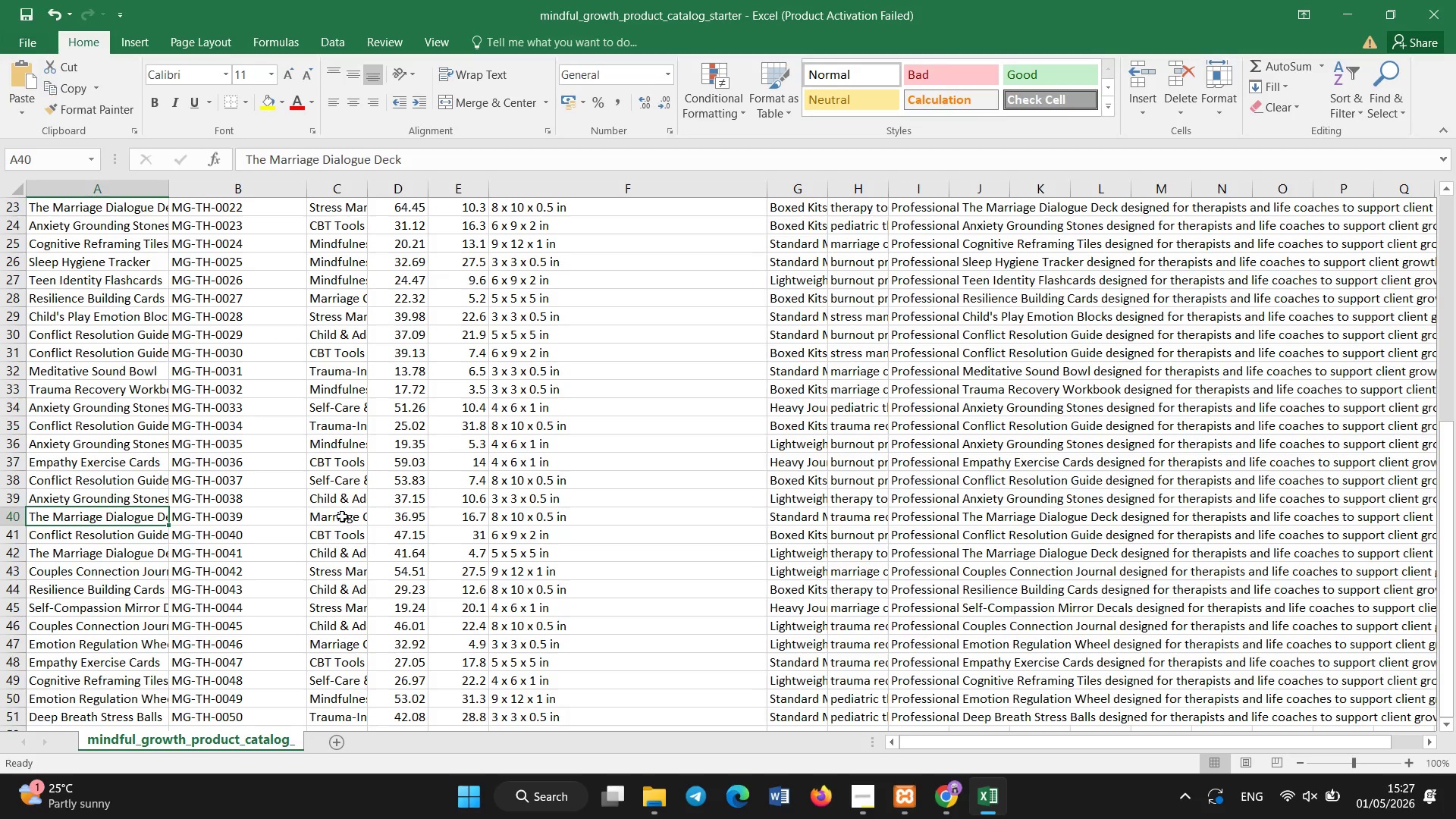 
left_click([313, 490])
 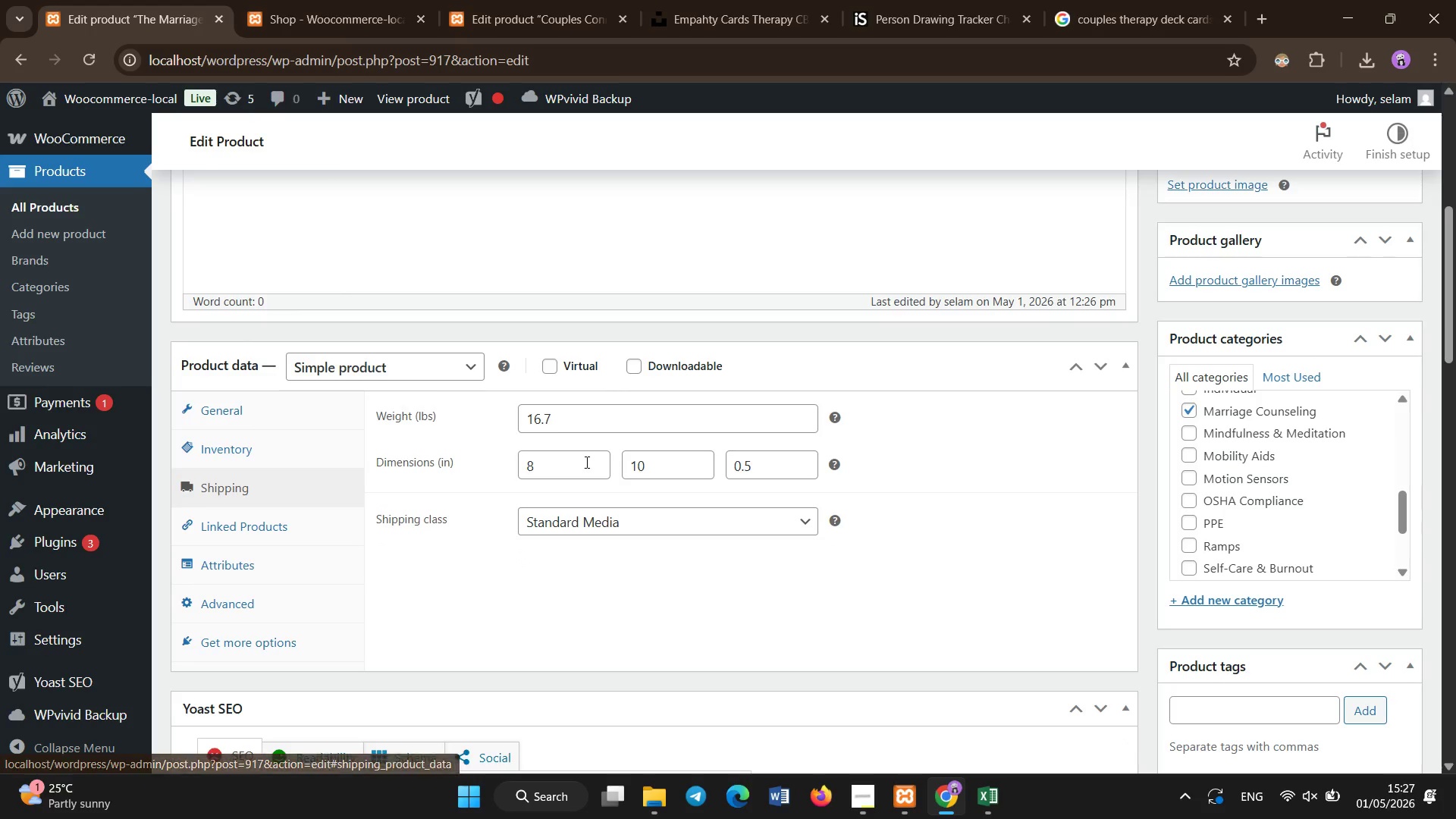 
left_click([587, 463])
 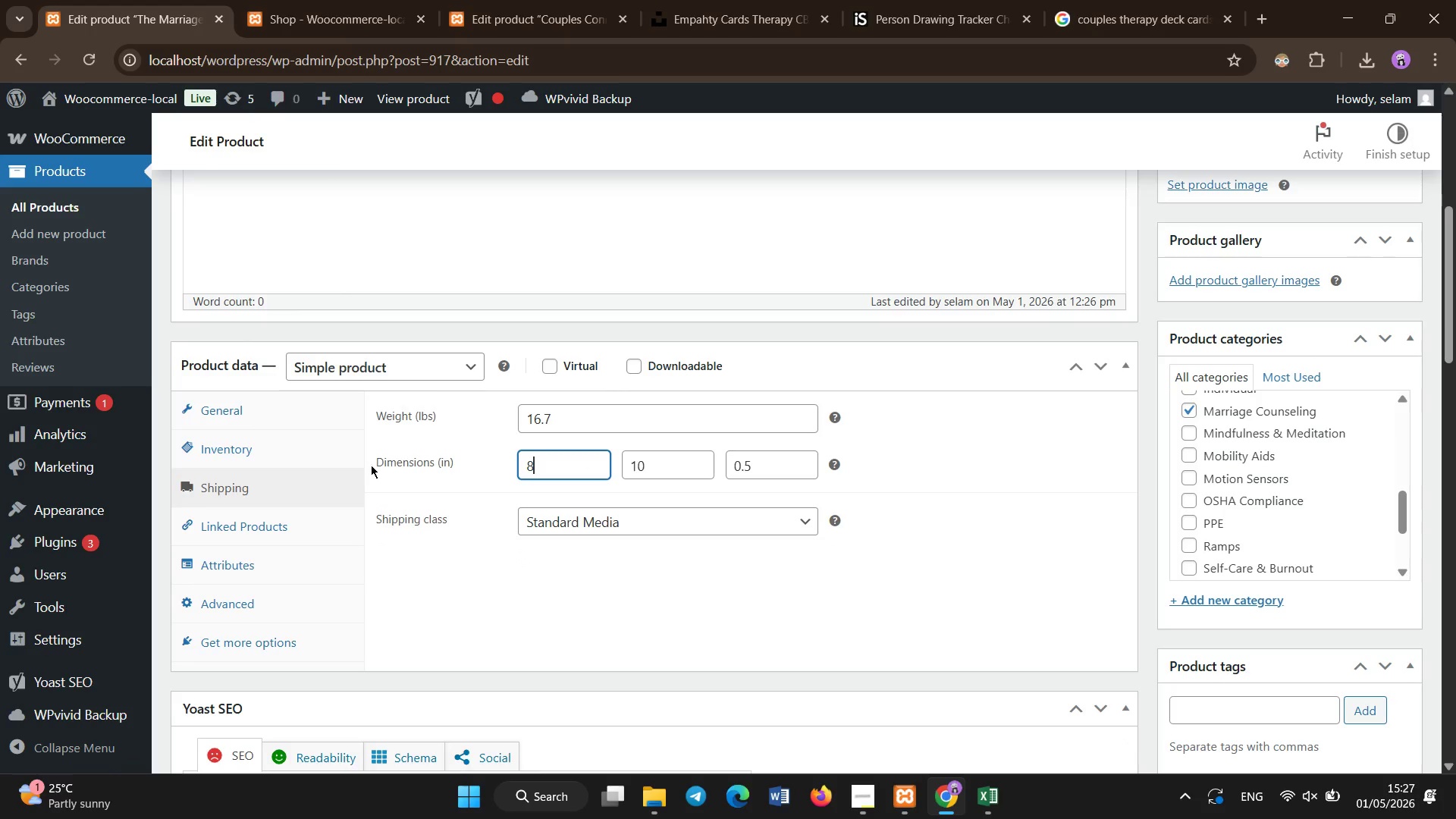 
scroll: coordinate [1278, 457], scroll_direction: up, amount: 4.0
 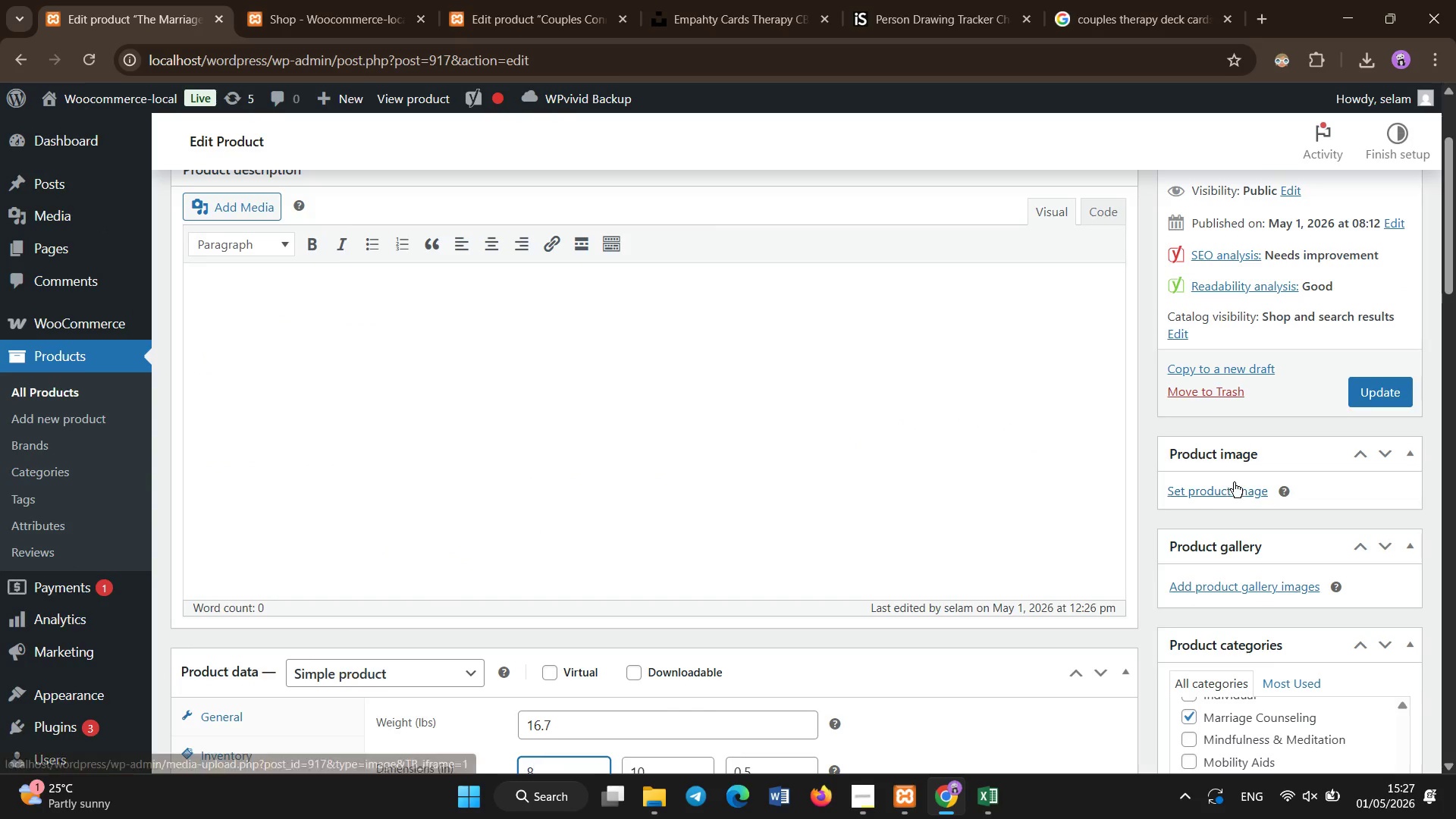 
left_click([1234, 482])
 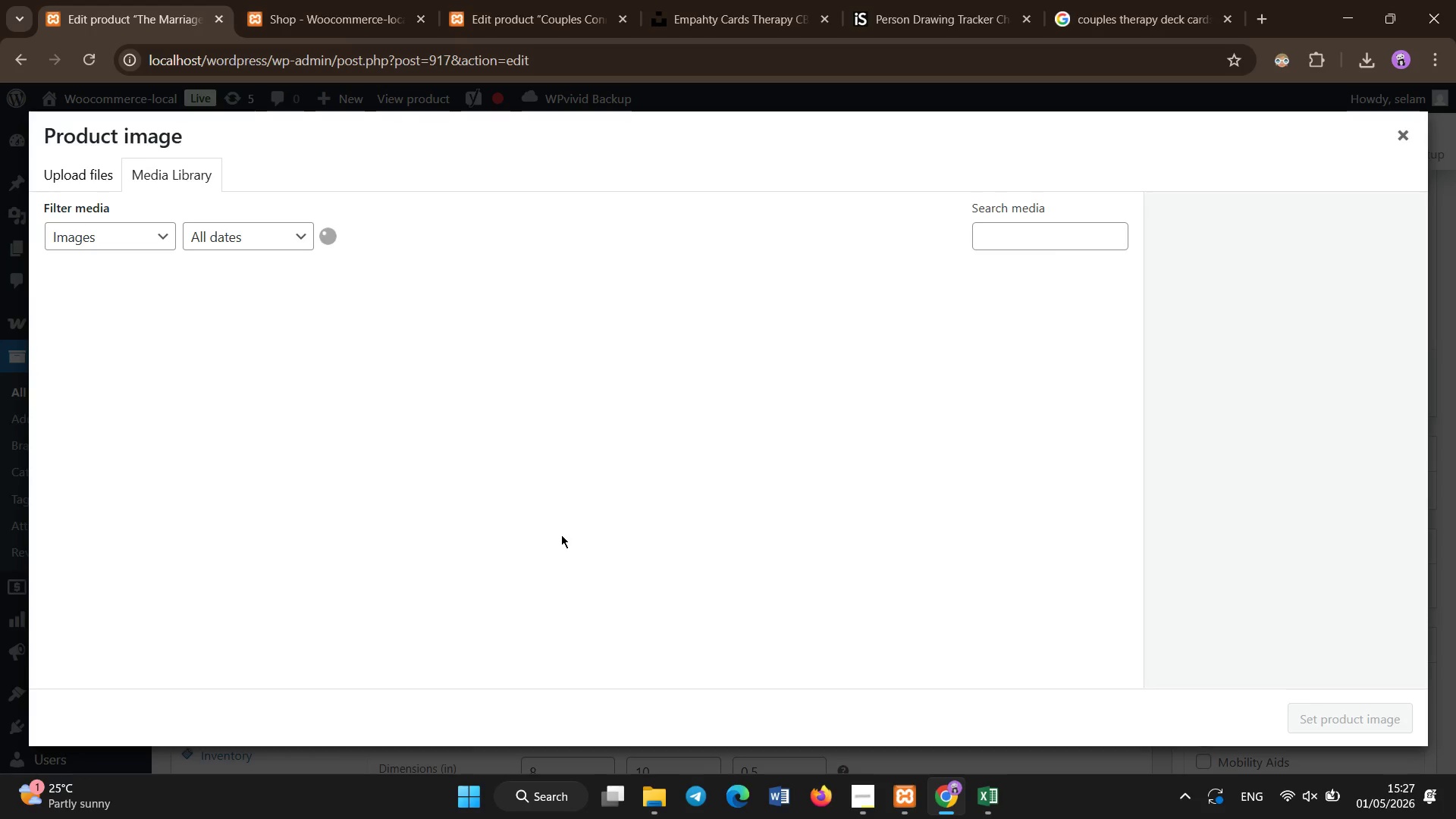 
mouse_move([545, 544])
 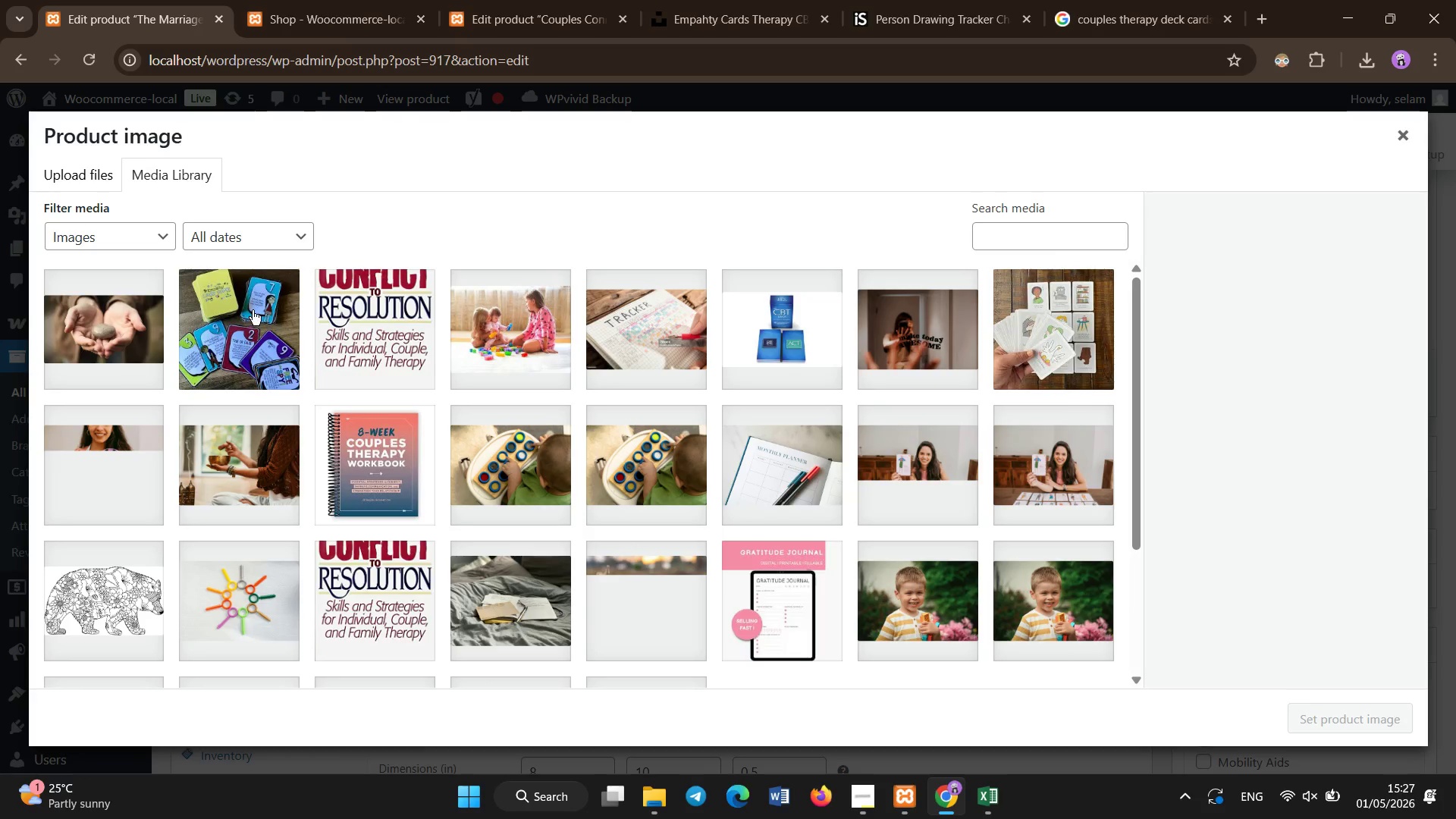 
left_click([253, 310])
 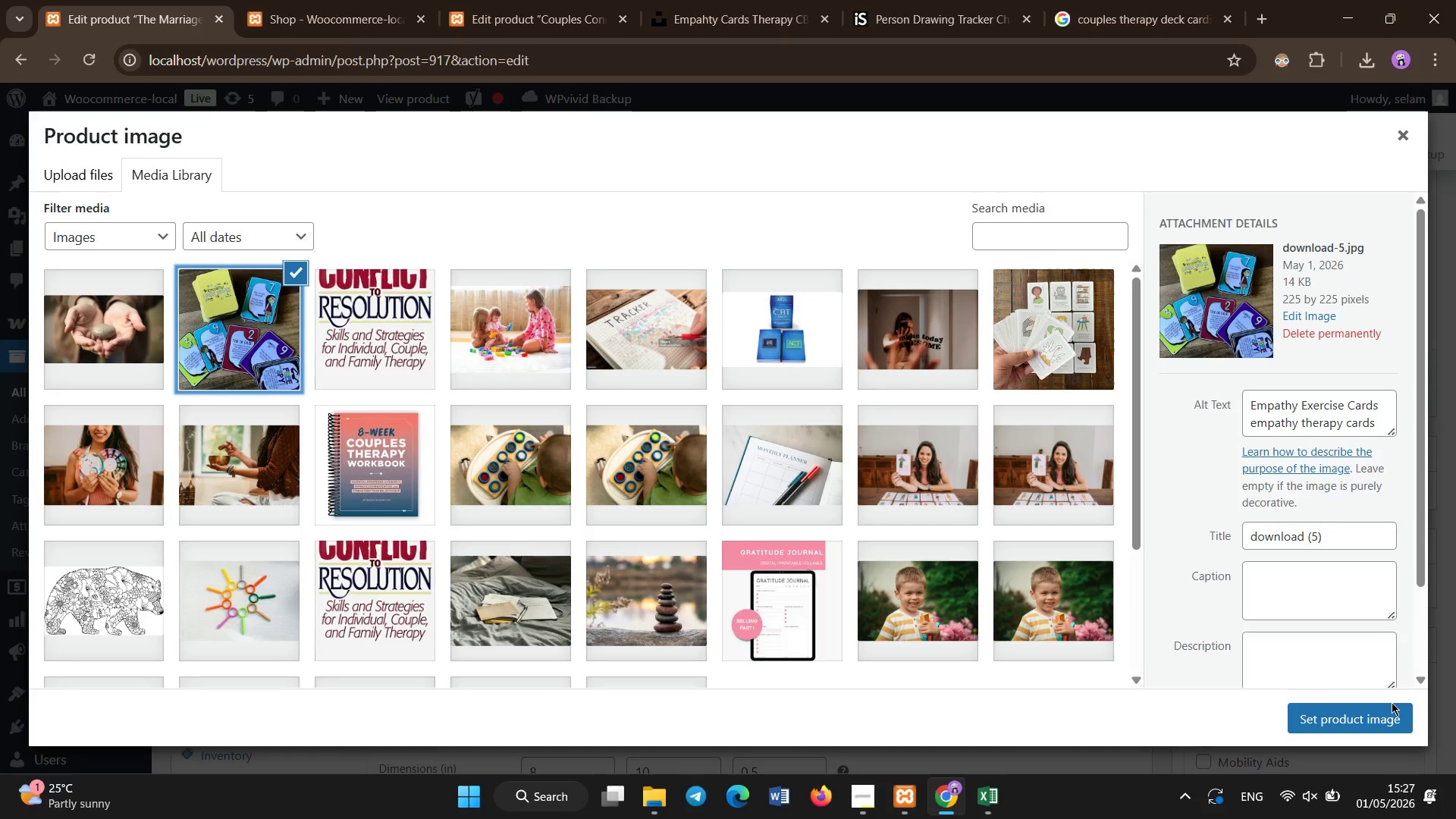 
wait(6.78)
 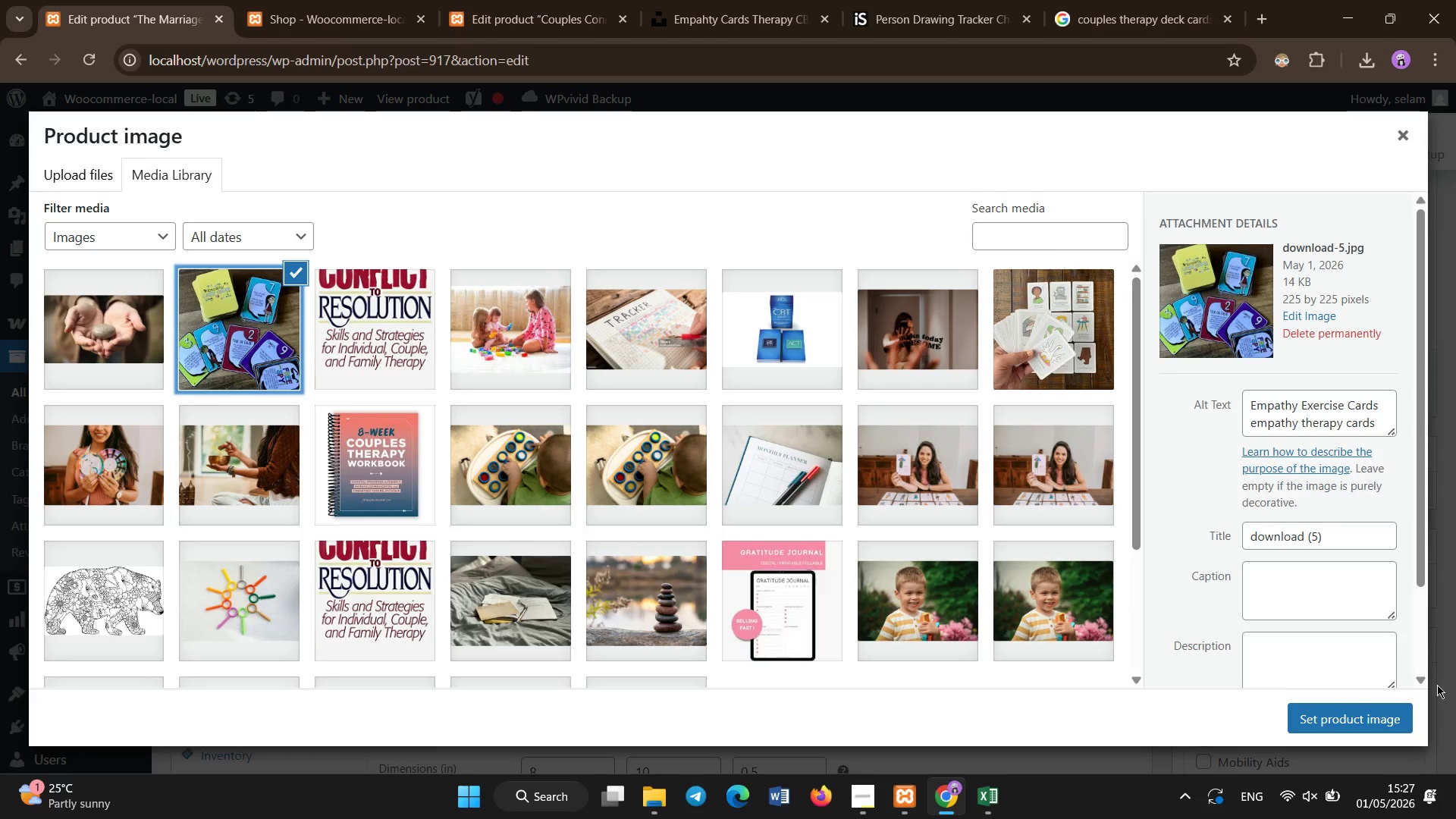 
left_click([1405, 140])
 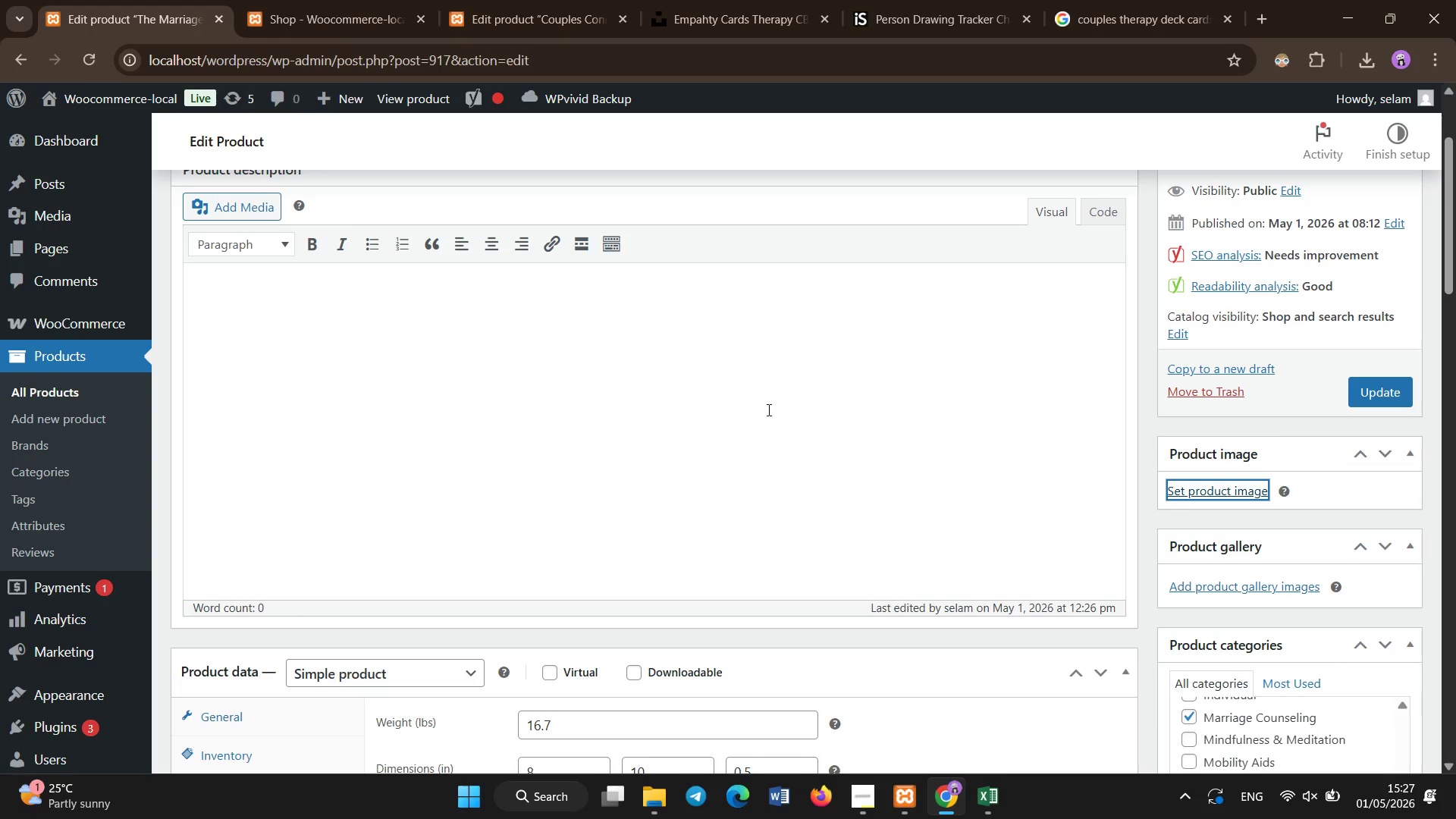 
scroll: coordinate [764, 423], scroll_direction: up, amount: 4.0
 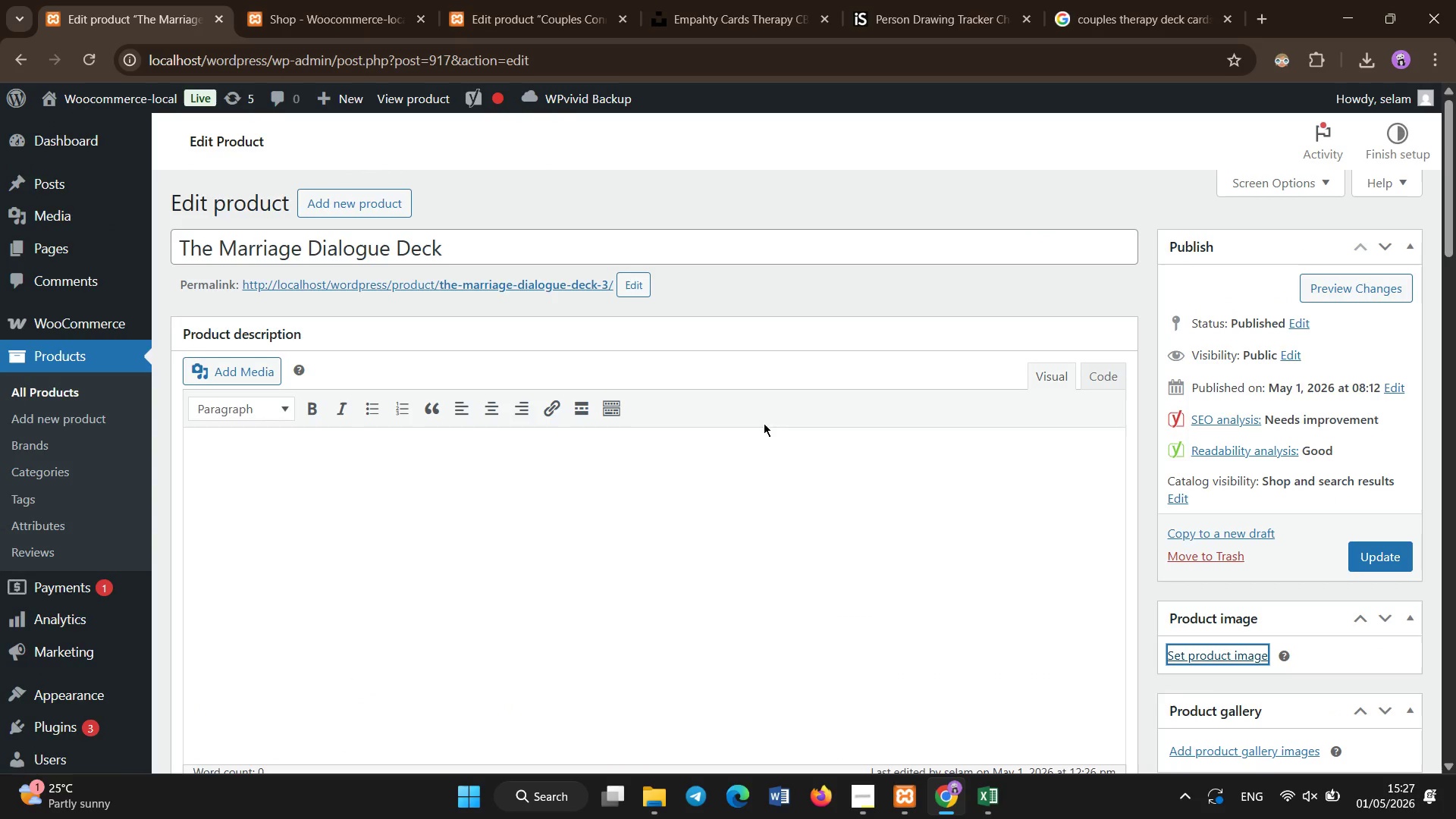 
scroll: coordinate [764, 423], scroll_direction: none, amount: 0.0
 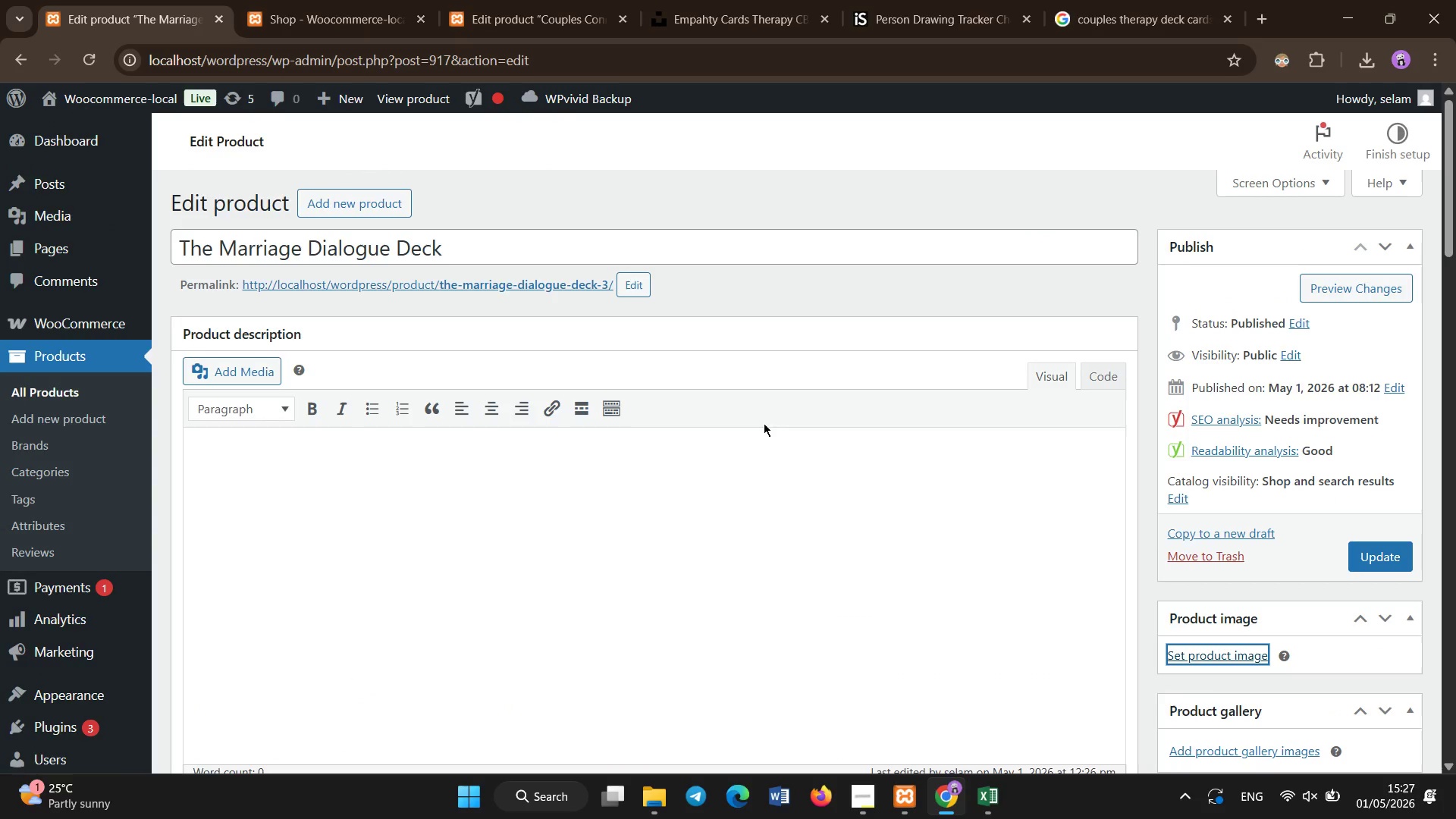 
scroll: coordinate [764, 423], scroll_direction: down, amount: 1.0
 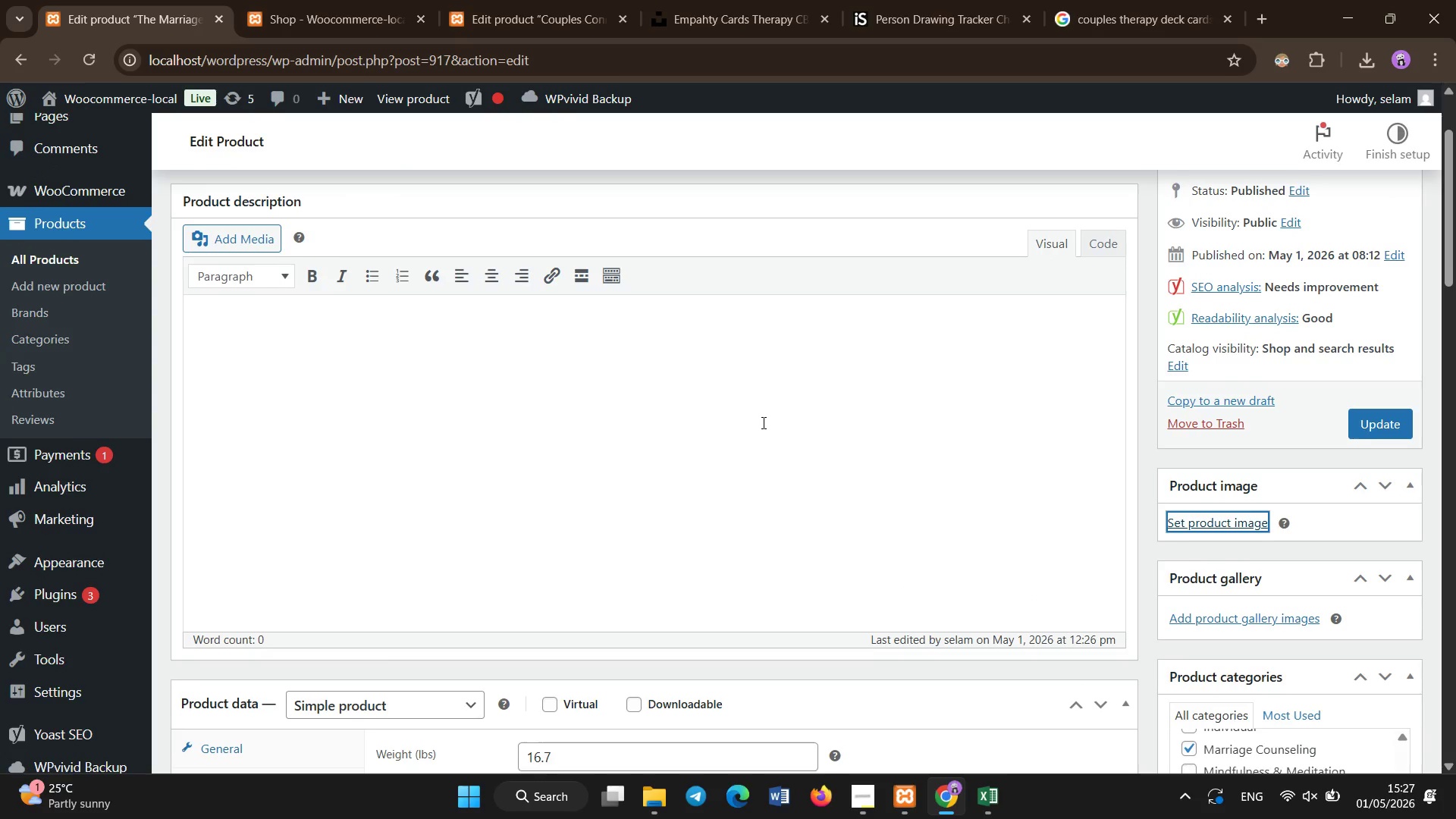 
scroll: coordinate [764, 423], scroll_direction: up, amount: 2.0
 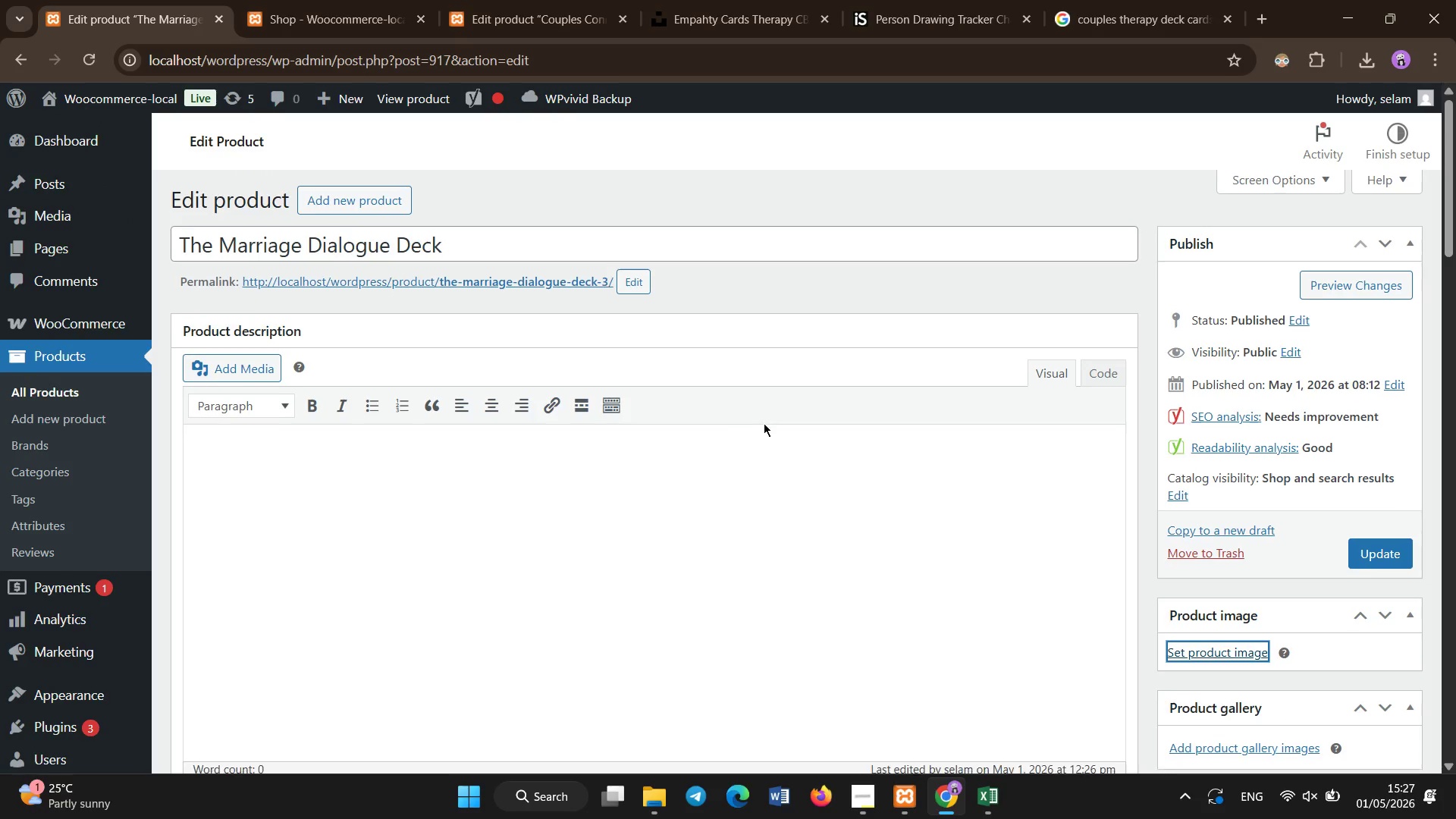 
scroll: coordinate [764, 423], scroll_direction: down, amount: 3.0
 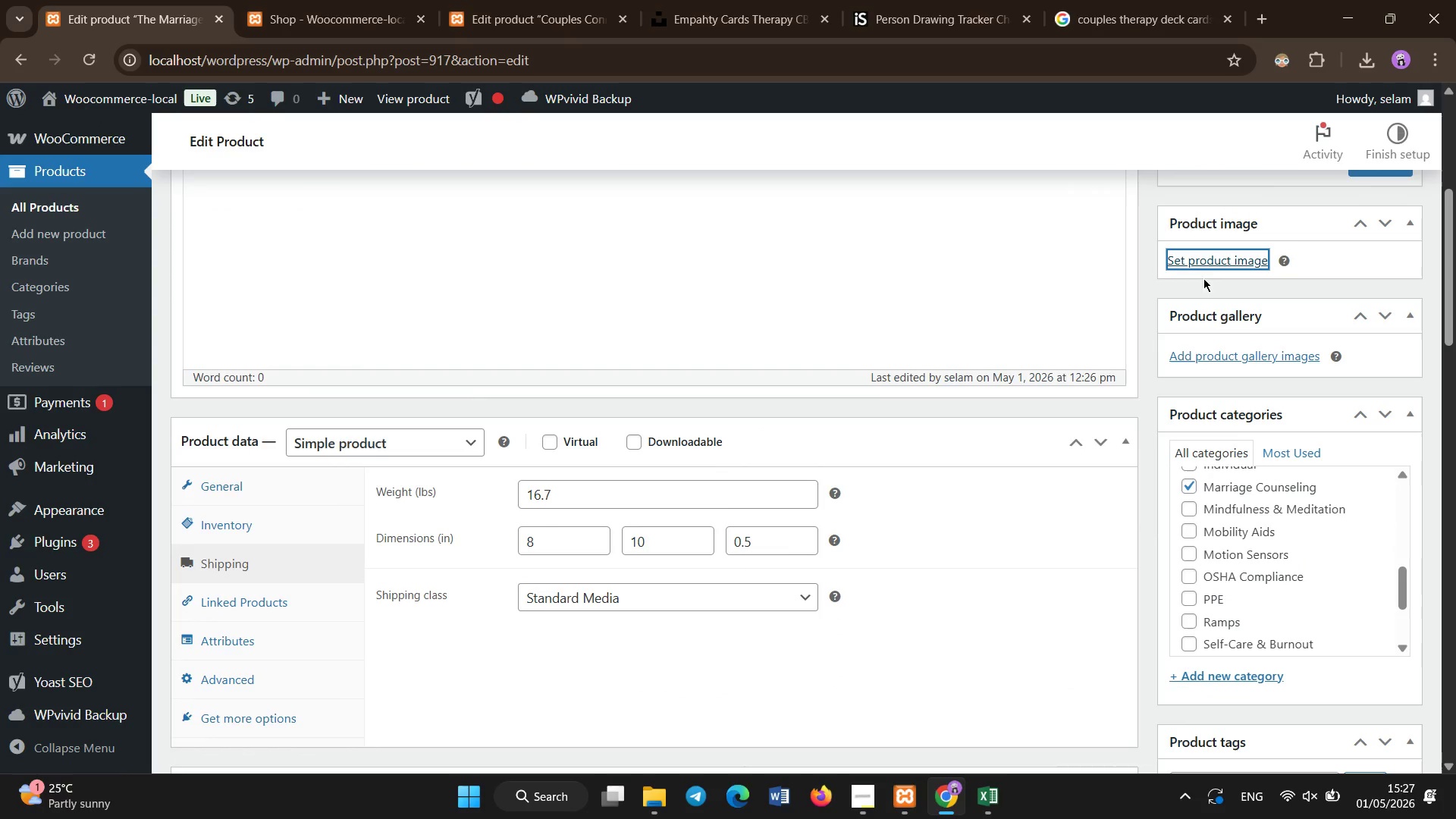 
left_click([1206, 256])
 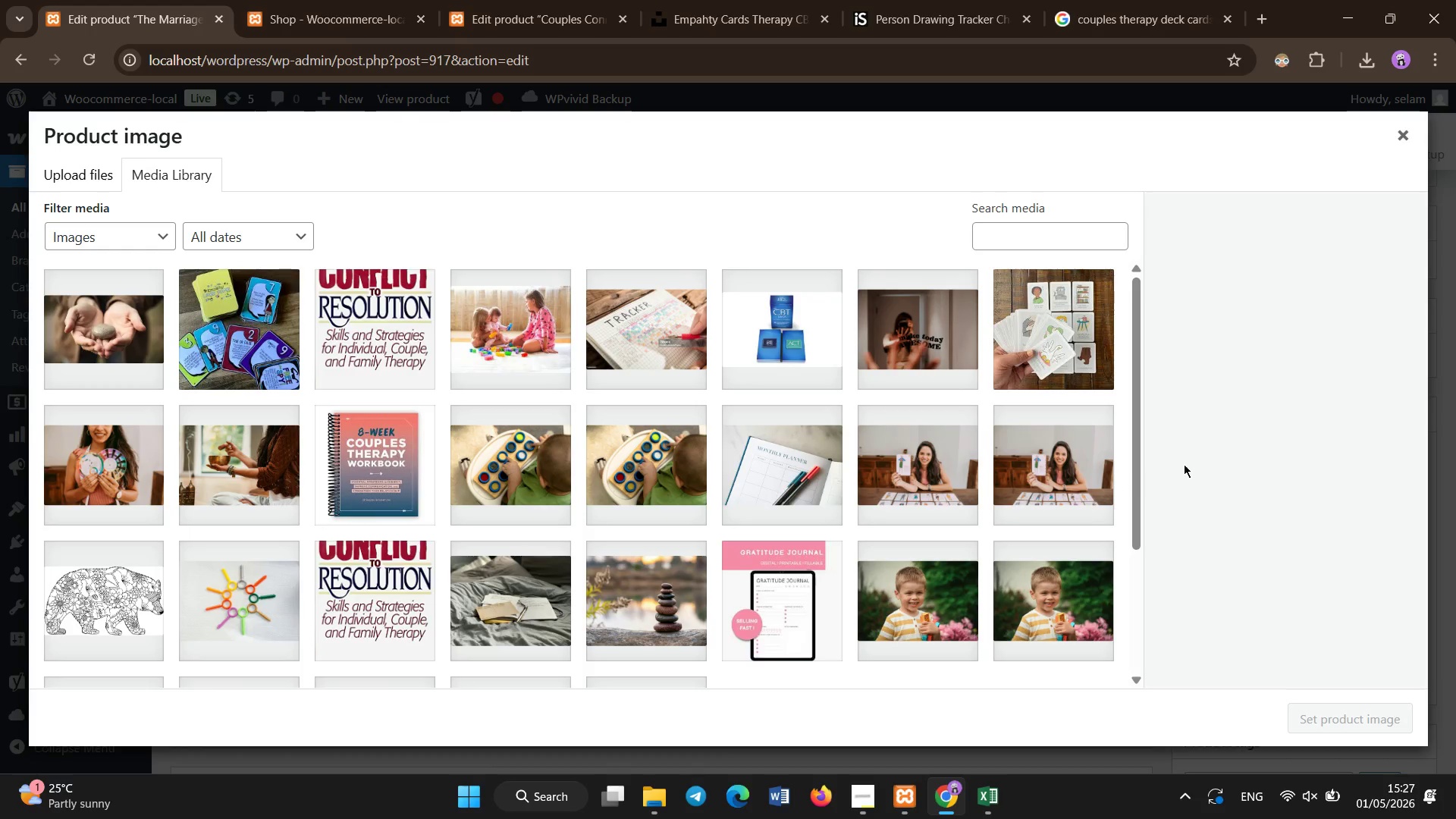 
left_click_drag(start_coordinate=[1140, 400], to_coordinate=[1178, 337])
 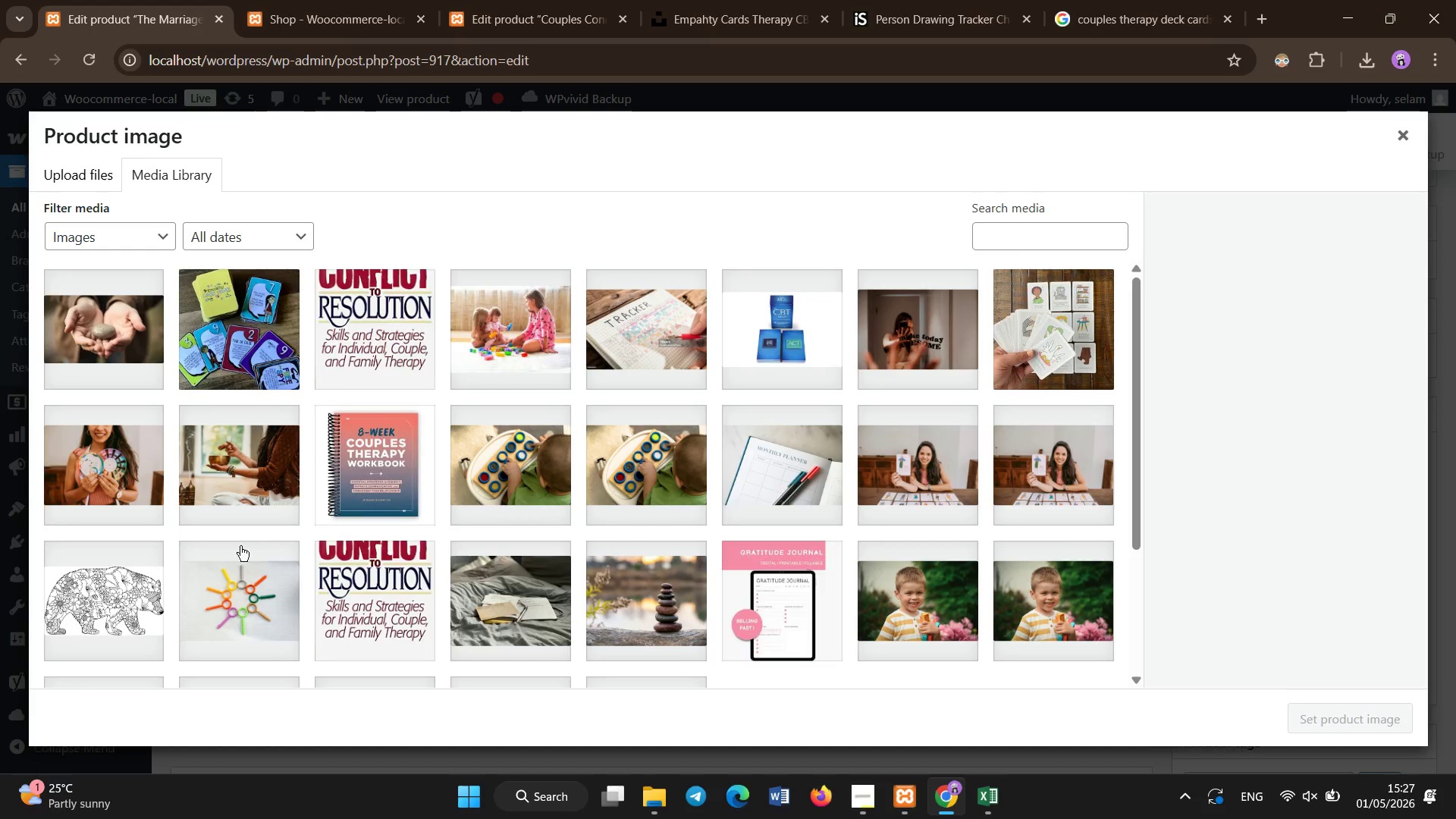 
scroll: coordinate [234, 535], scroll_direction: down, amount: 3.0
 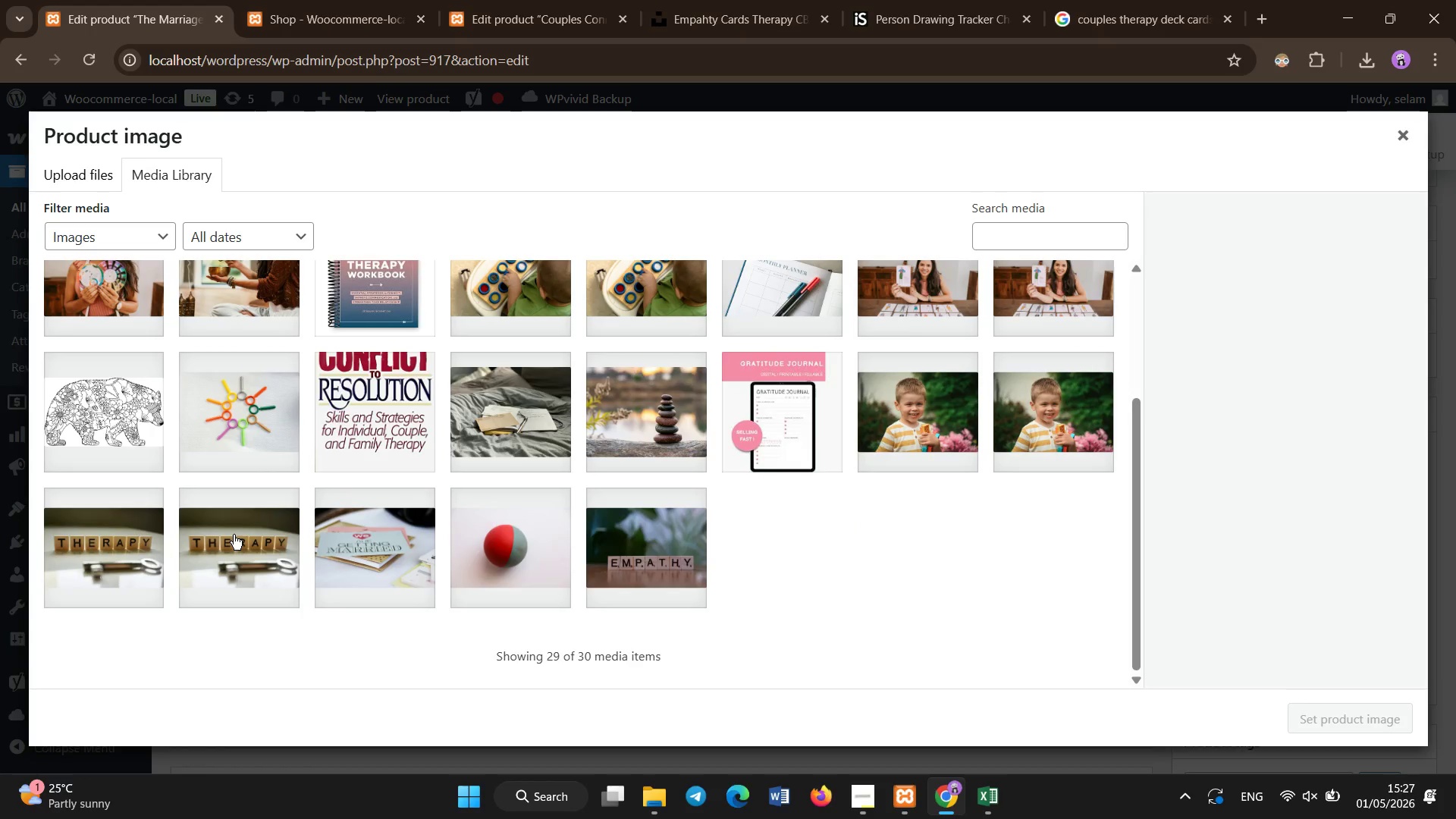 
scroll: coordinate [155, 404], scroll_direction: up, amount: 6.0
 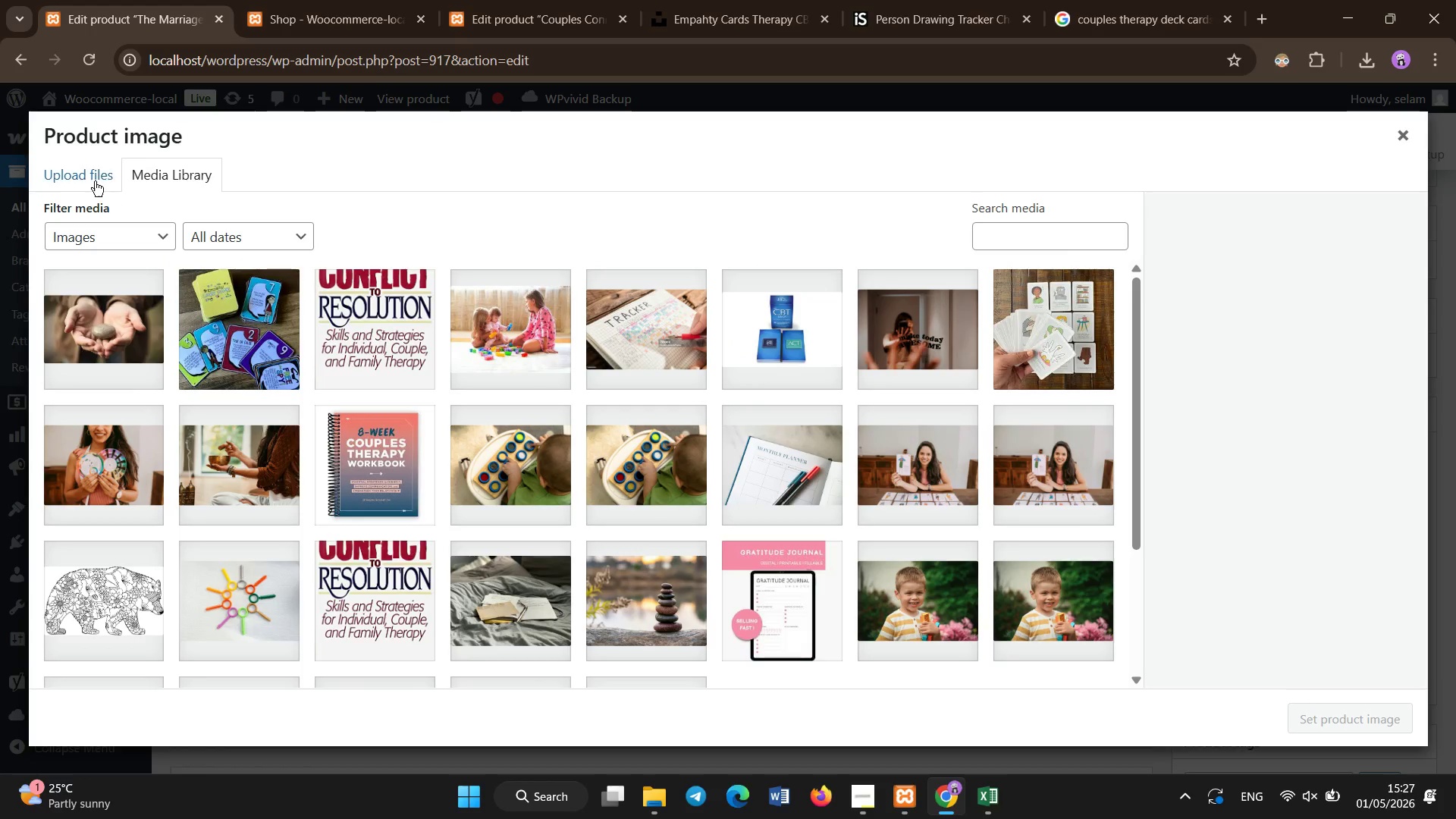 
left_click([97, 177])
 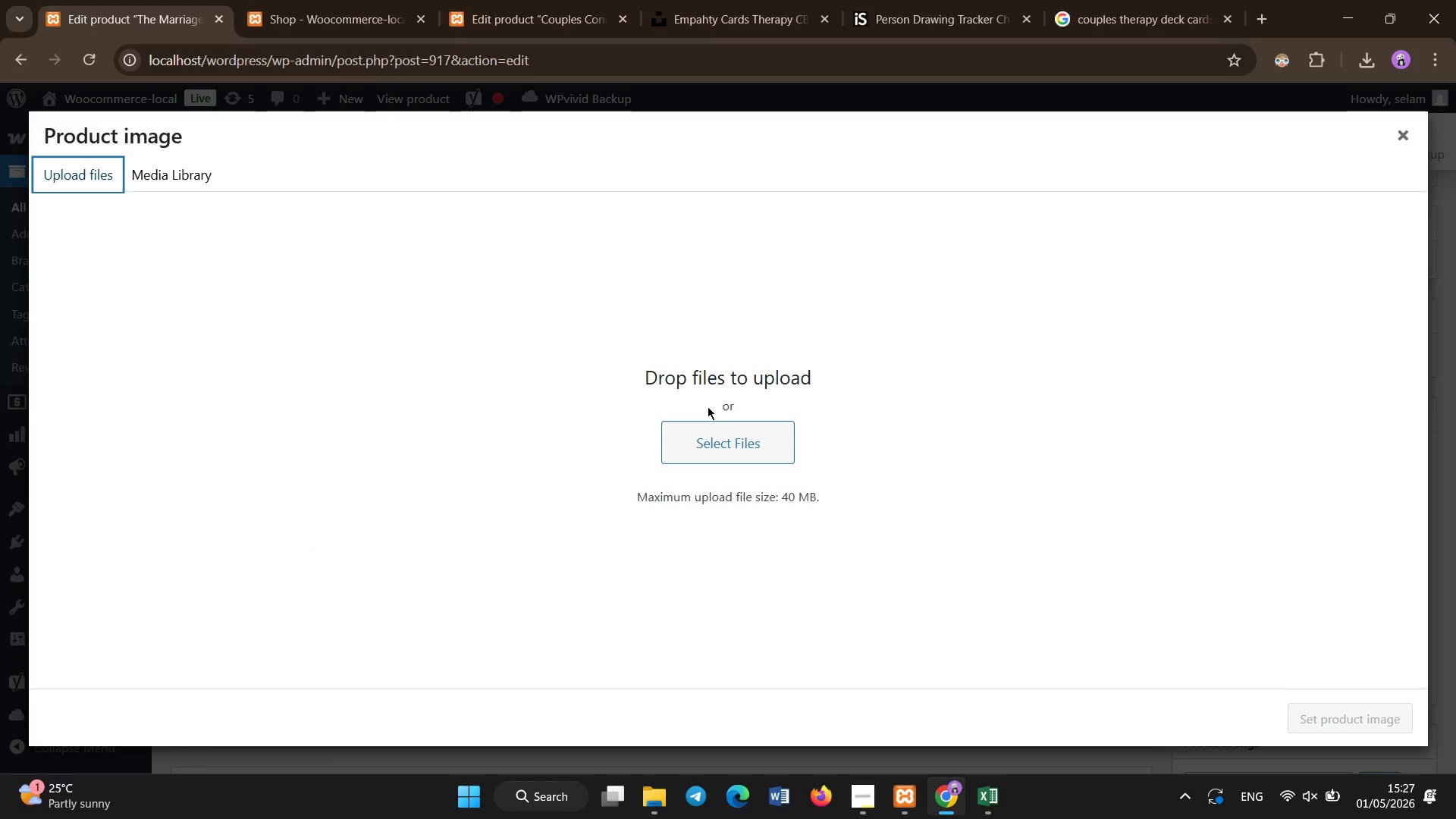 
left_click([697, 444])
 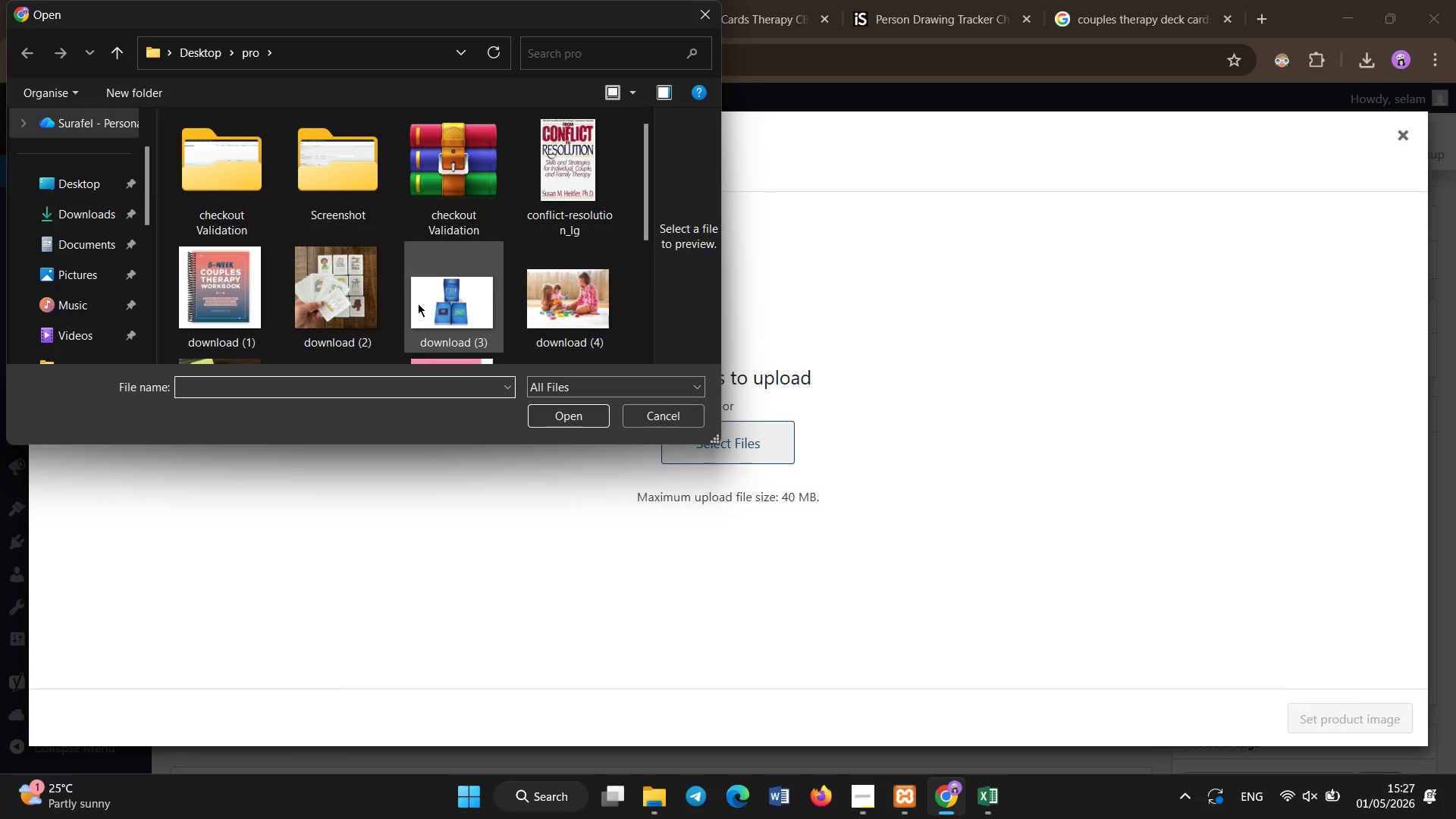 
left_click([346, 318])
 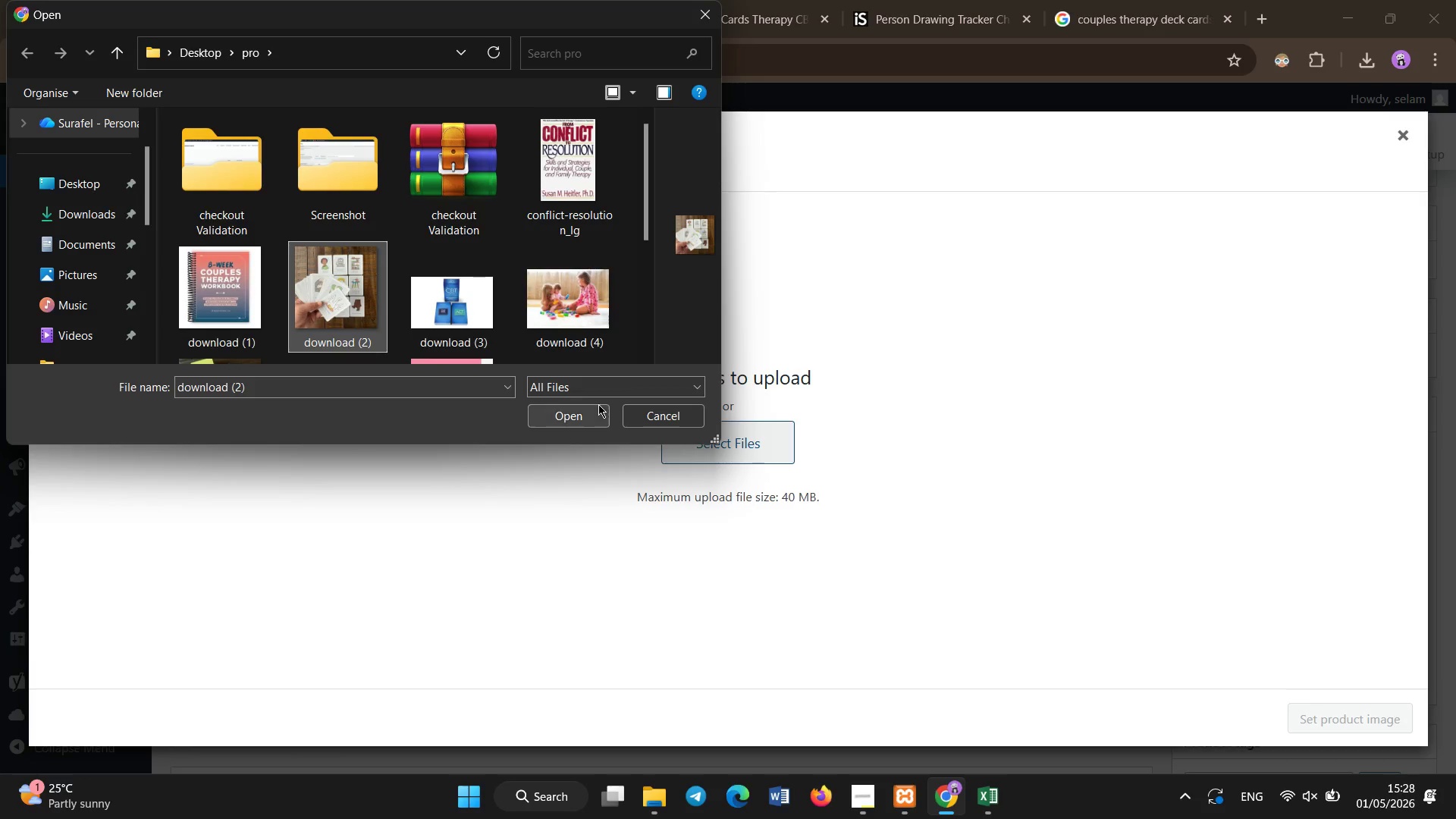 
left_click([593, 413])
 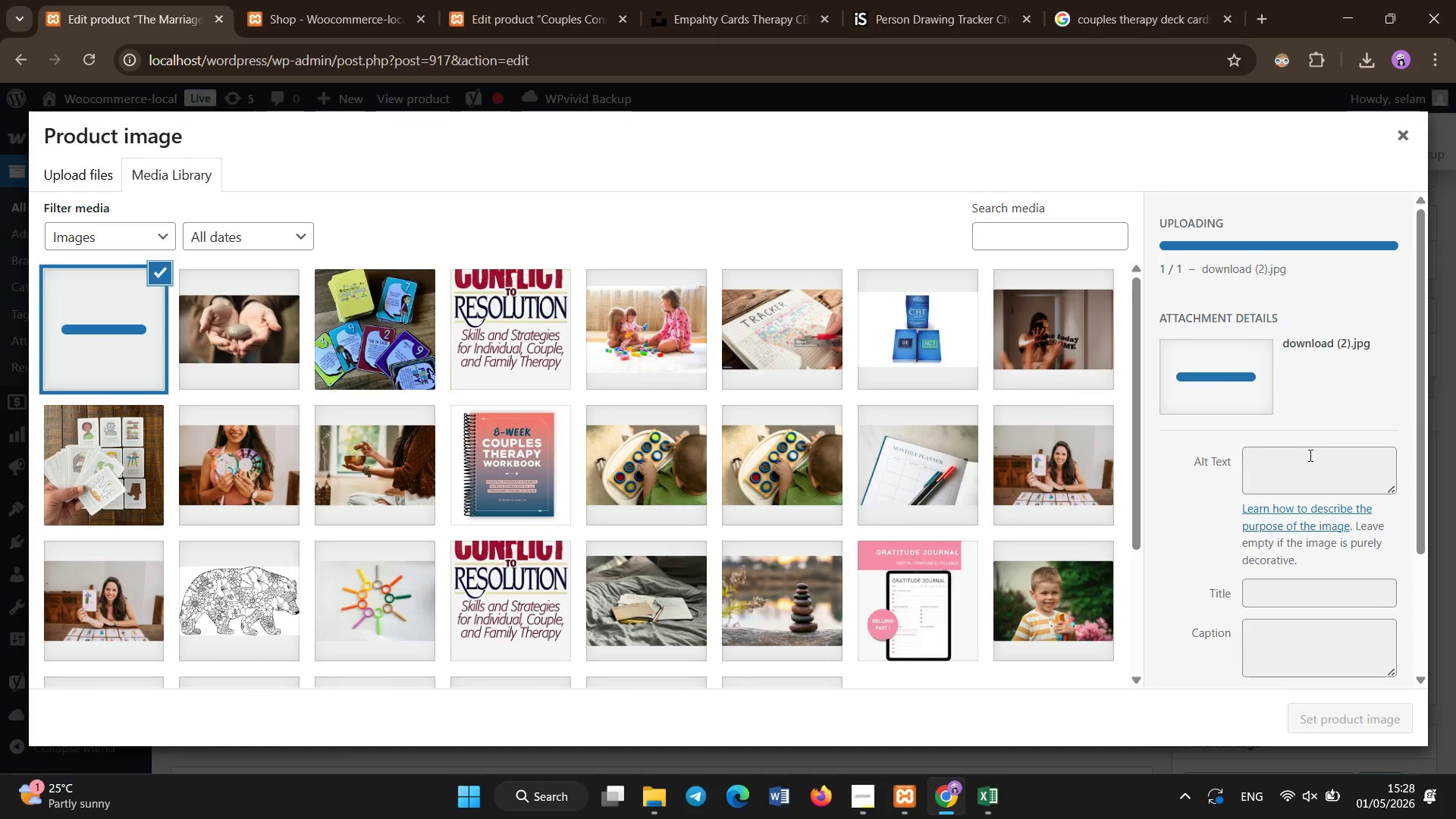 
left_click([1313, 458])
 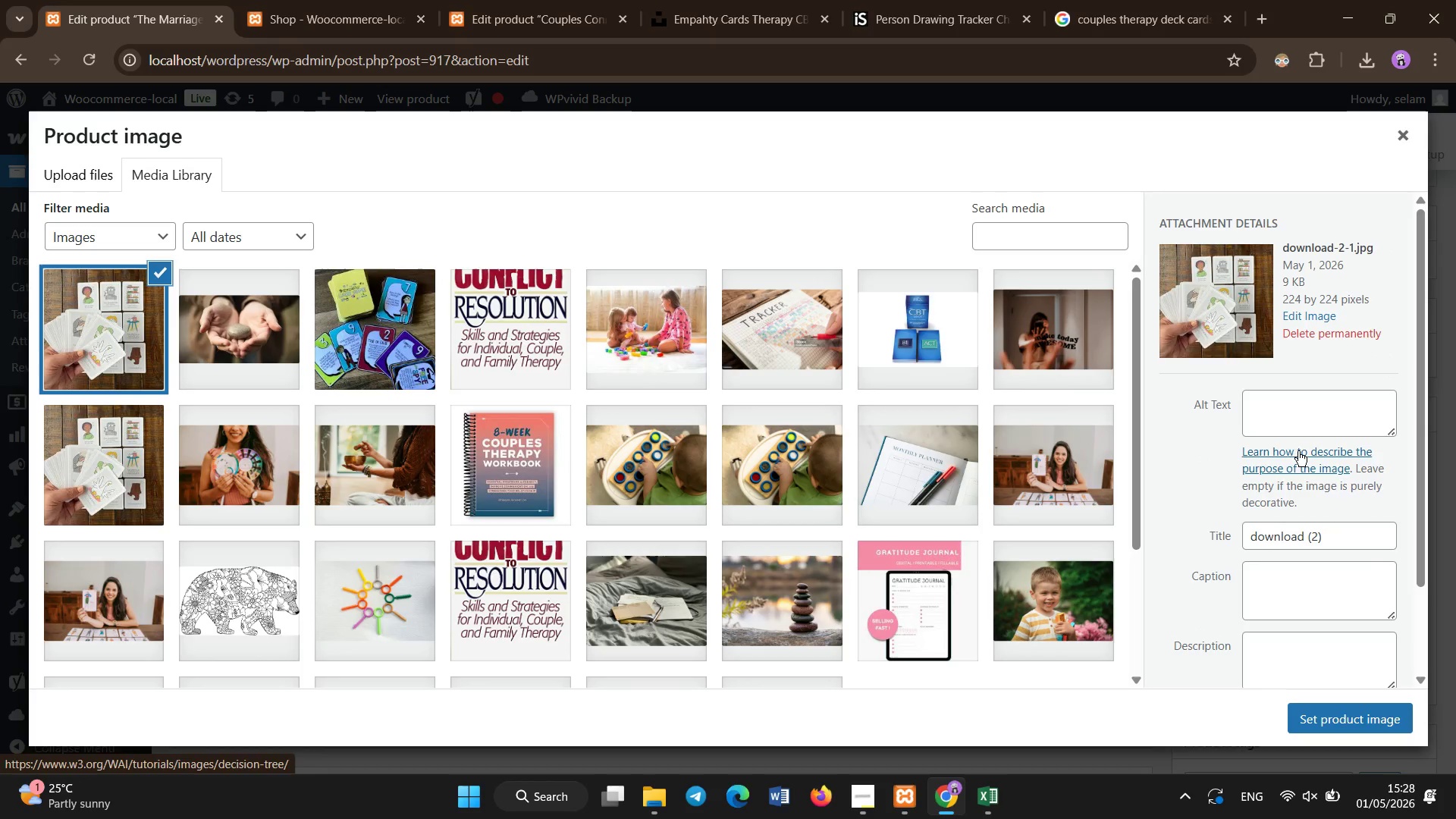 
left_click([1295, 408])
 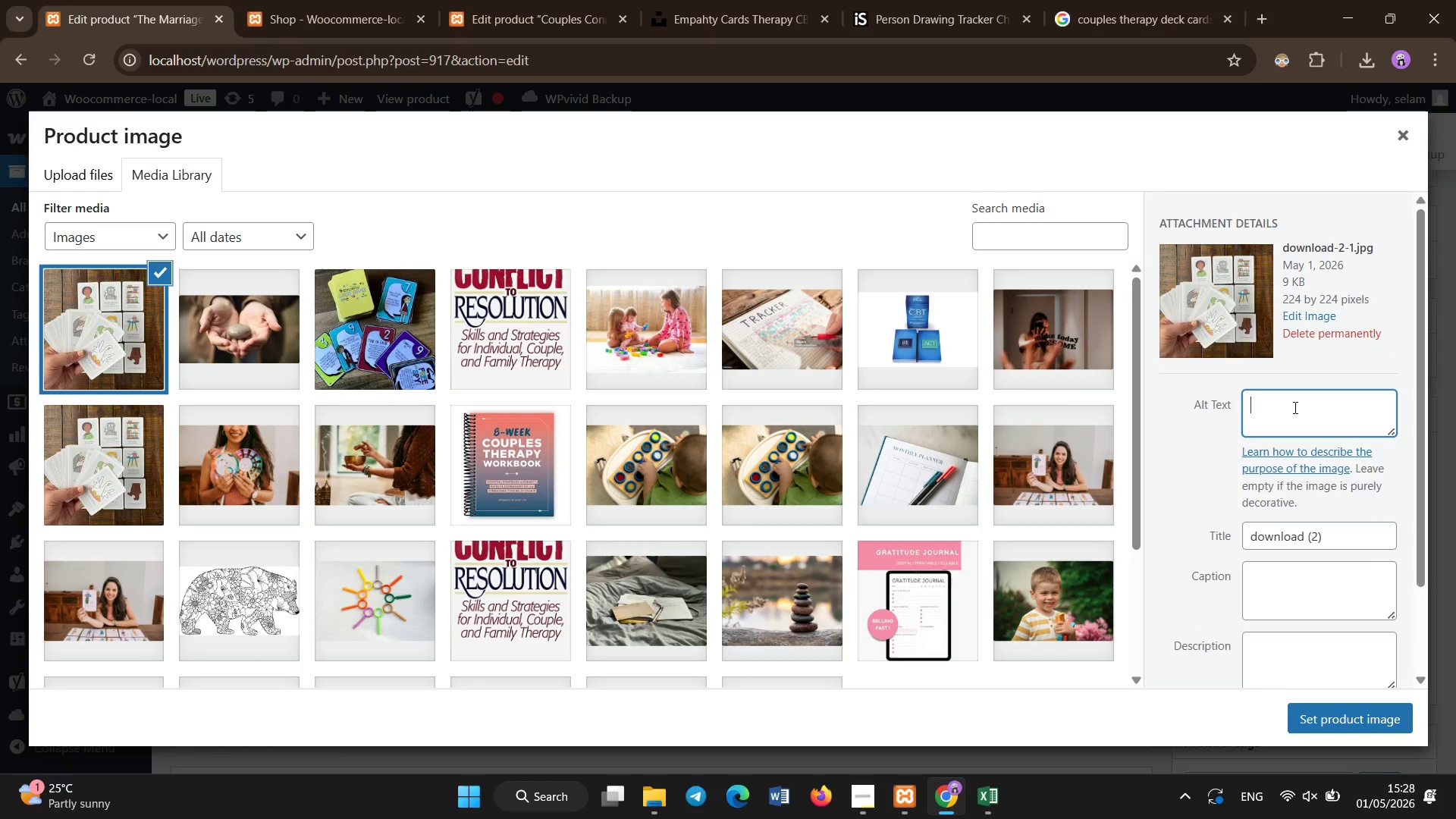 
type(Marriage Dialouge Deck couples counseling tools)
 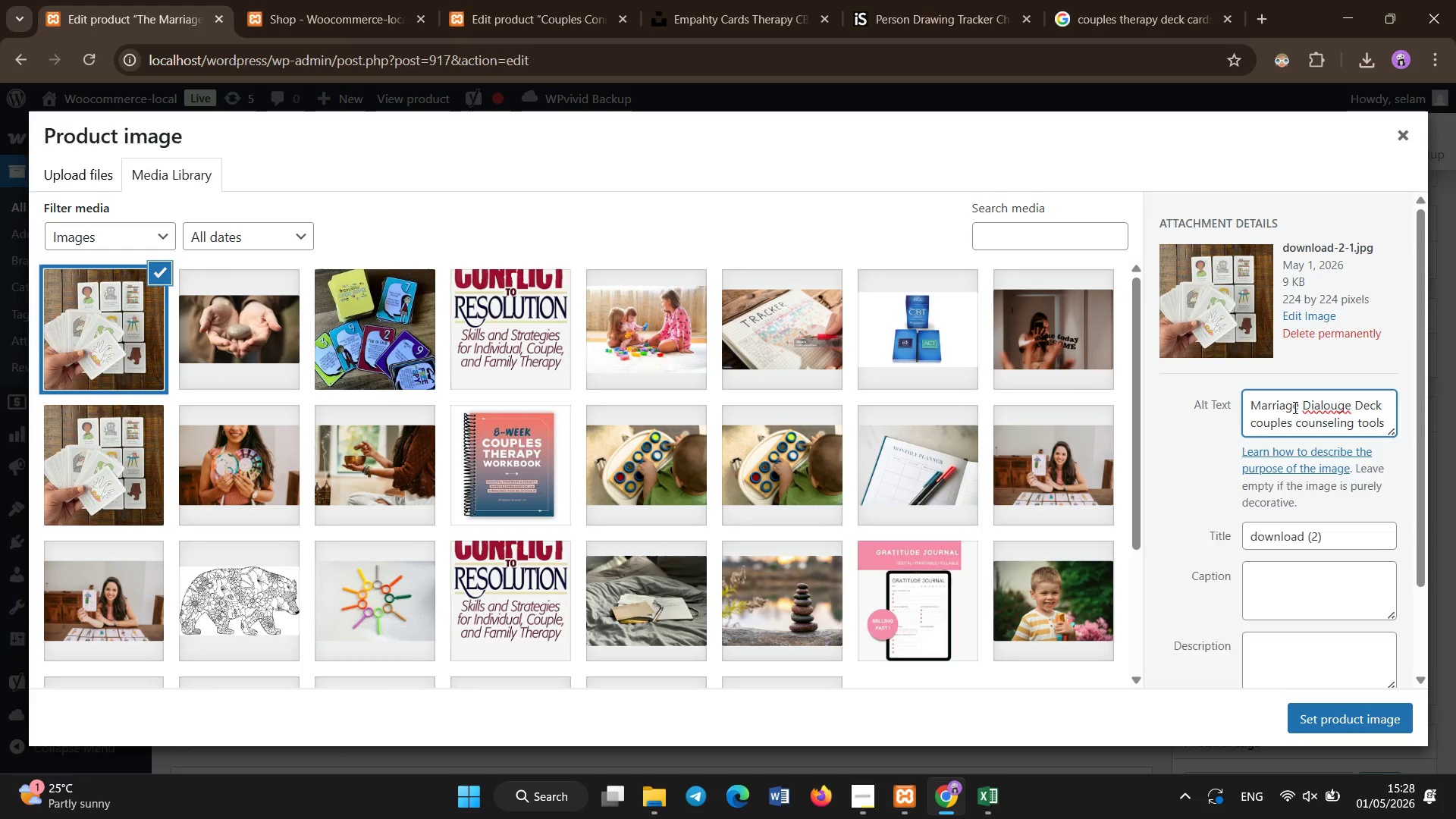 
left_click([1349, 397])
 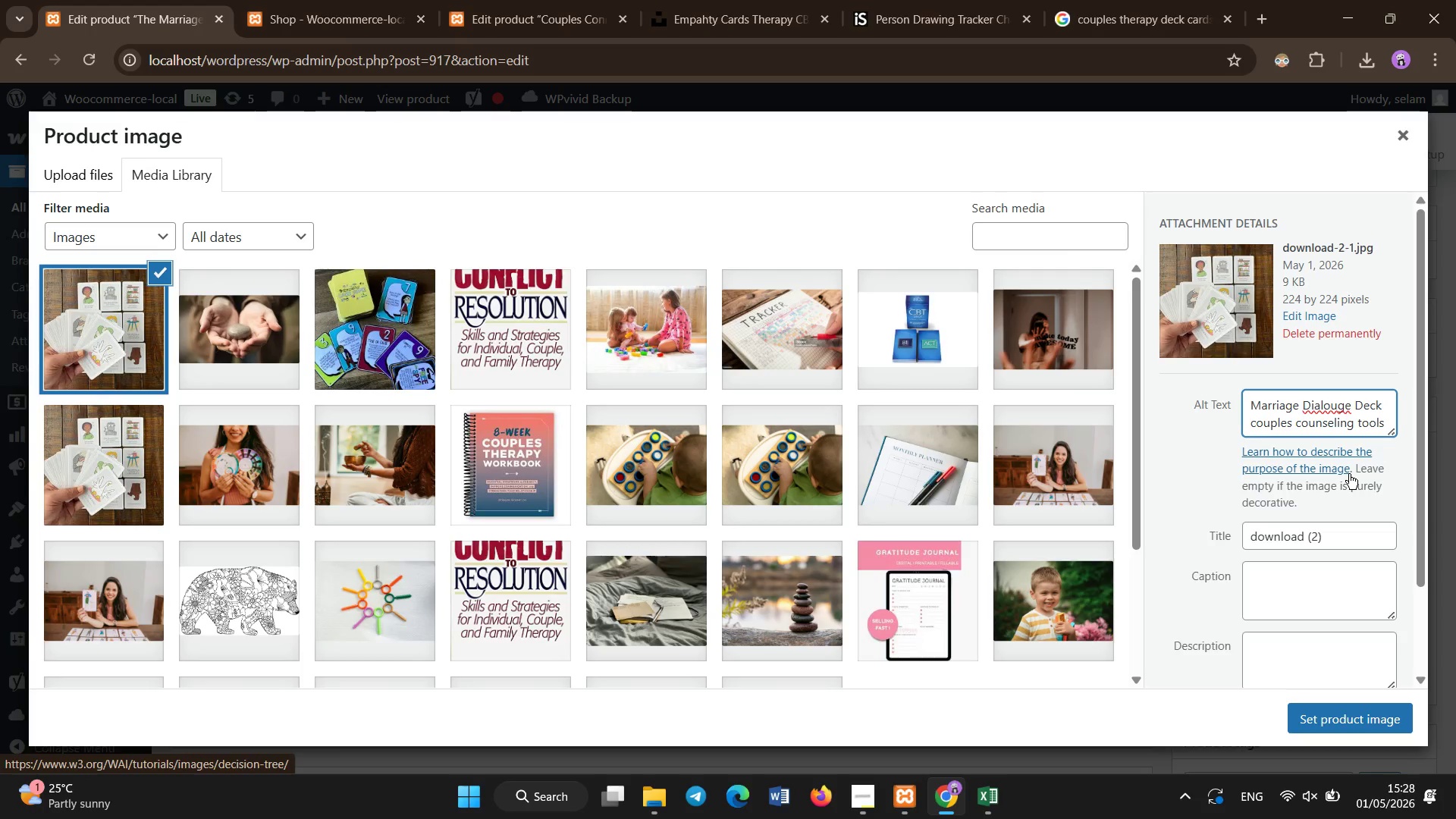 
key(Backspace)
key(Backspace)
key(Backspace)
key(Backspace)
key(Backspace)
type(logue)
 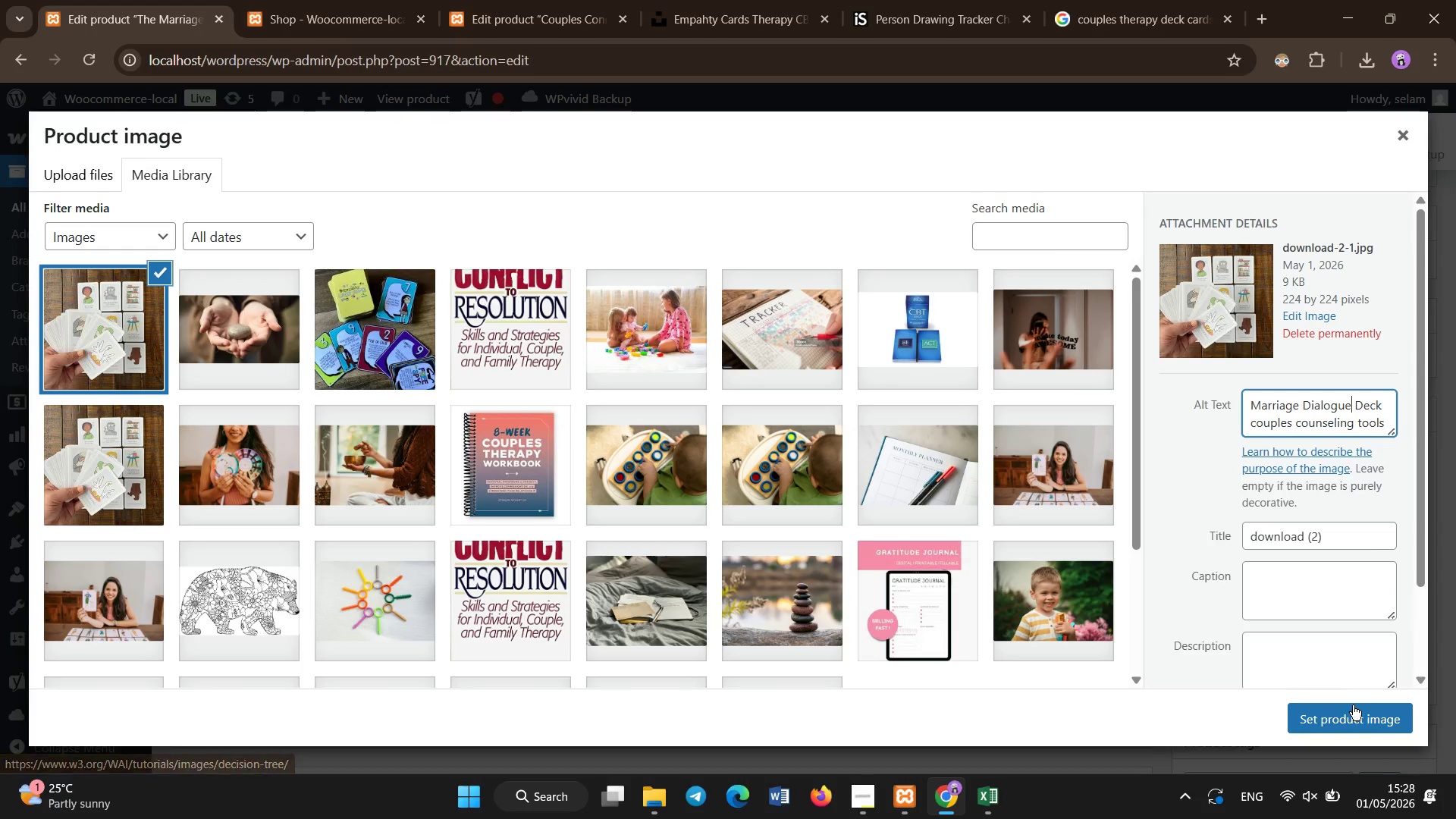 
left_click([1353, 705])
 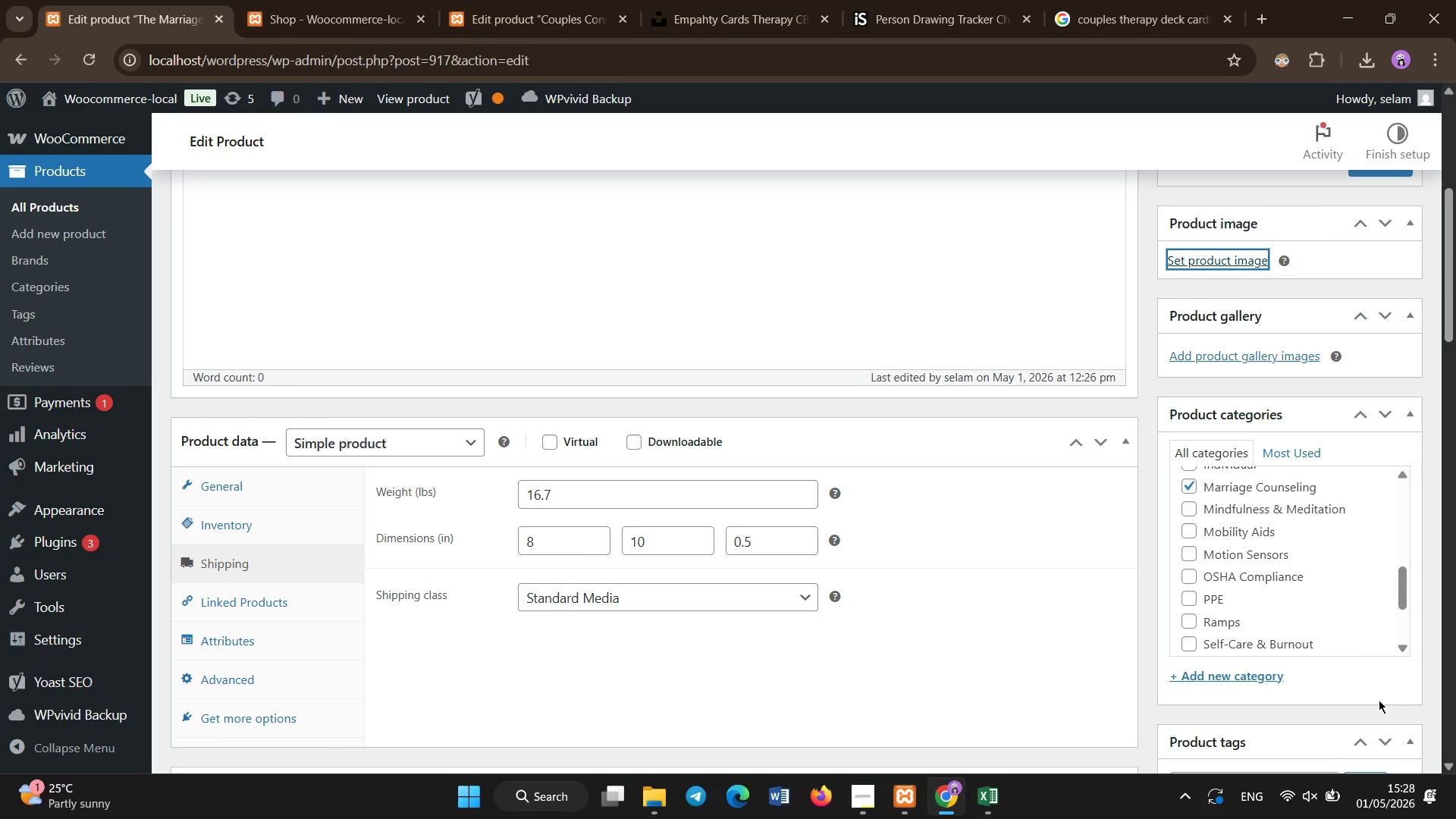 
scroll: coordinate [1379, 700], scroll_direction: up, amount: 2.0
 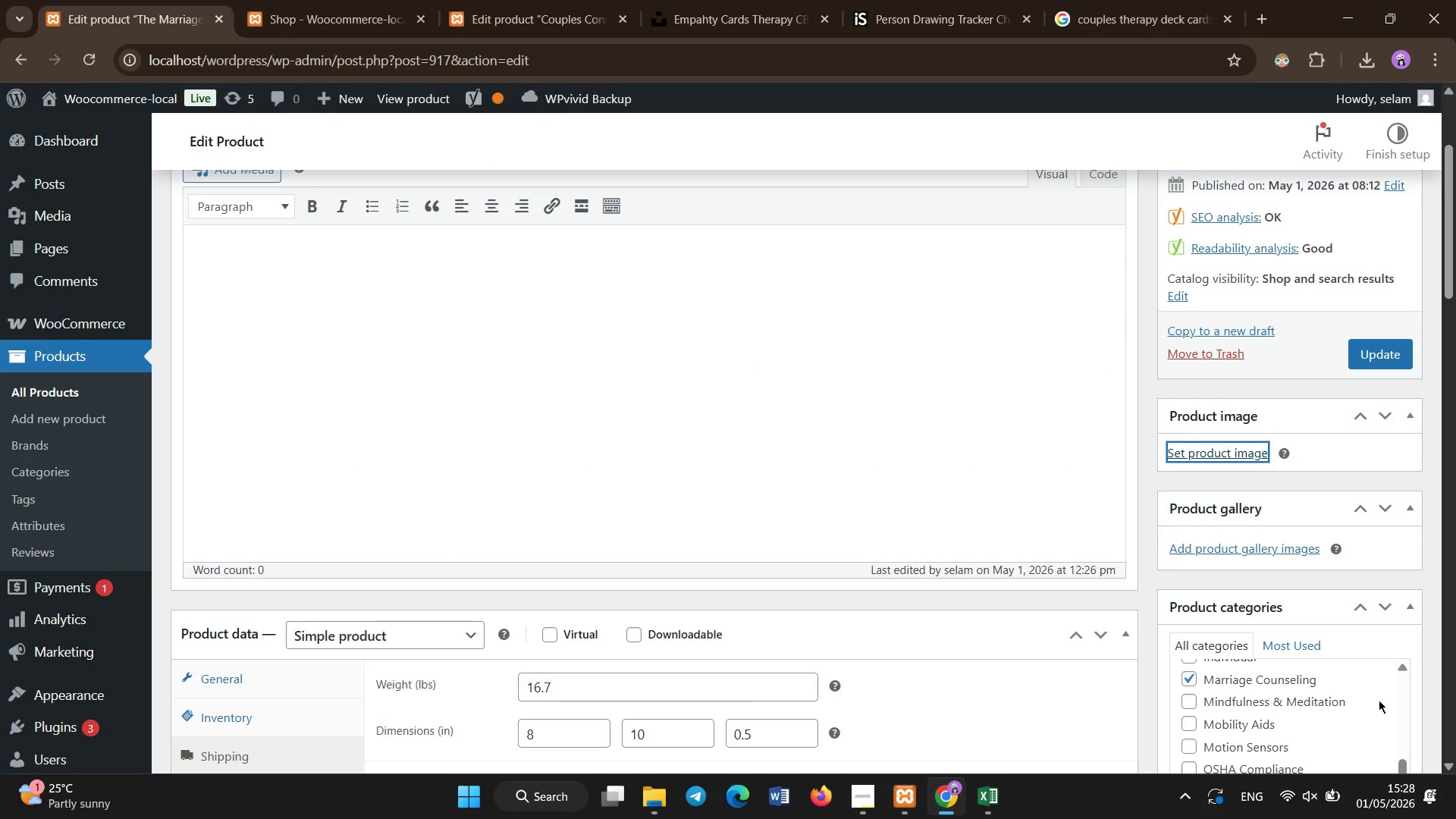 
scroll: coordinate [1426, 516], scroll_direction: none, amount: 0.0
 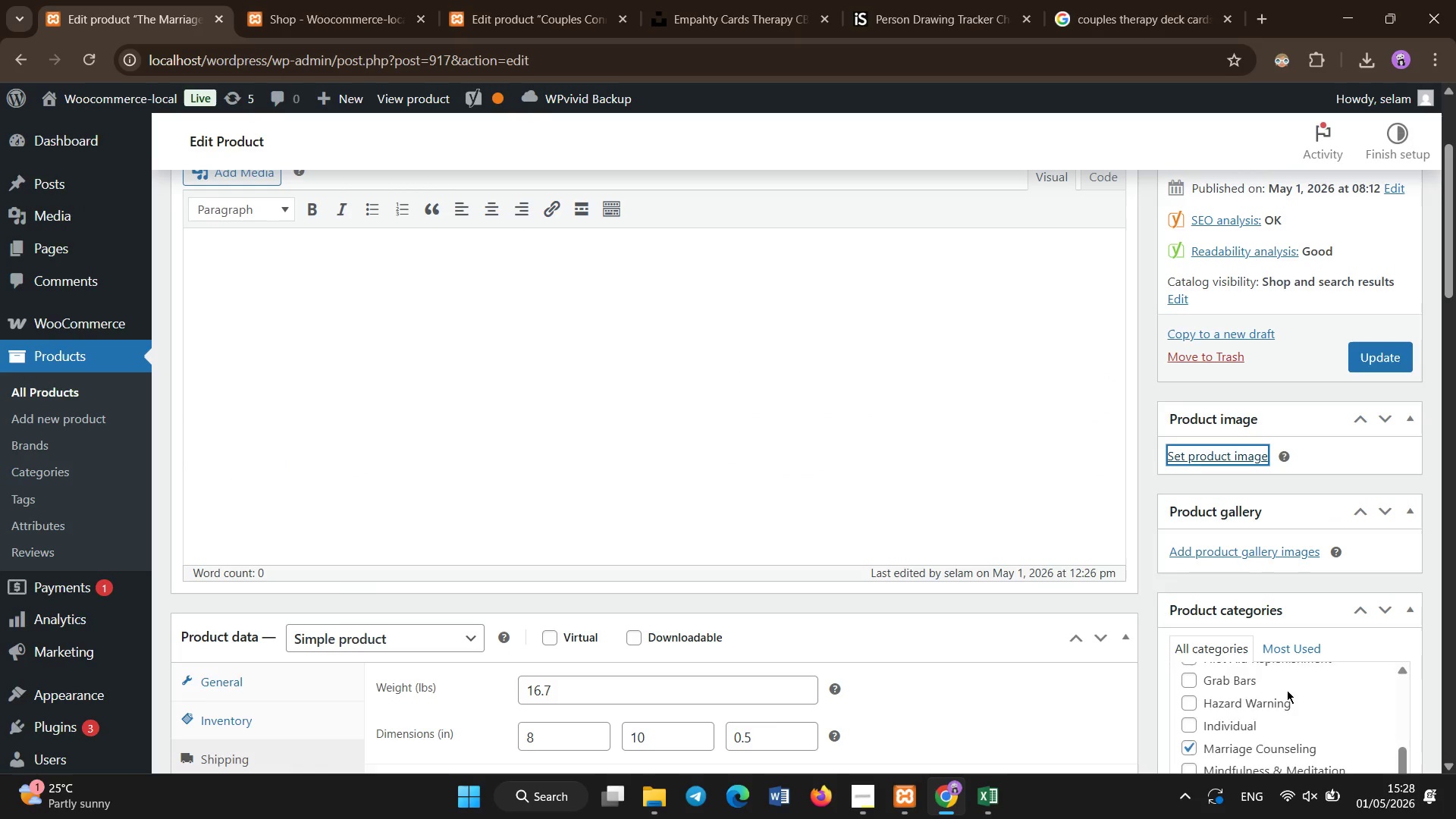 
scroll: coordinate [1289, 692], scroll_direction: up, amount: 2.0
 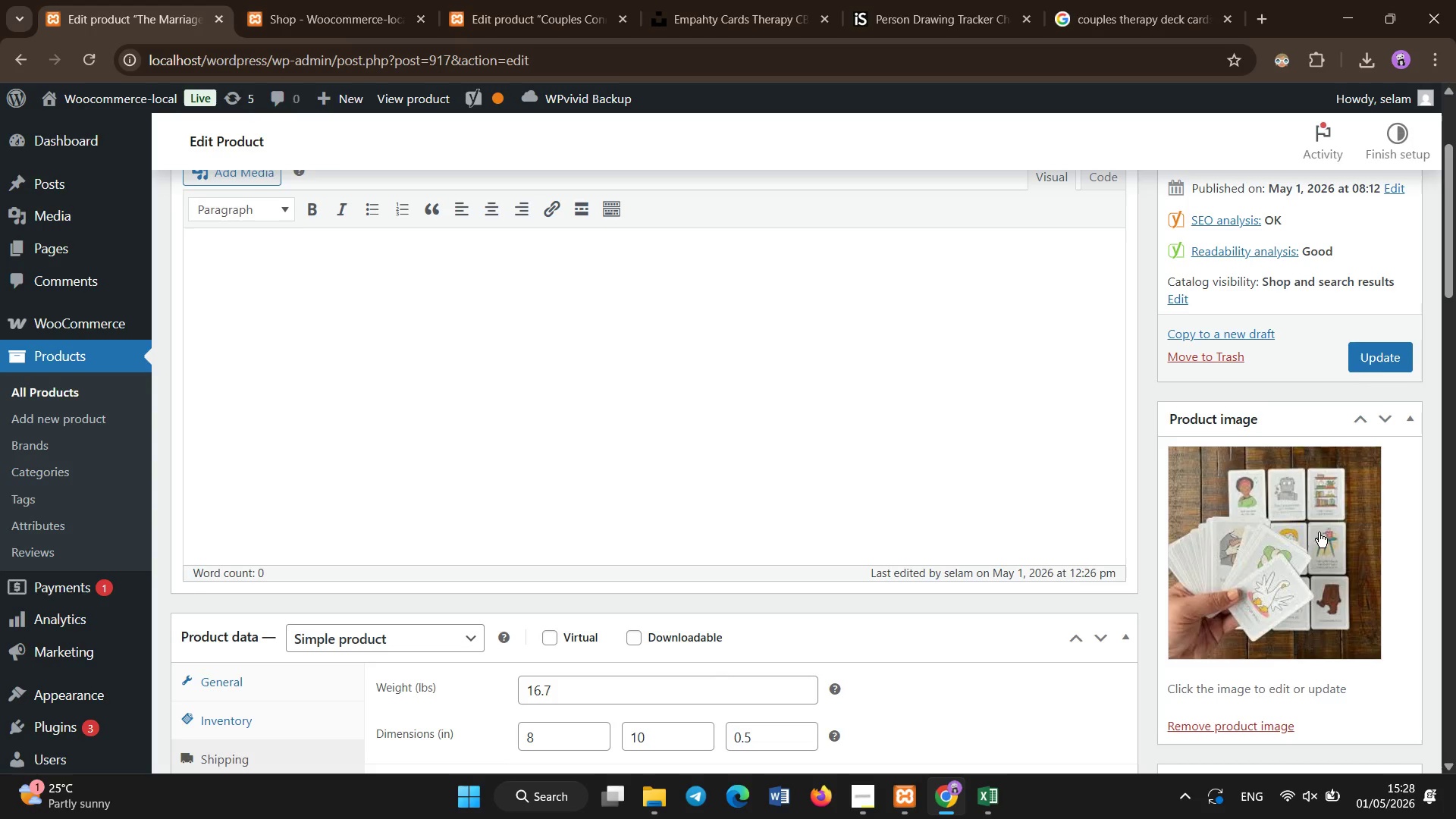 
scroll: coordinate [1360, 398], scroll_direction: none, amount: 0.0
 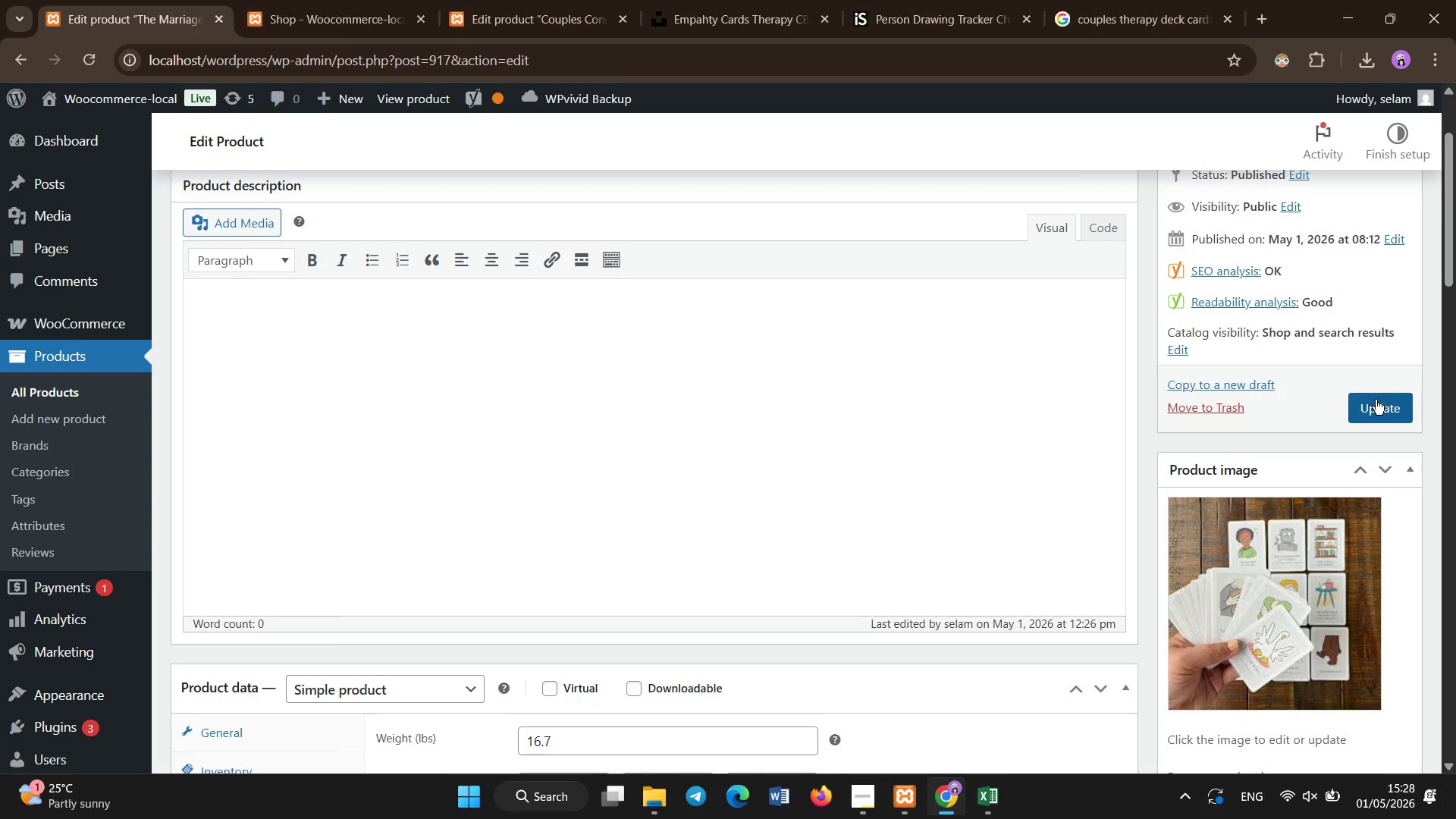 
left_click([1376, 400])
 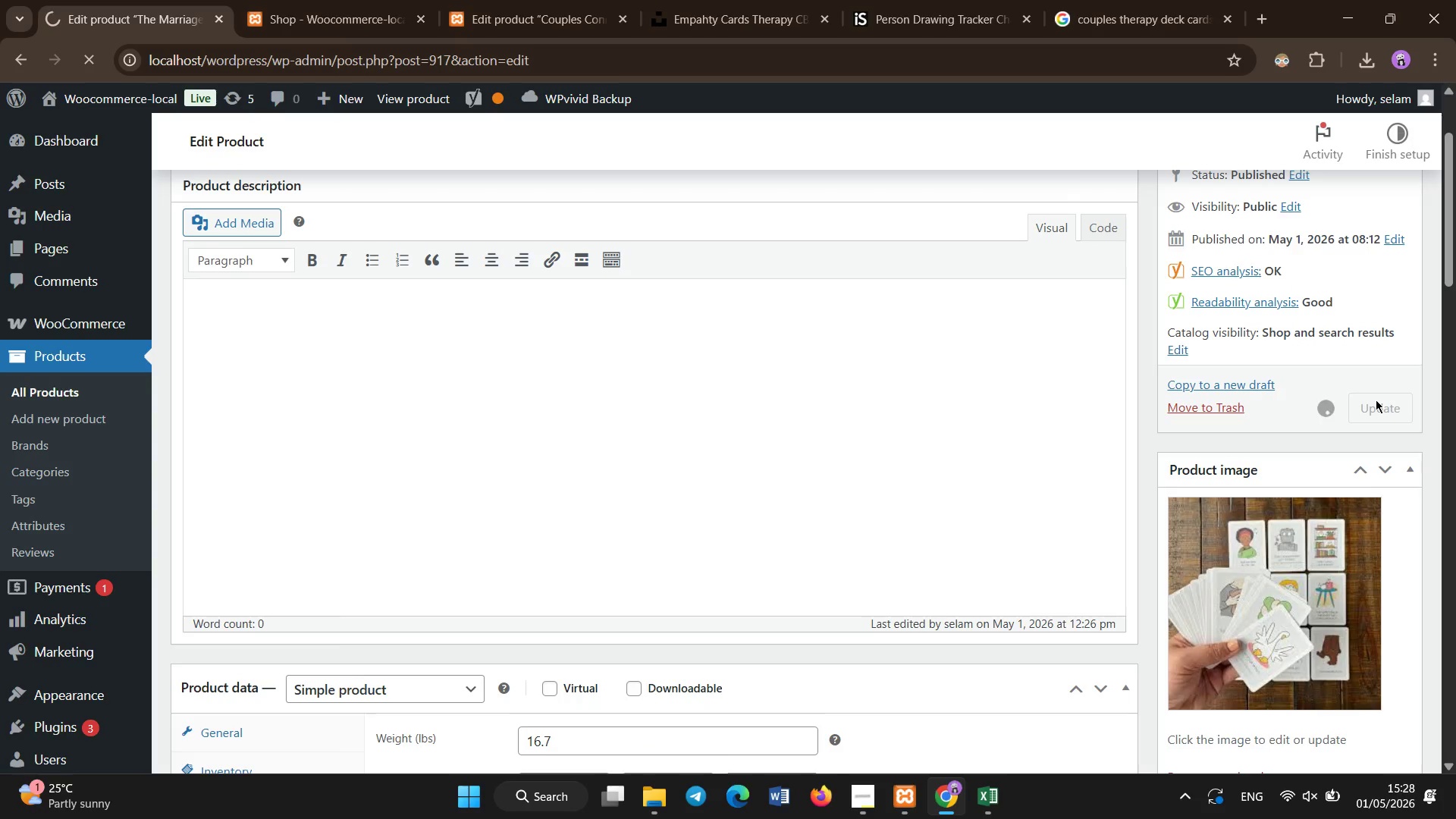 
scroll: coordinate [1376, 400], scroll_direction: up, amount: 1.0
 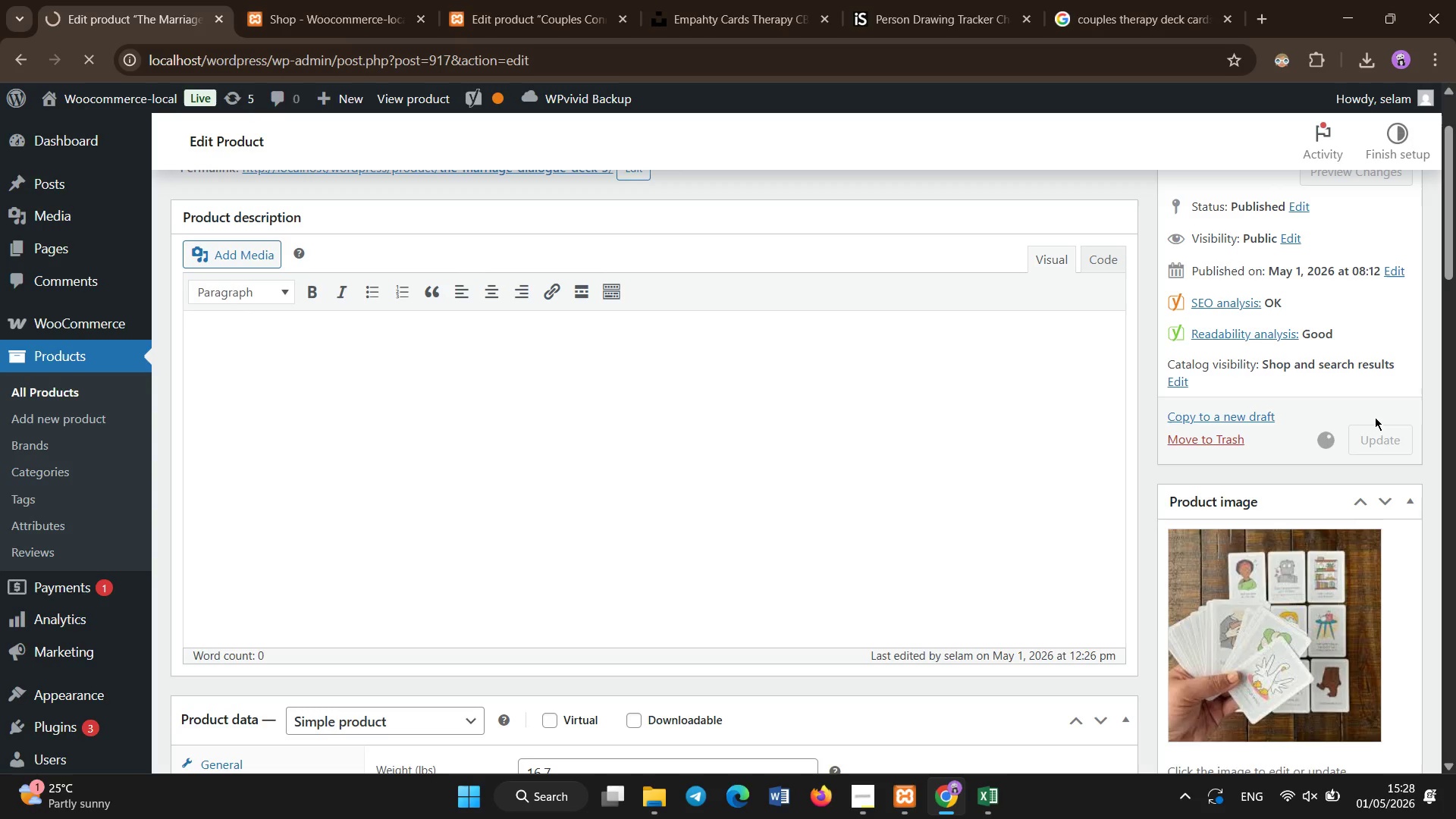 
wait(12.2)
 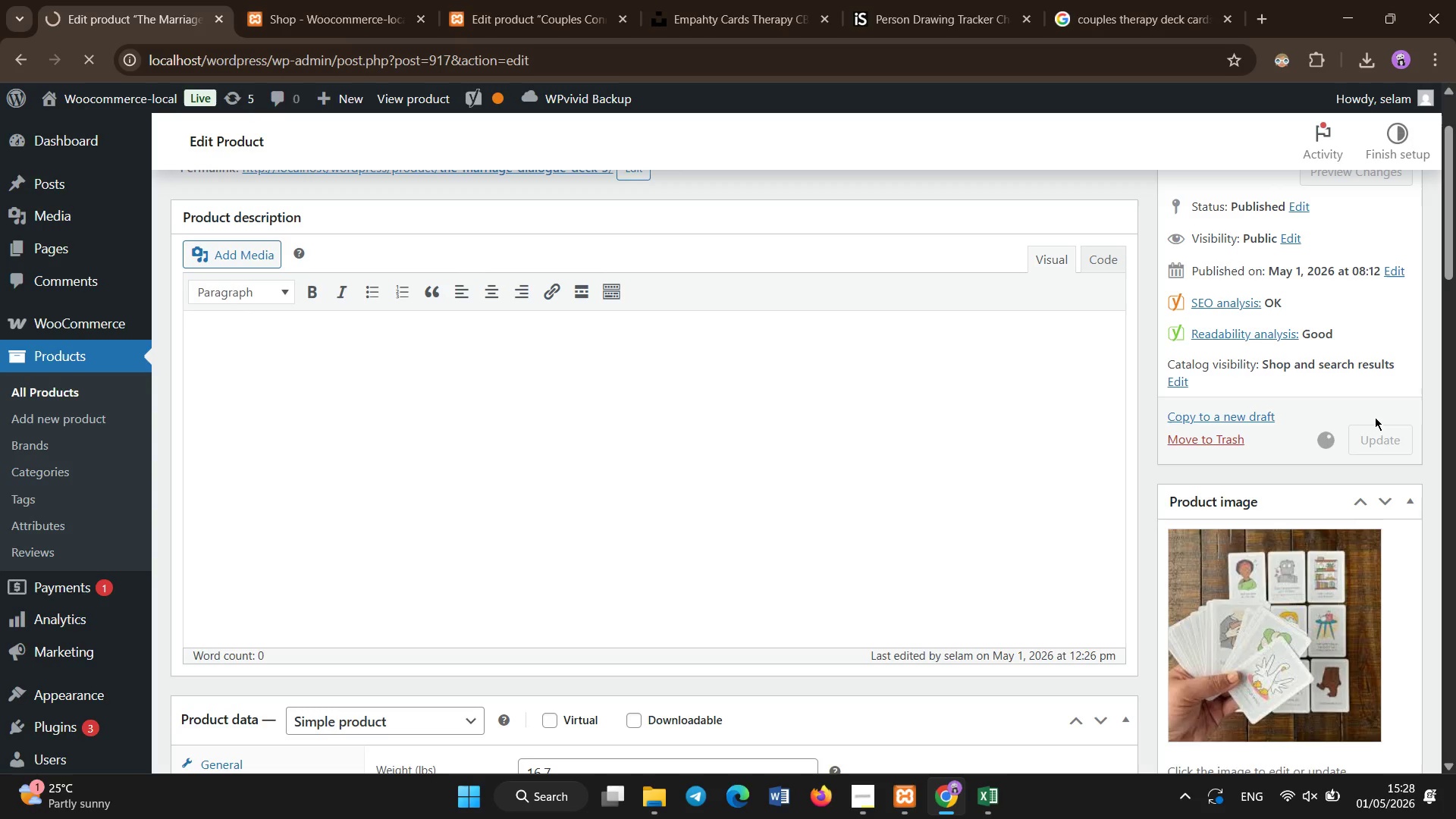 
left_click_drag(start_coordinate=[1449, 275], to_coordinate=[1442, 202])
 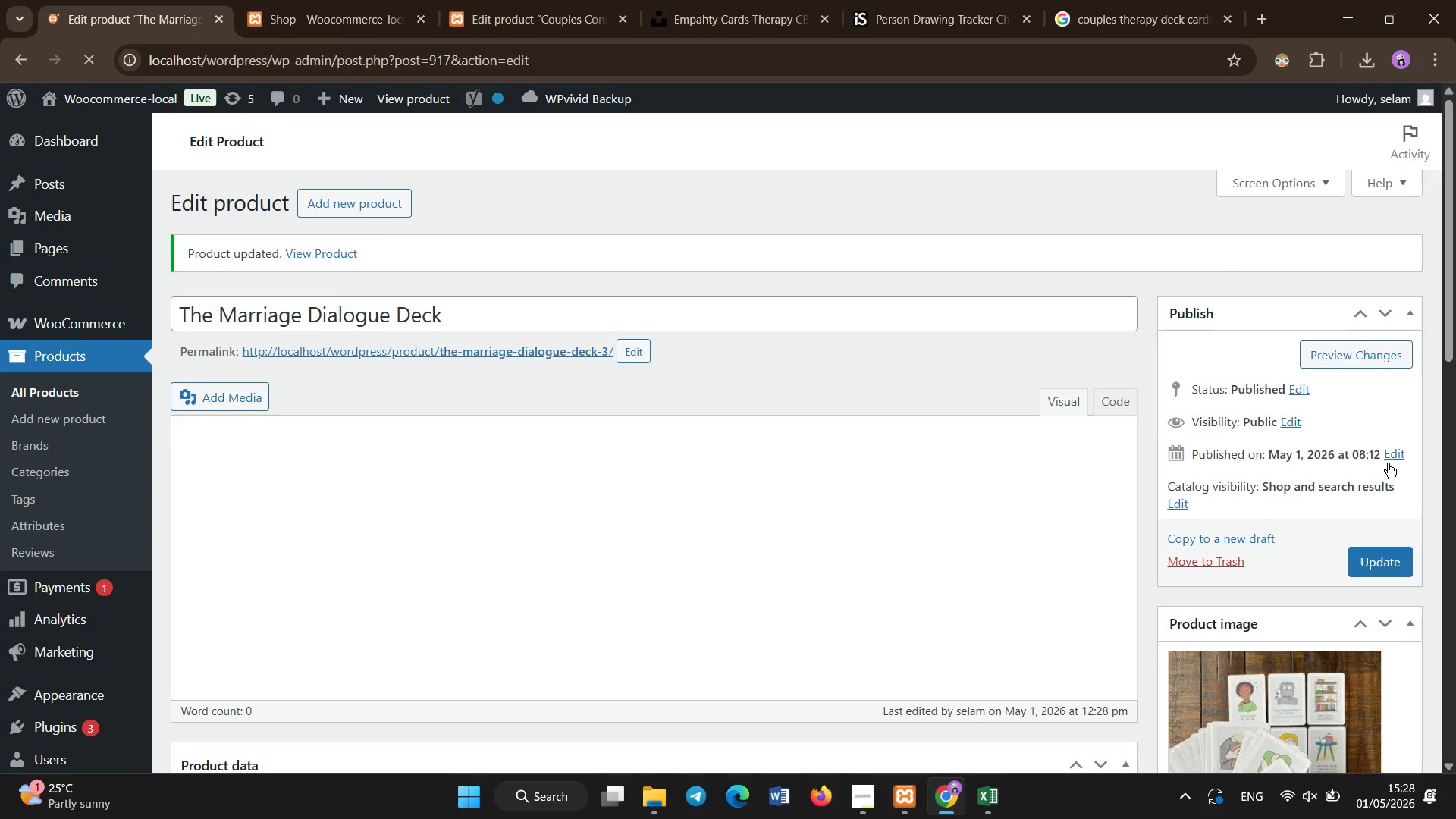 
left_click([1381, 554])
 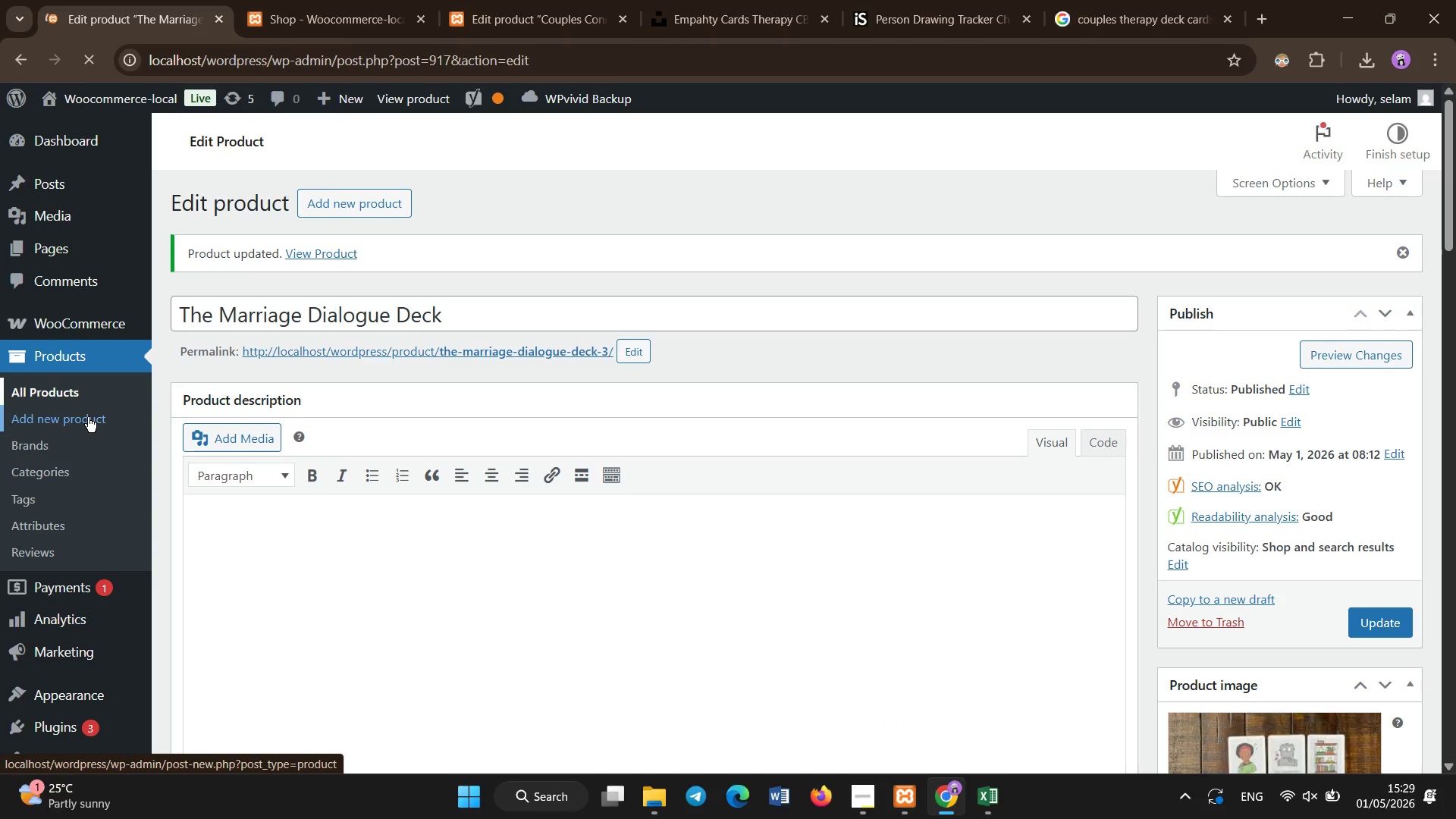 
wait(26.62)
 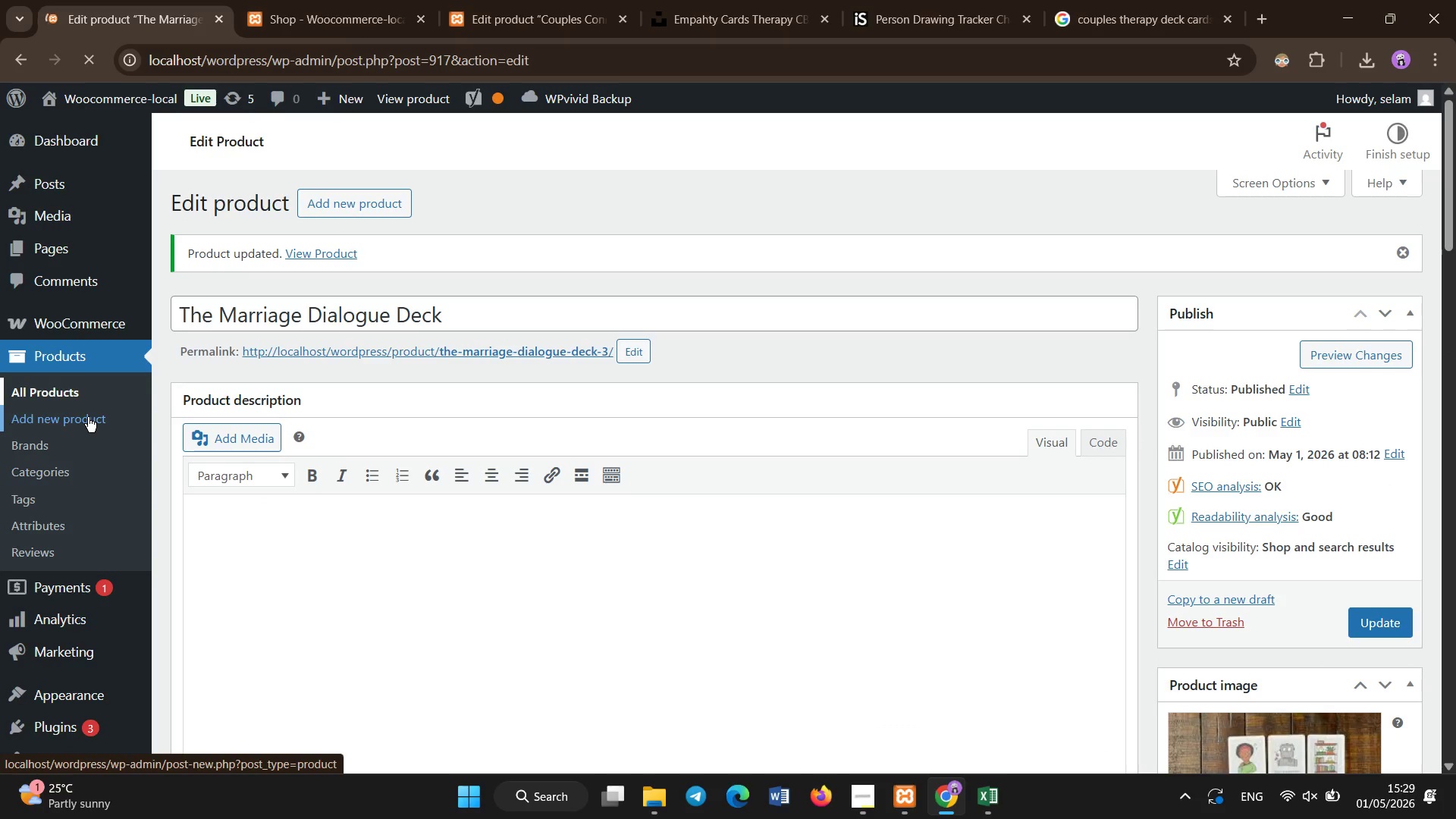 
scroll: coordinate [808, 491], scroll_direction: down, amount: 5.0
 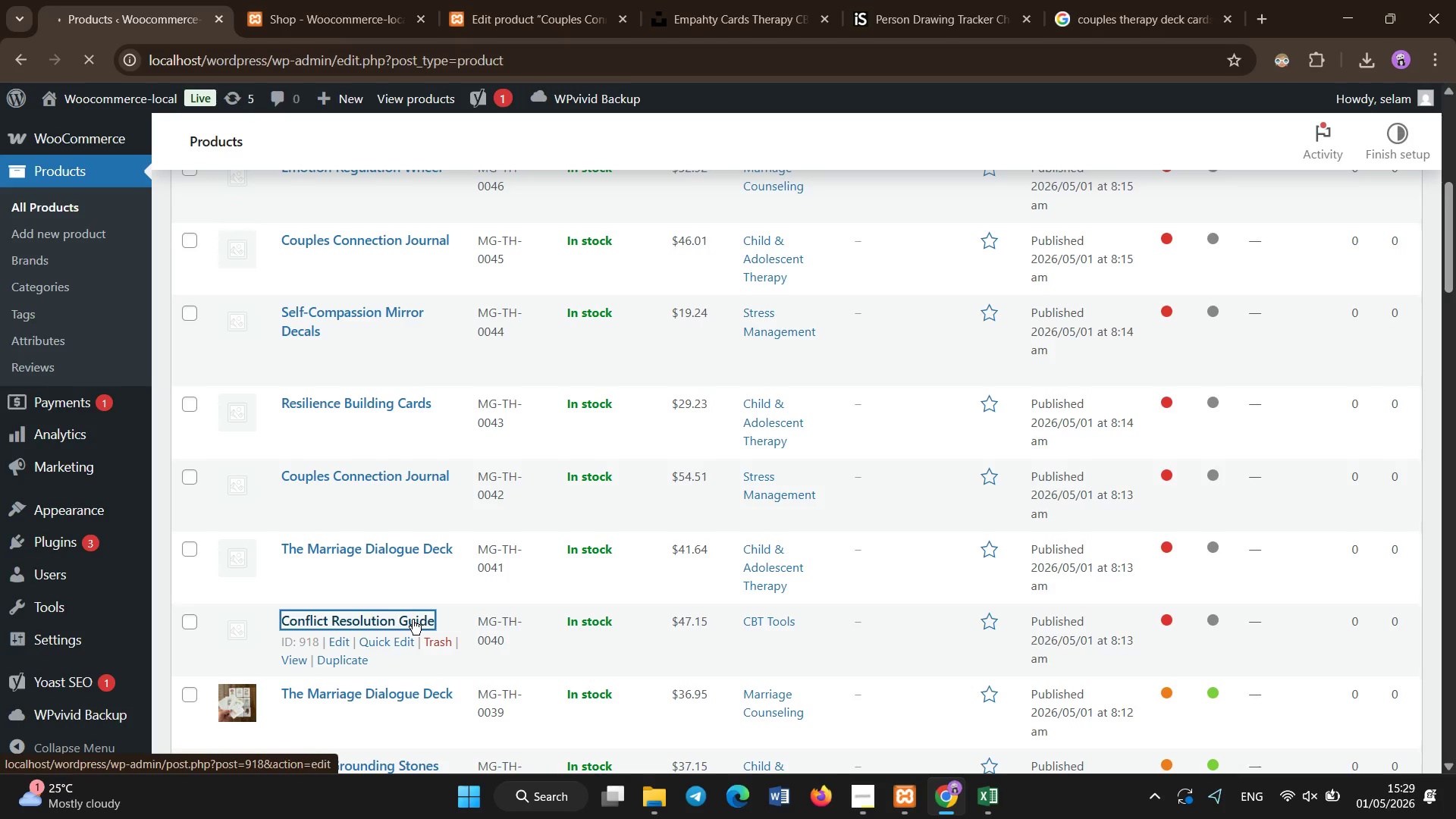 
wait(18.22)
 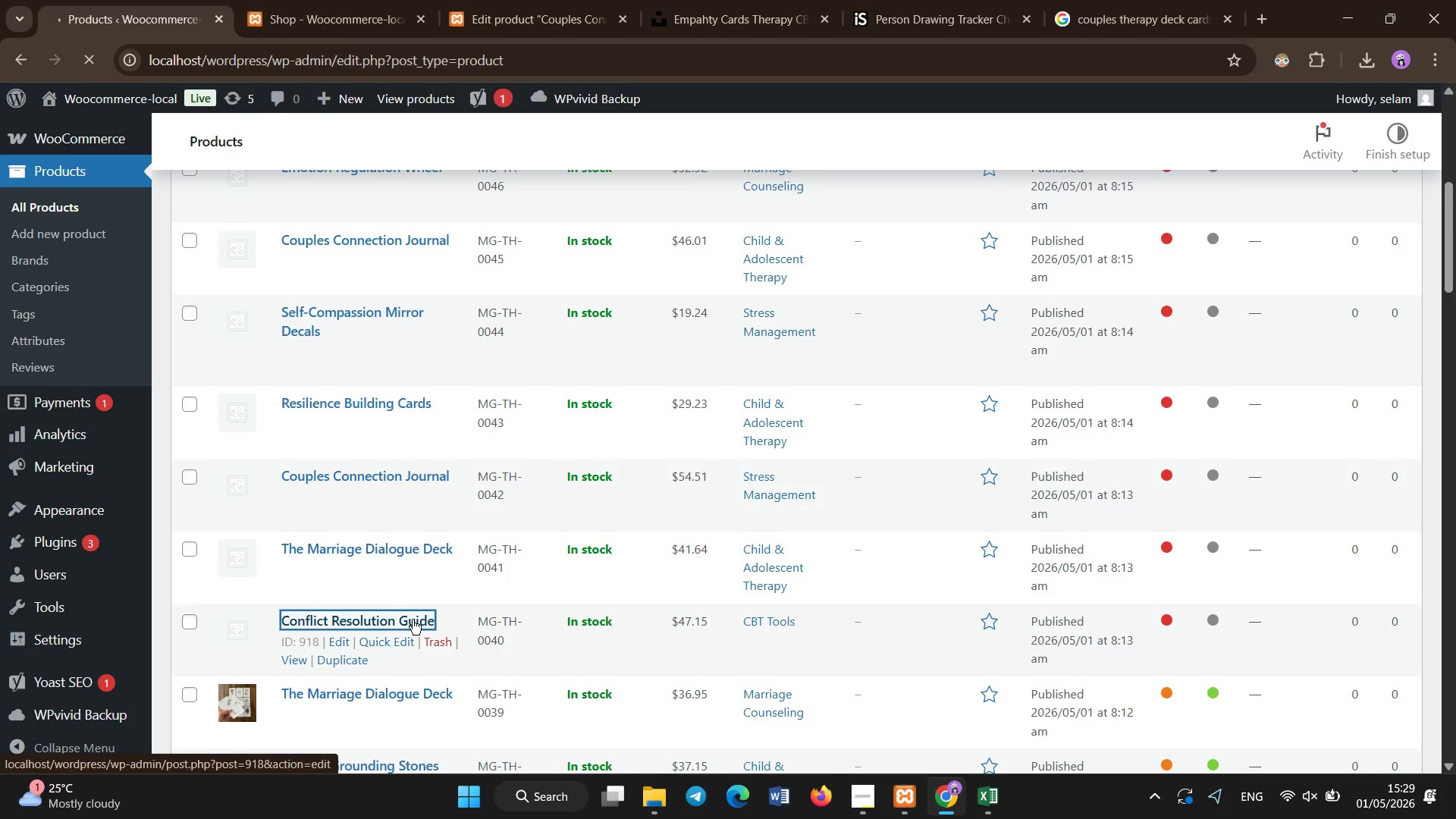 
scroll: coordinate [427, 566], scroll_direction: down, amount: 4.0
 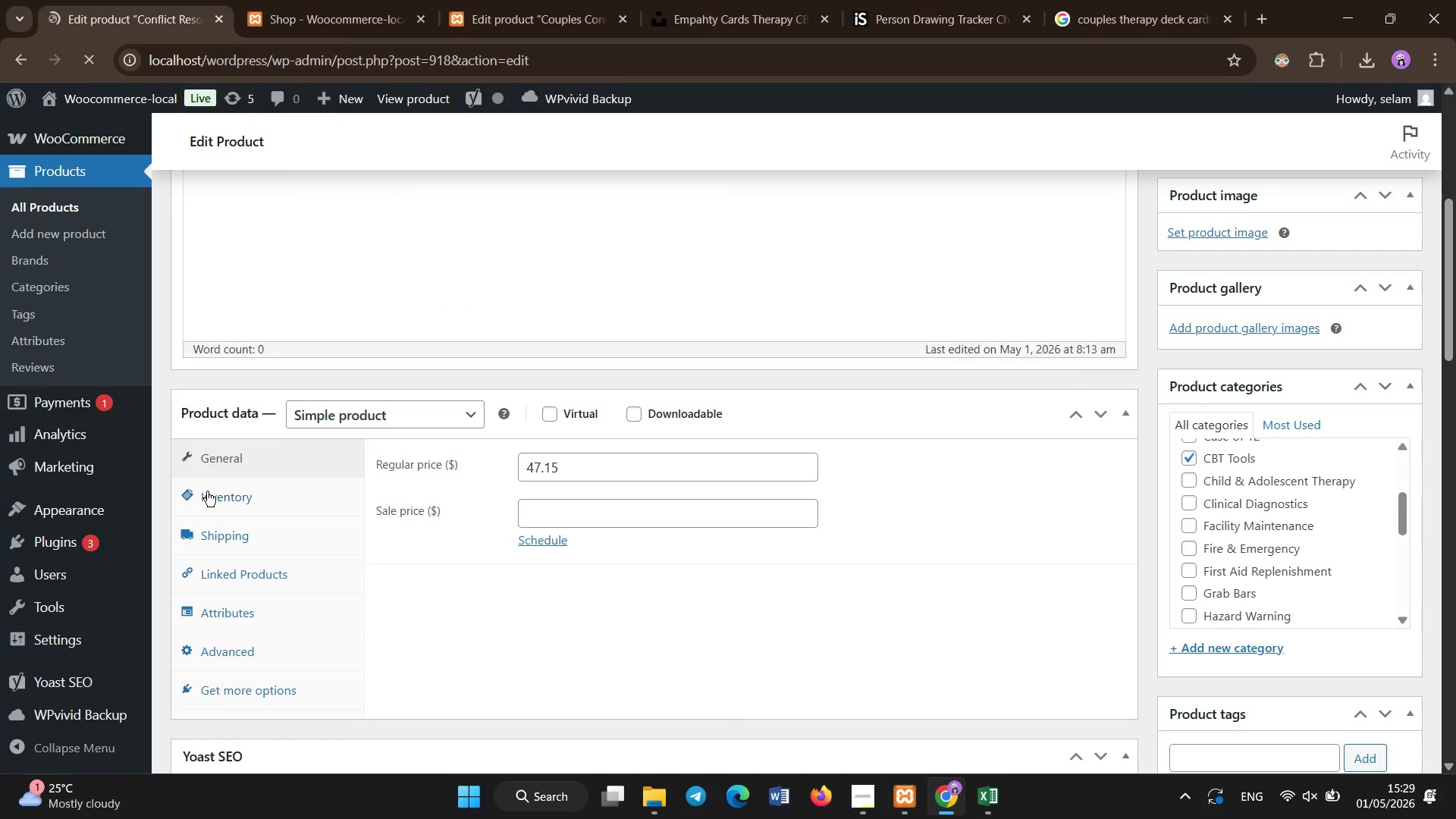 
left_click([209, 491])
 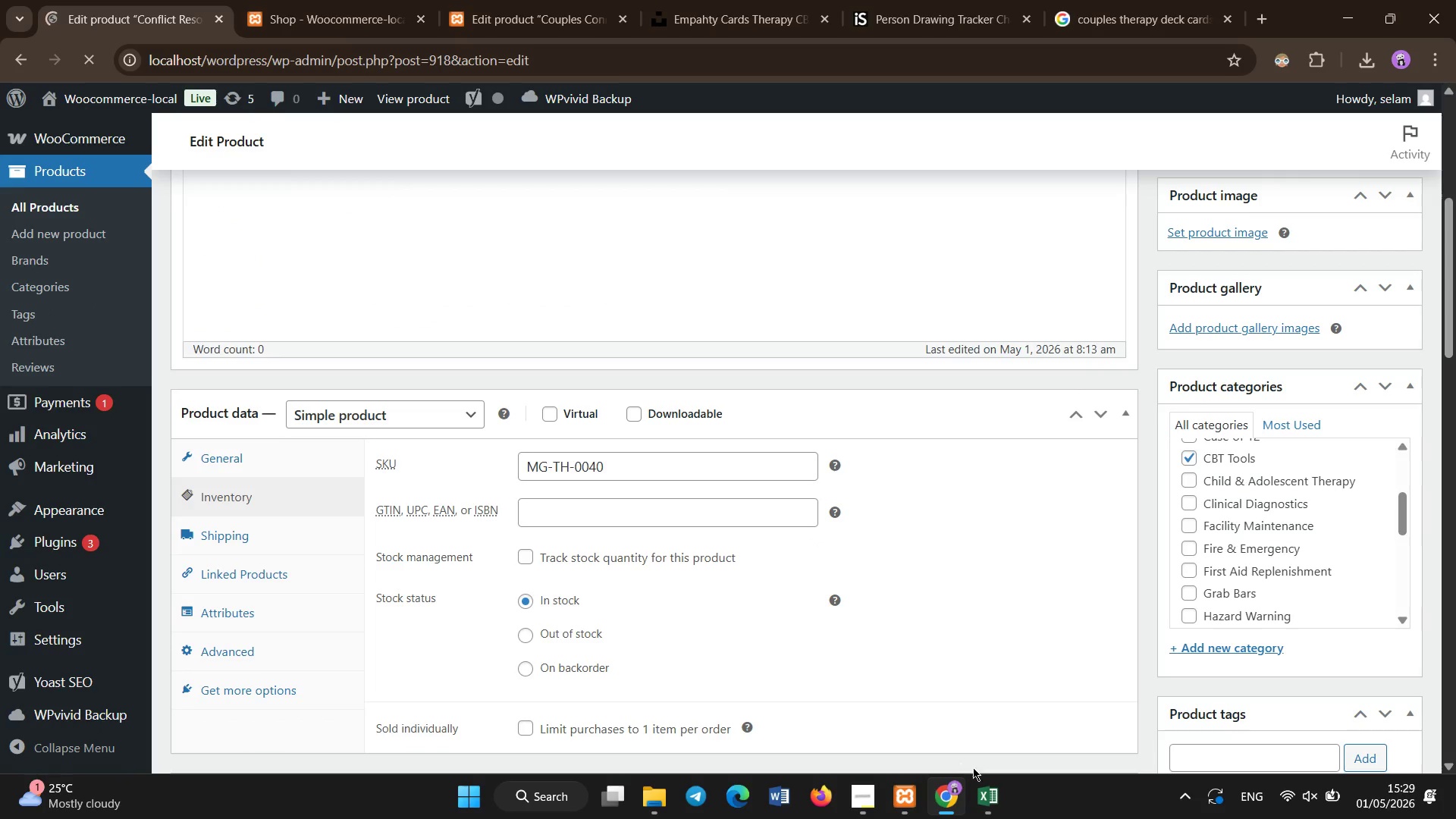 
left_click([985, 783])
 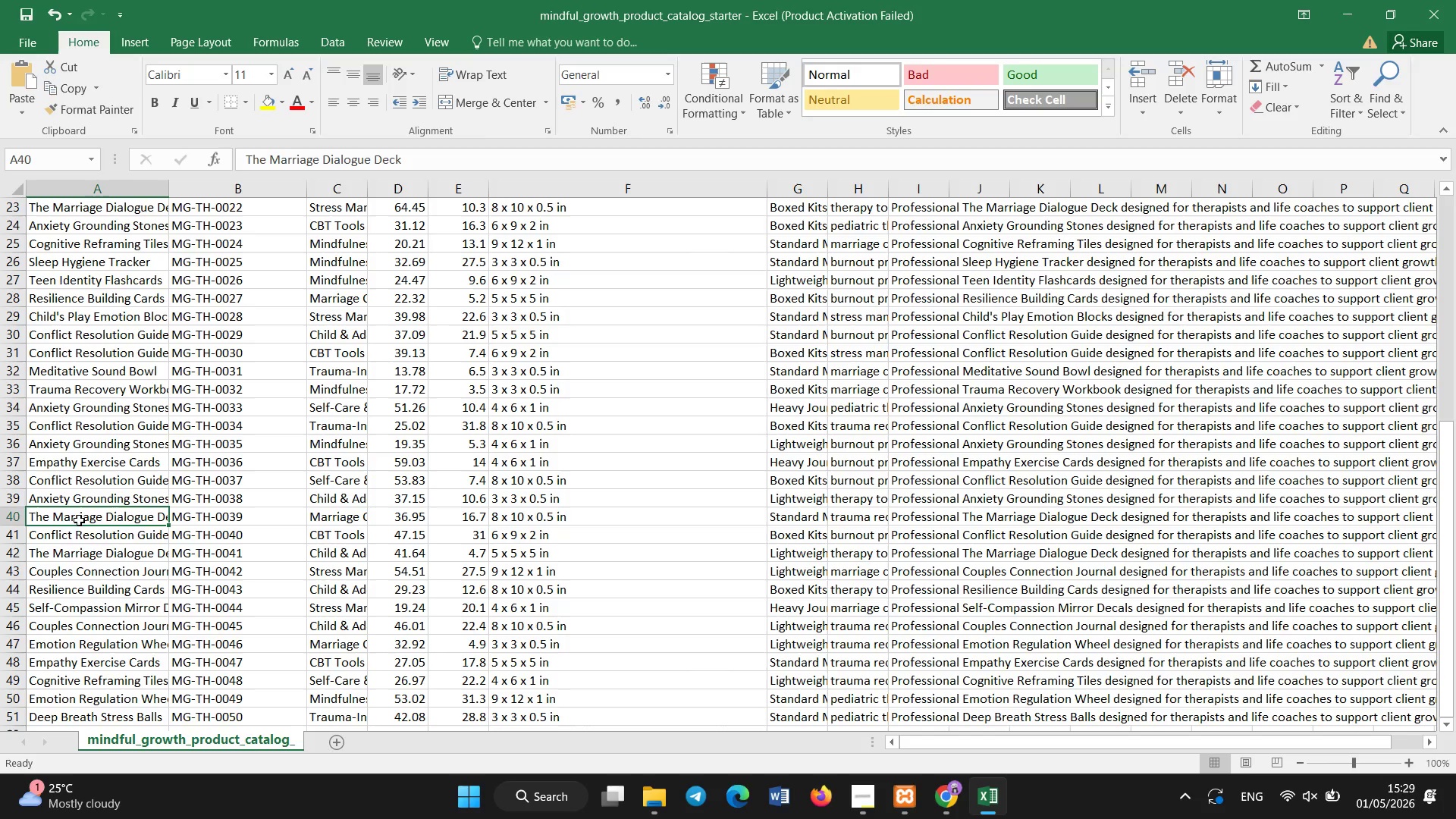 
left_click([71, 531])
 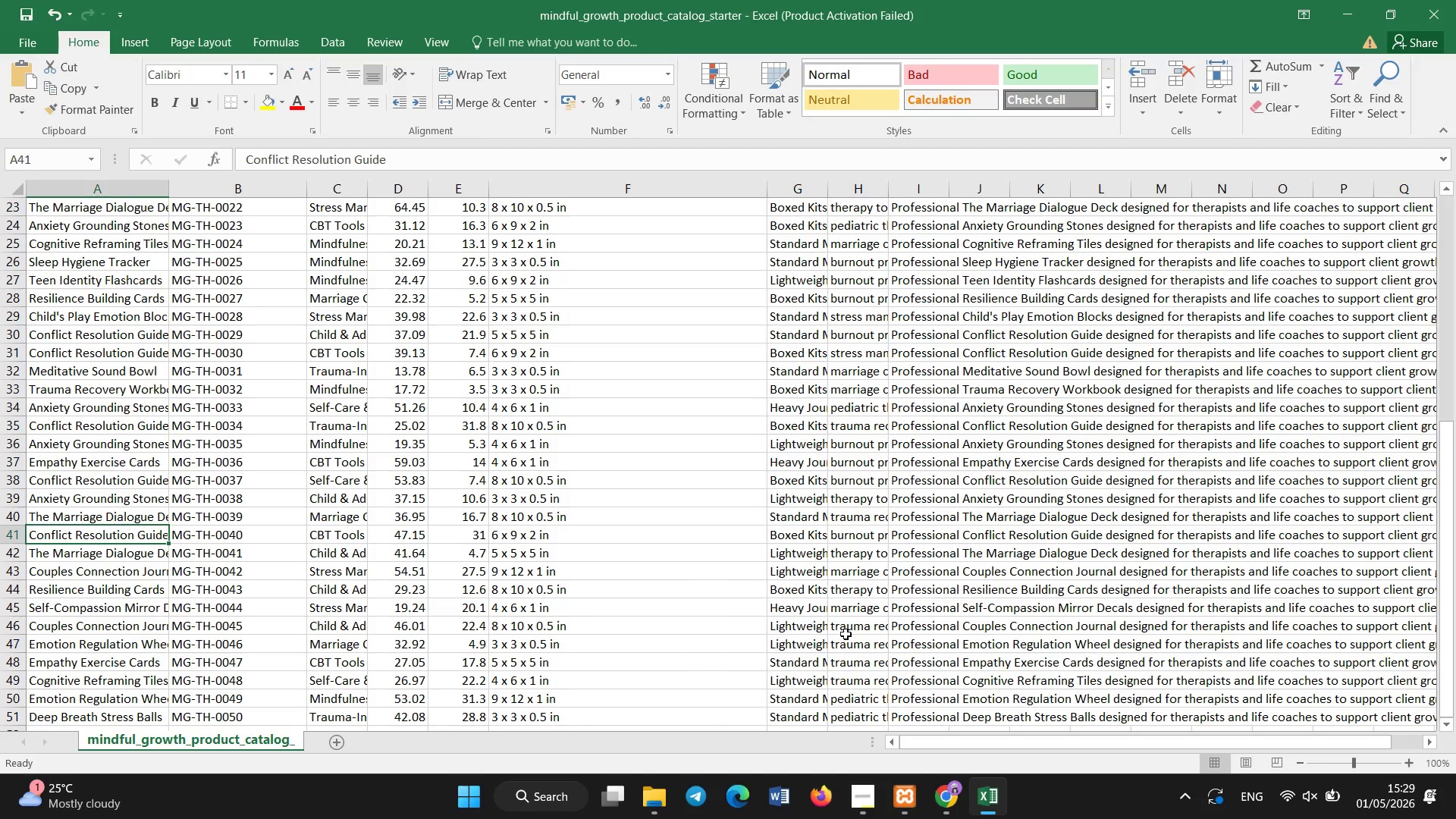 
left_click([954, 788])
 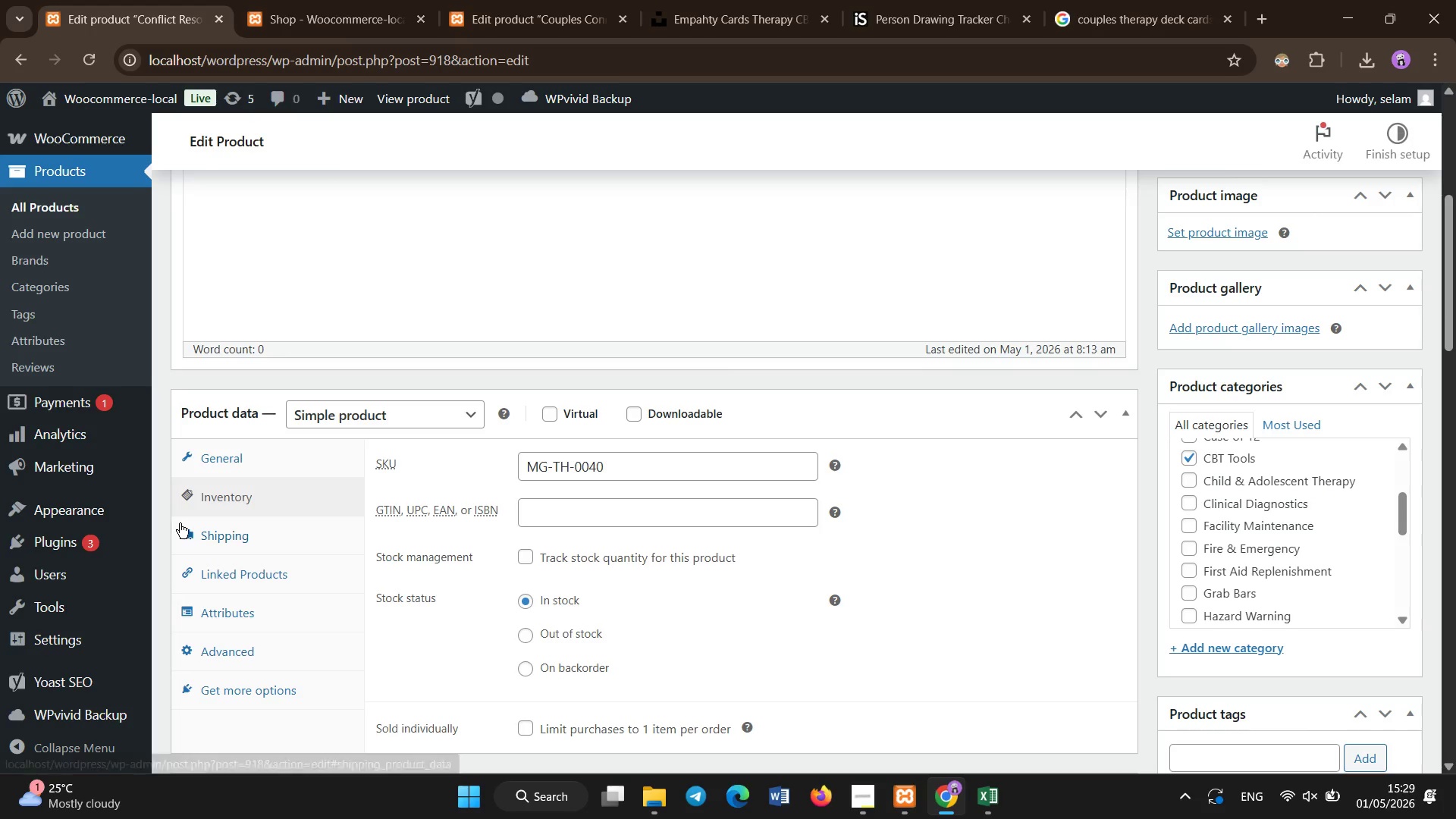 
left_click([222, 549])
 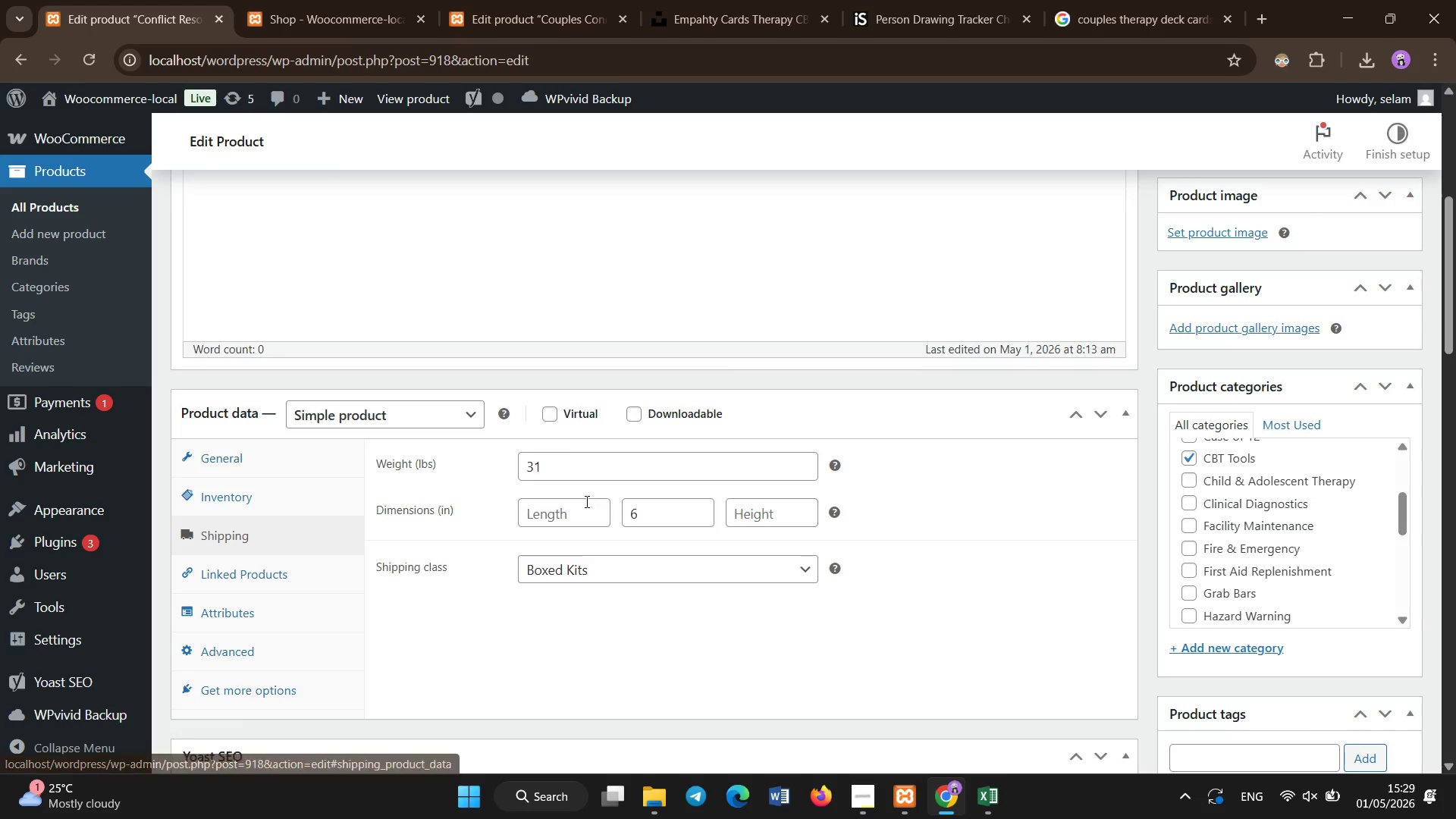 
left_click([578, 519])
 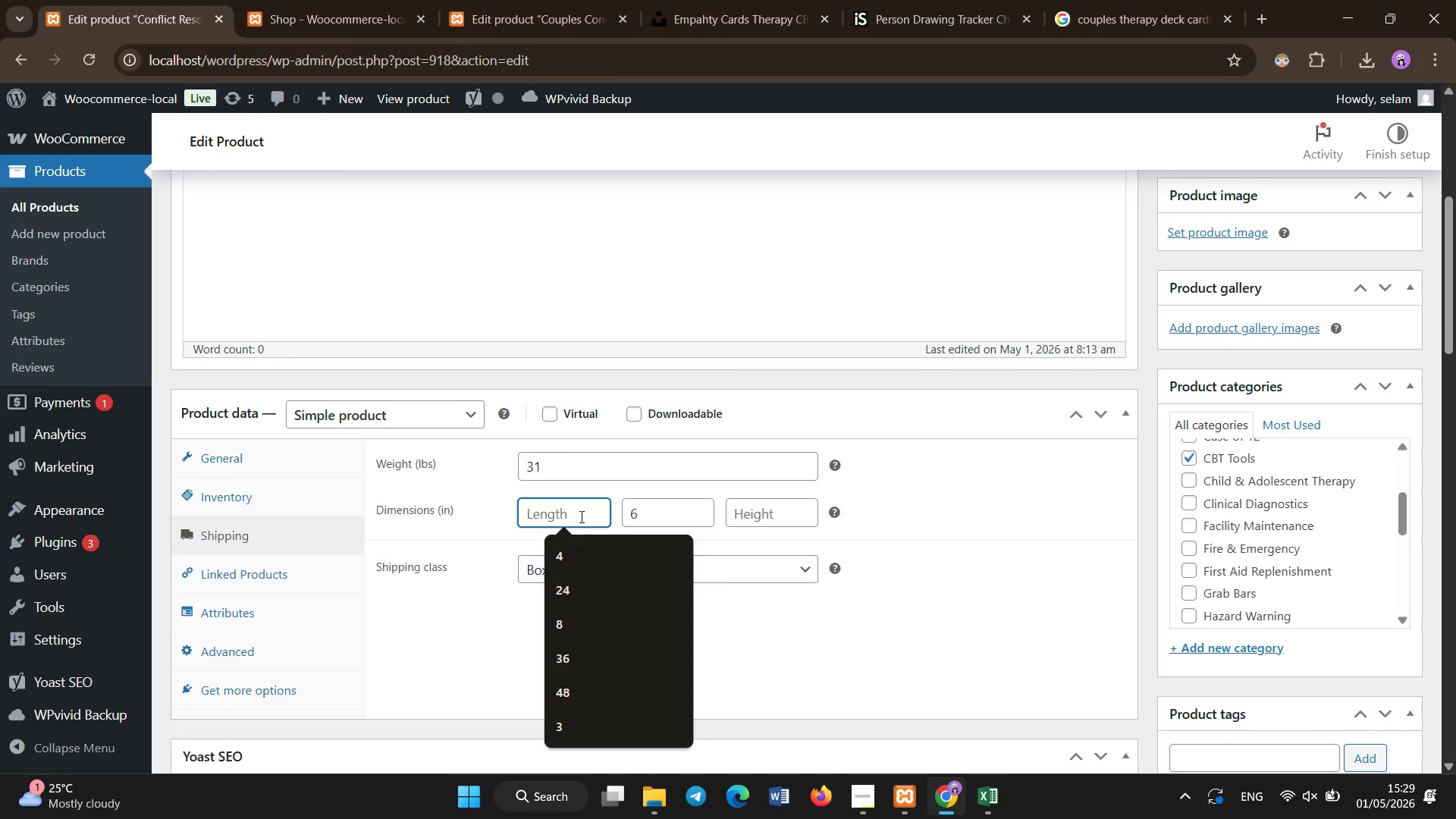 
key(Numpad6)
 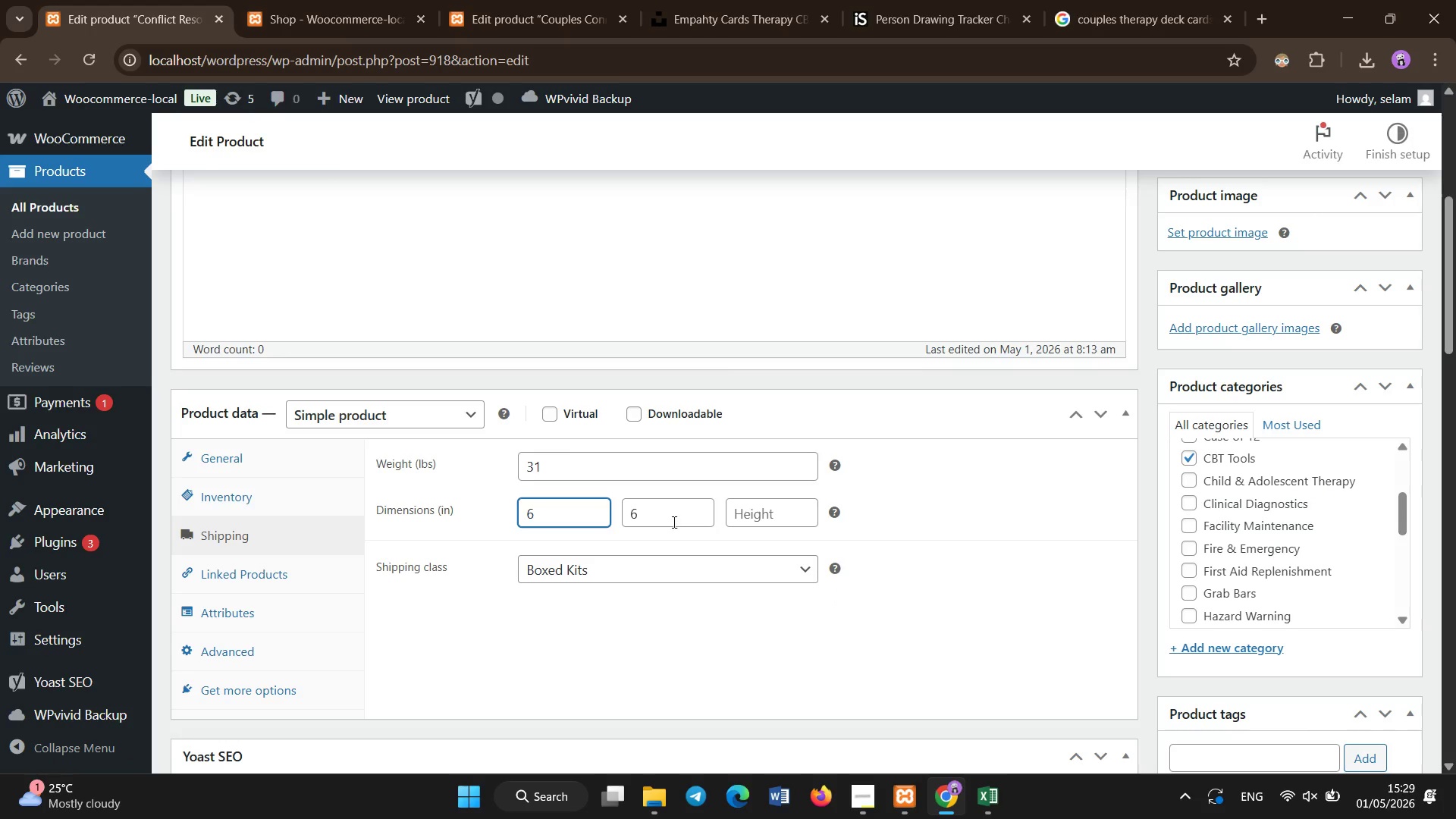 
left_click([682, 516])
 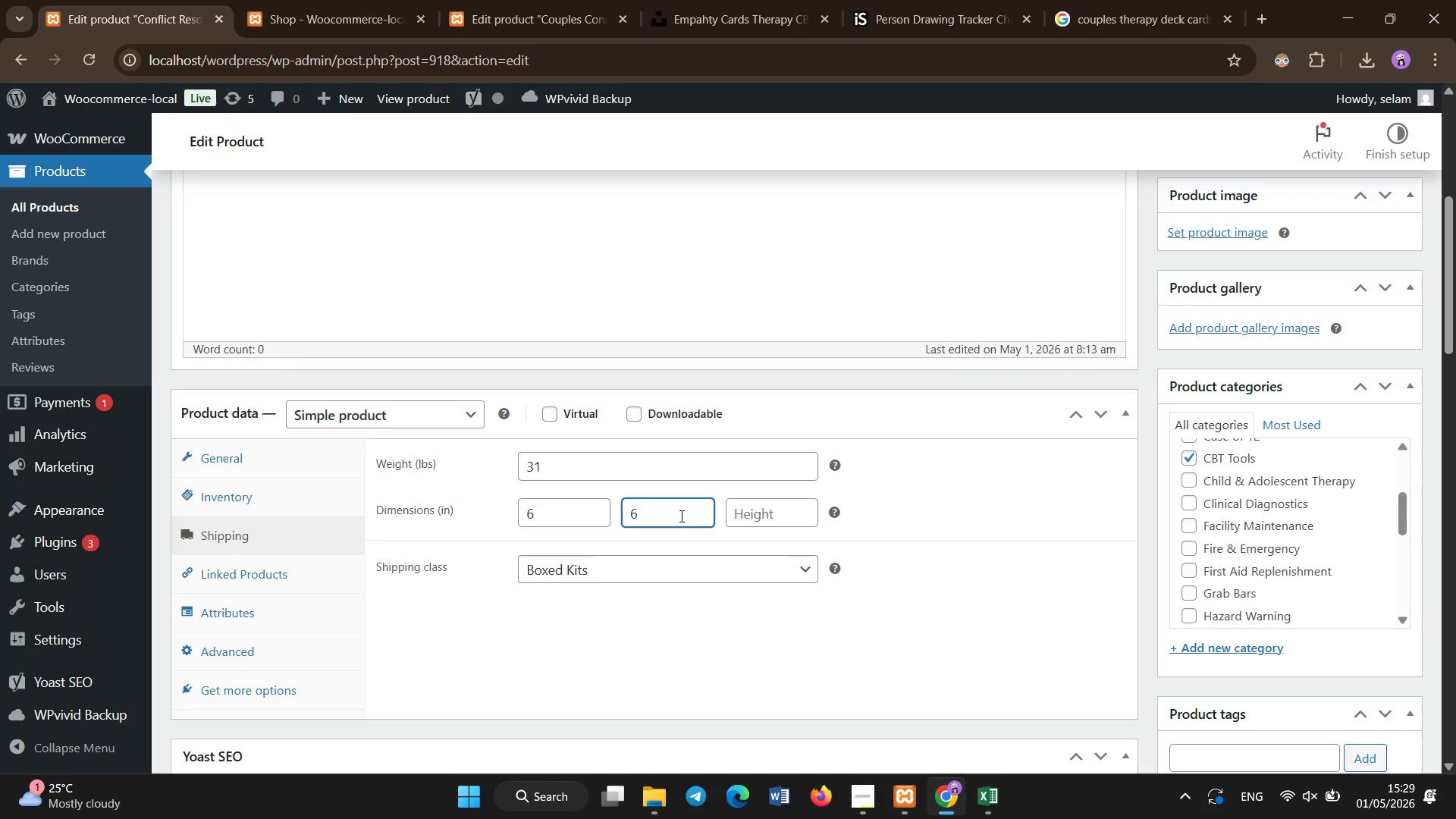 
key(Backspace)
 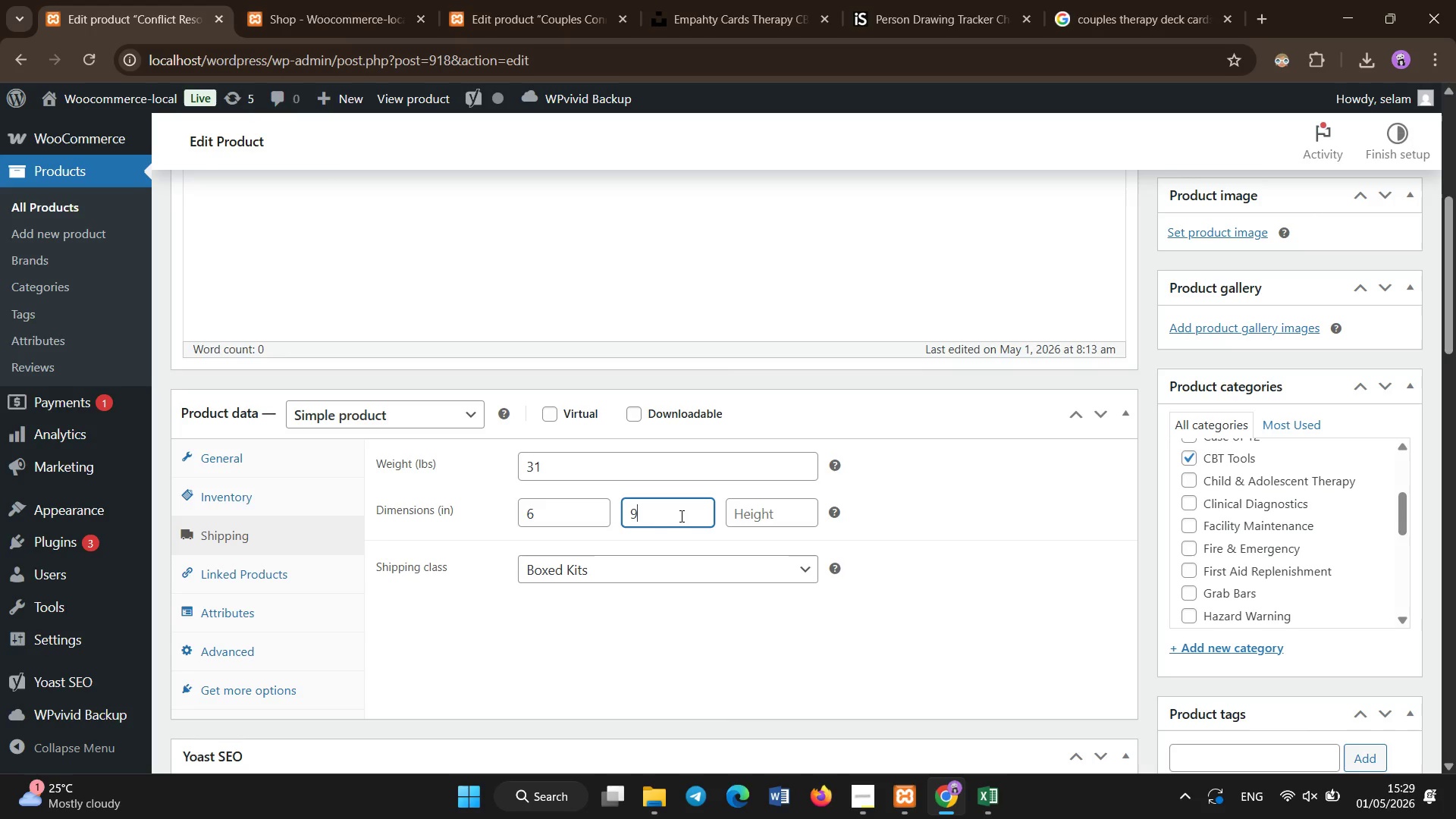 
key(Numpad9)
 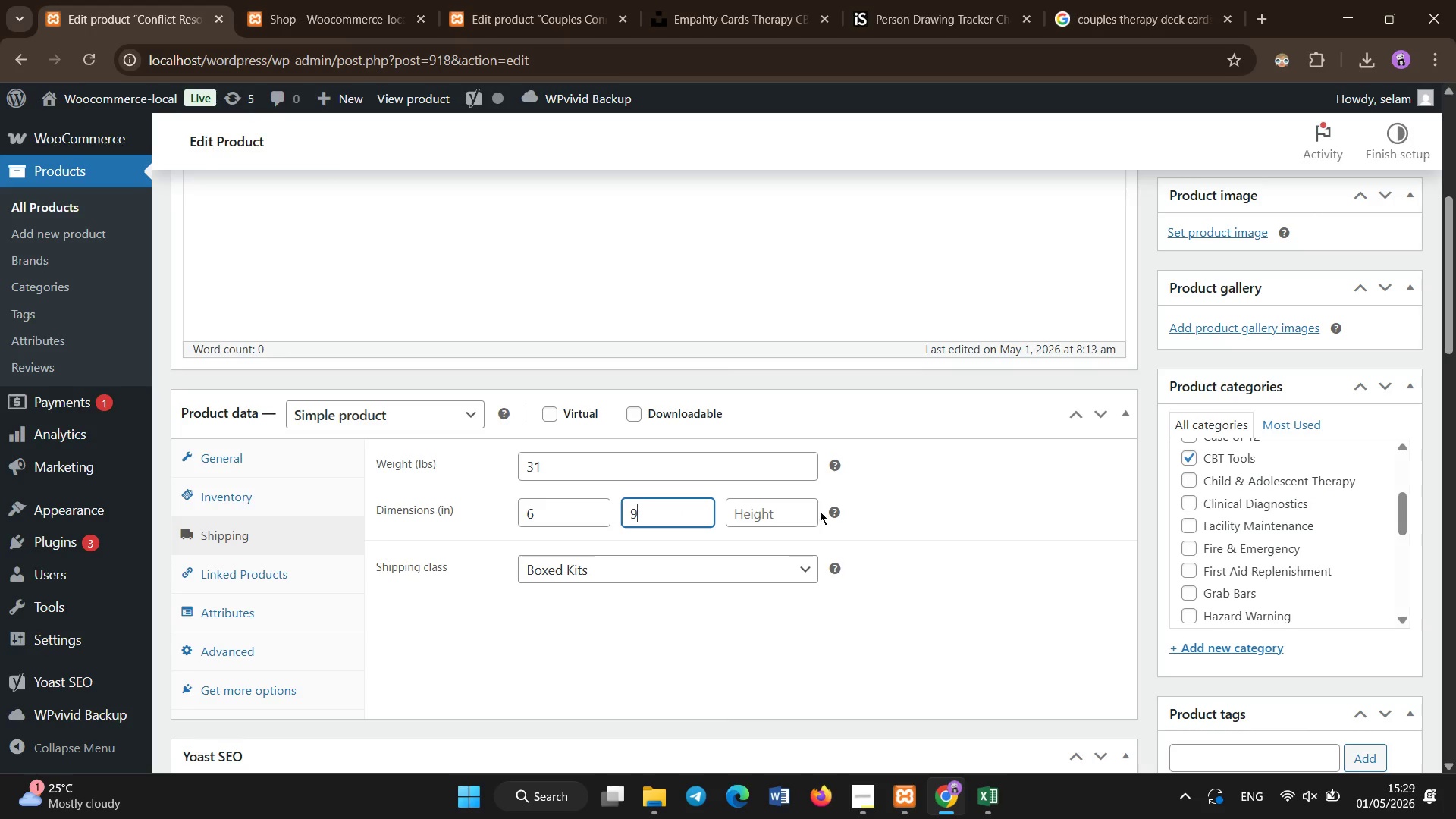 
left_click([808, 513])
 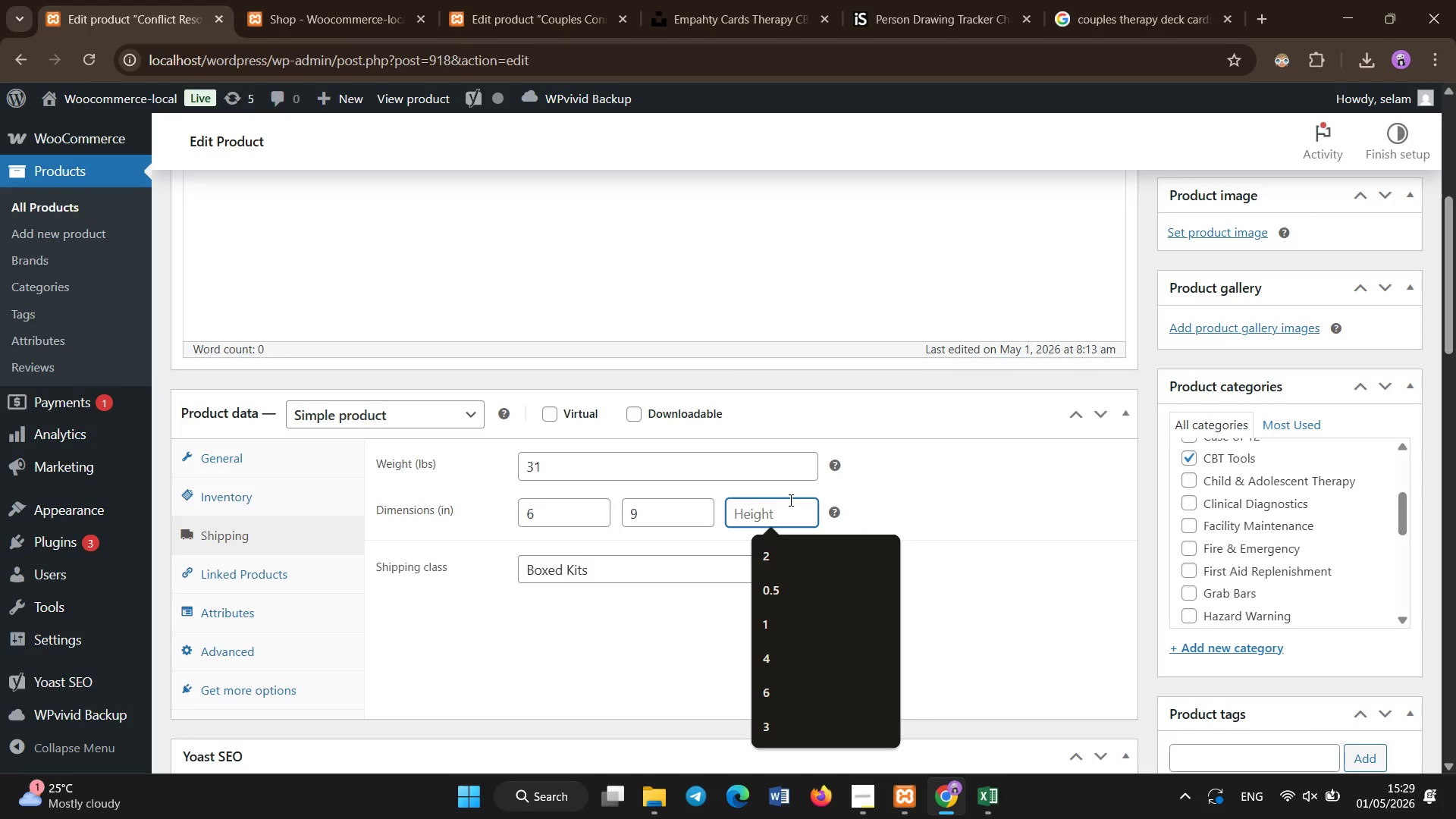 
key(Numpad2)
 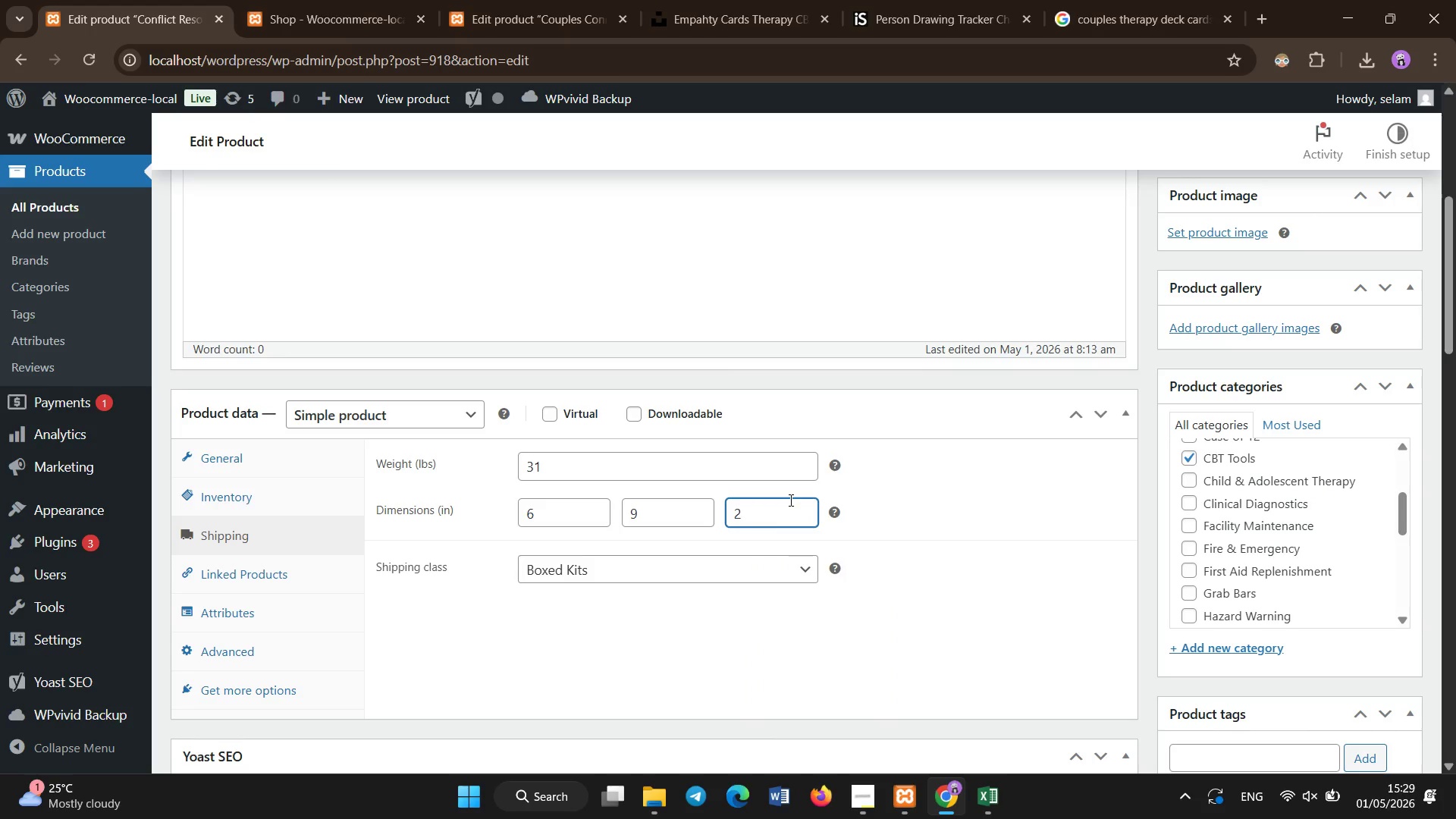 
scroll: coordinate [791, 500], scroll_direction: down, amount: 5.0
 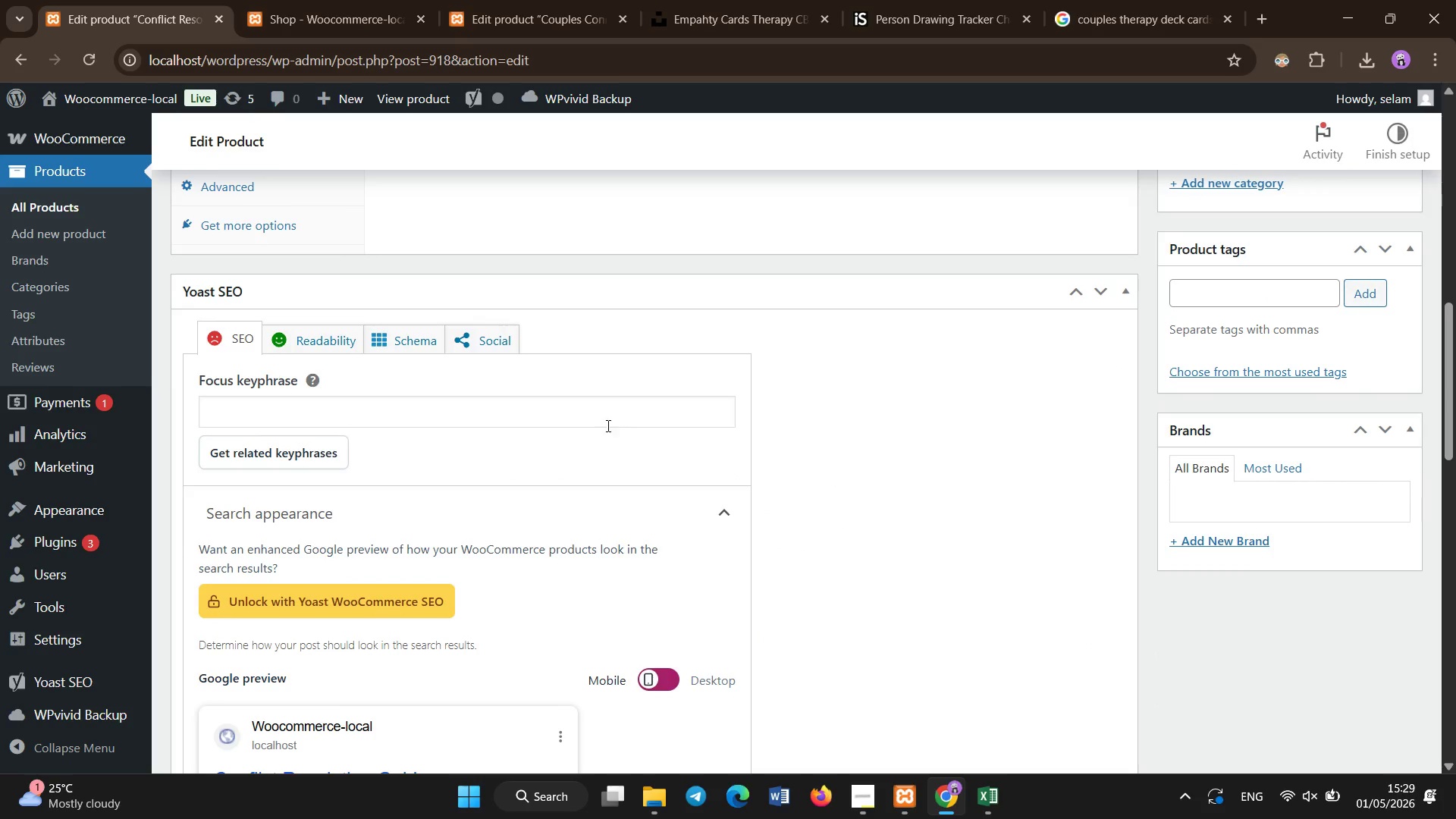 
left_click([604, 418])
 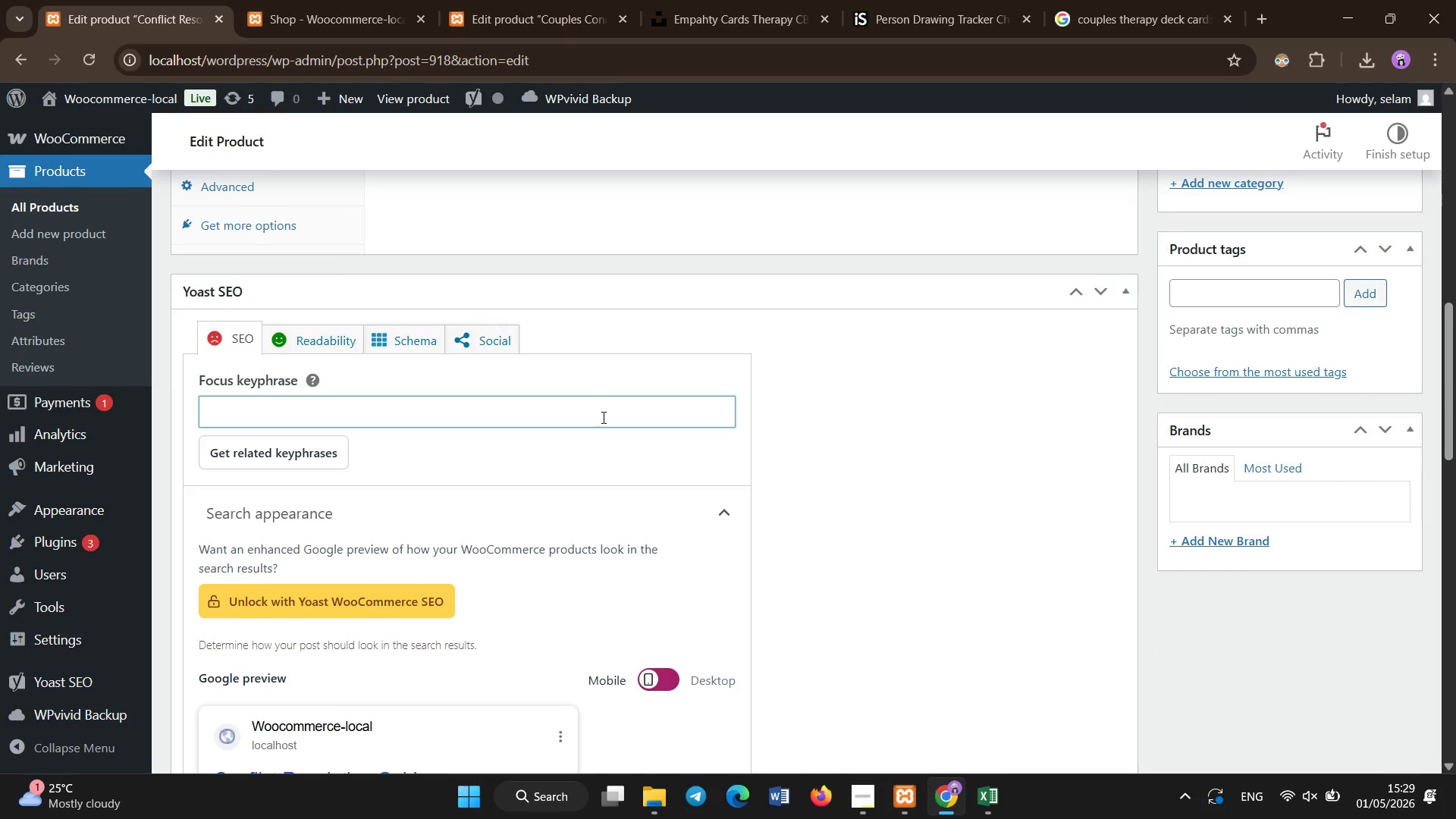 
type(CBT restructuring tools)
 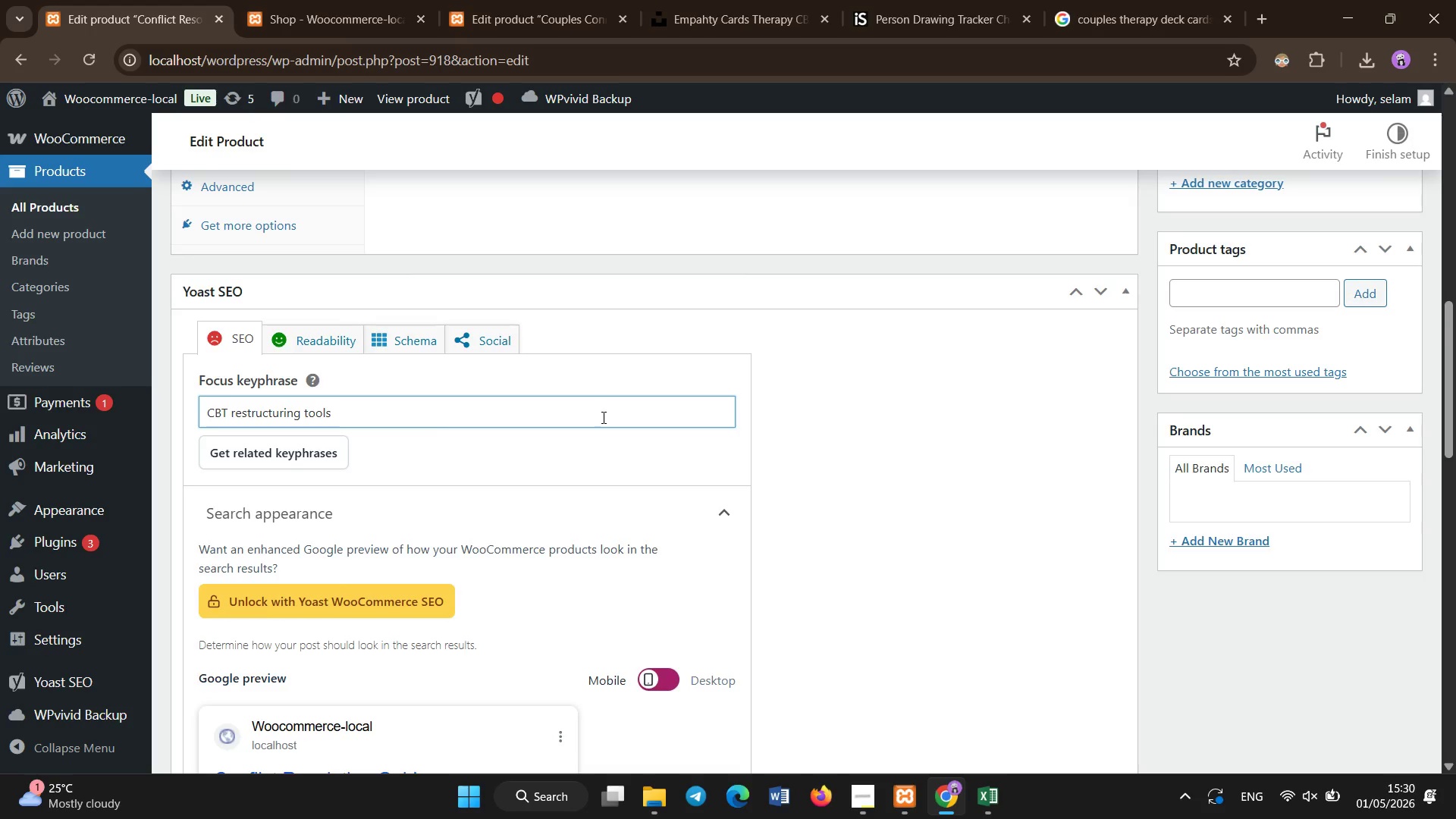 
scroll: coordinate [604, 418], scroll_direction: down, amount: 7.0
 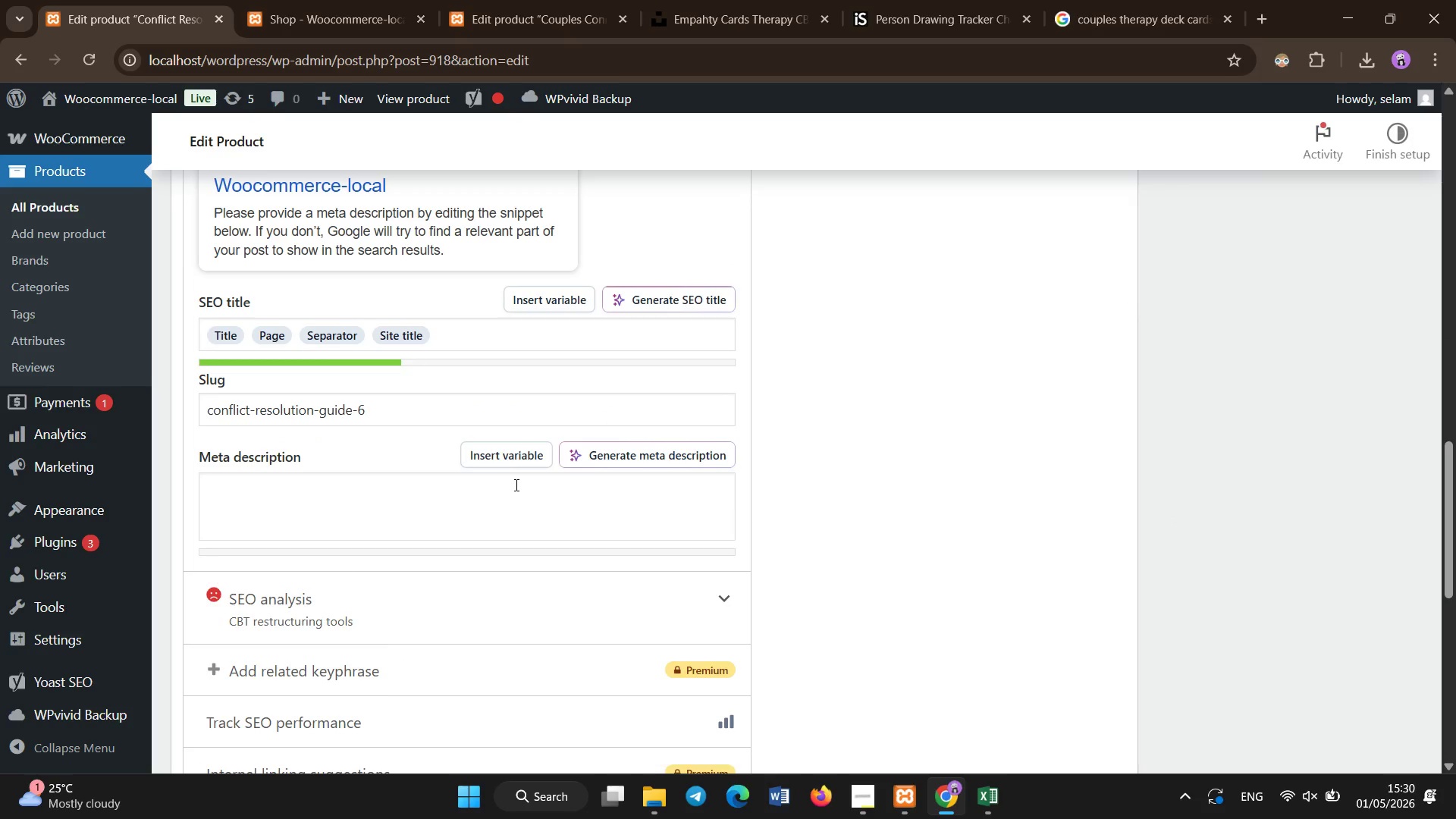 
left_click([517, 488])
 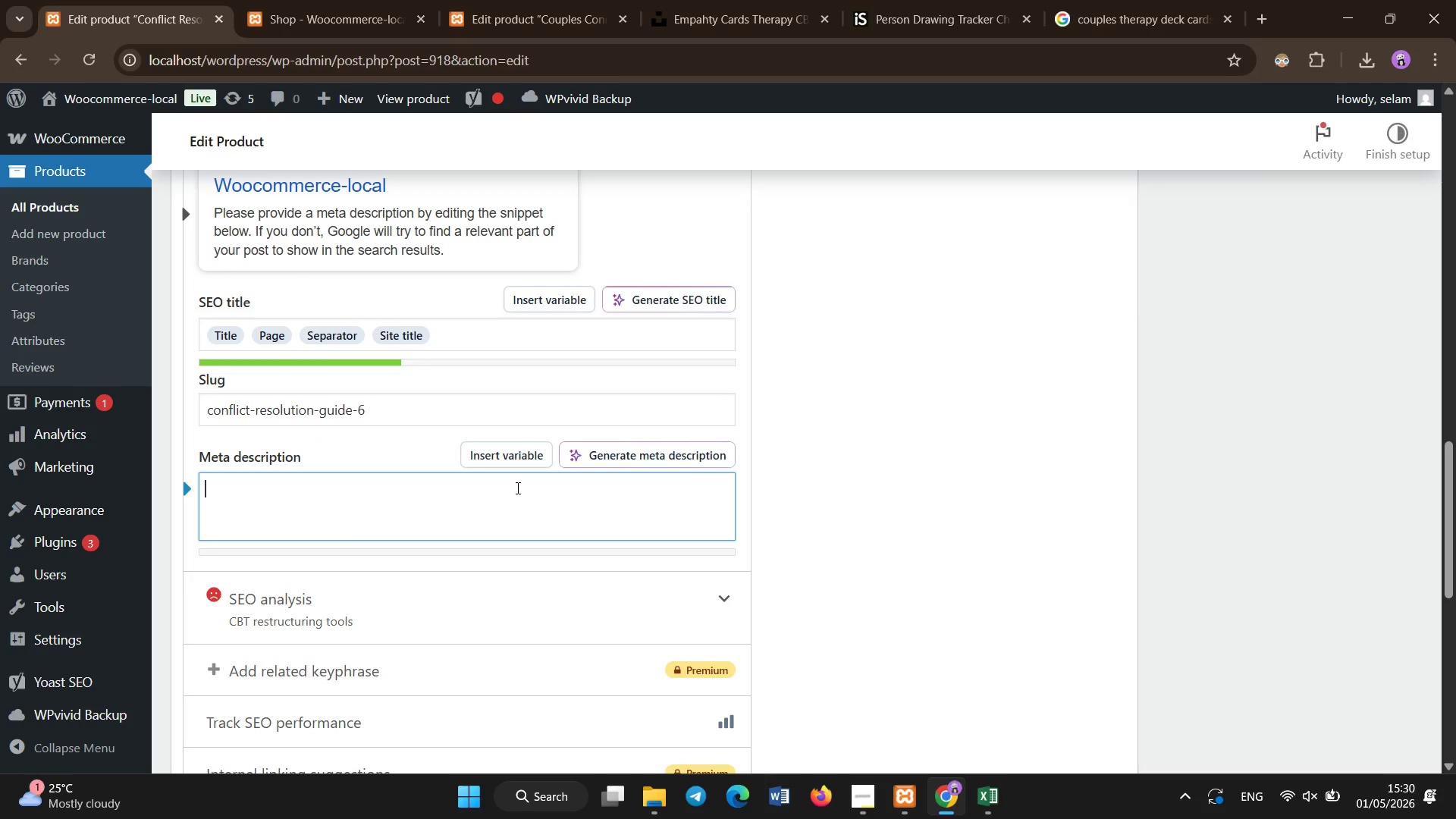 
type(CBT restructruing ucturing tools designed to help clients challenge negative theoughts and build healthier cognitive patterns)
 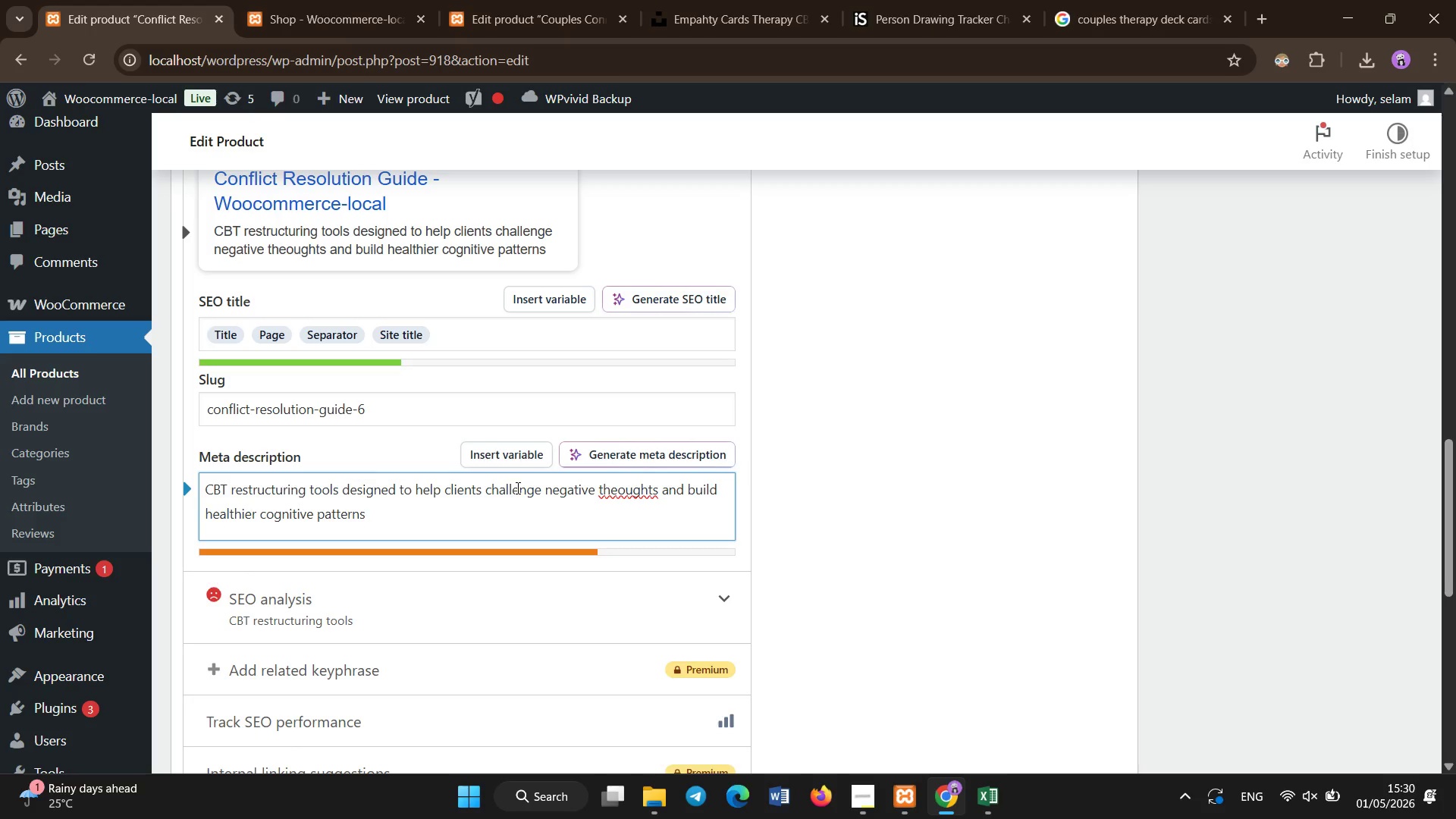 
hold_key(key=Backspace, duration=0.75)
 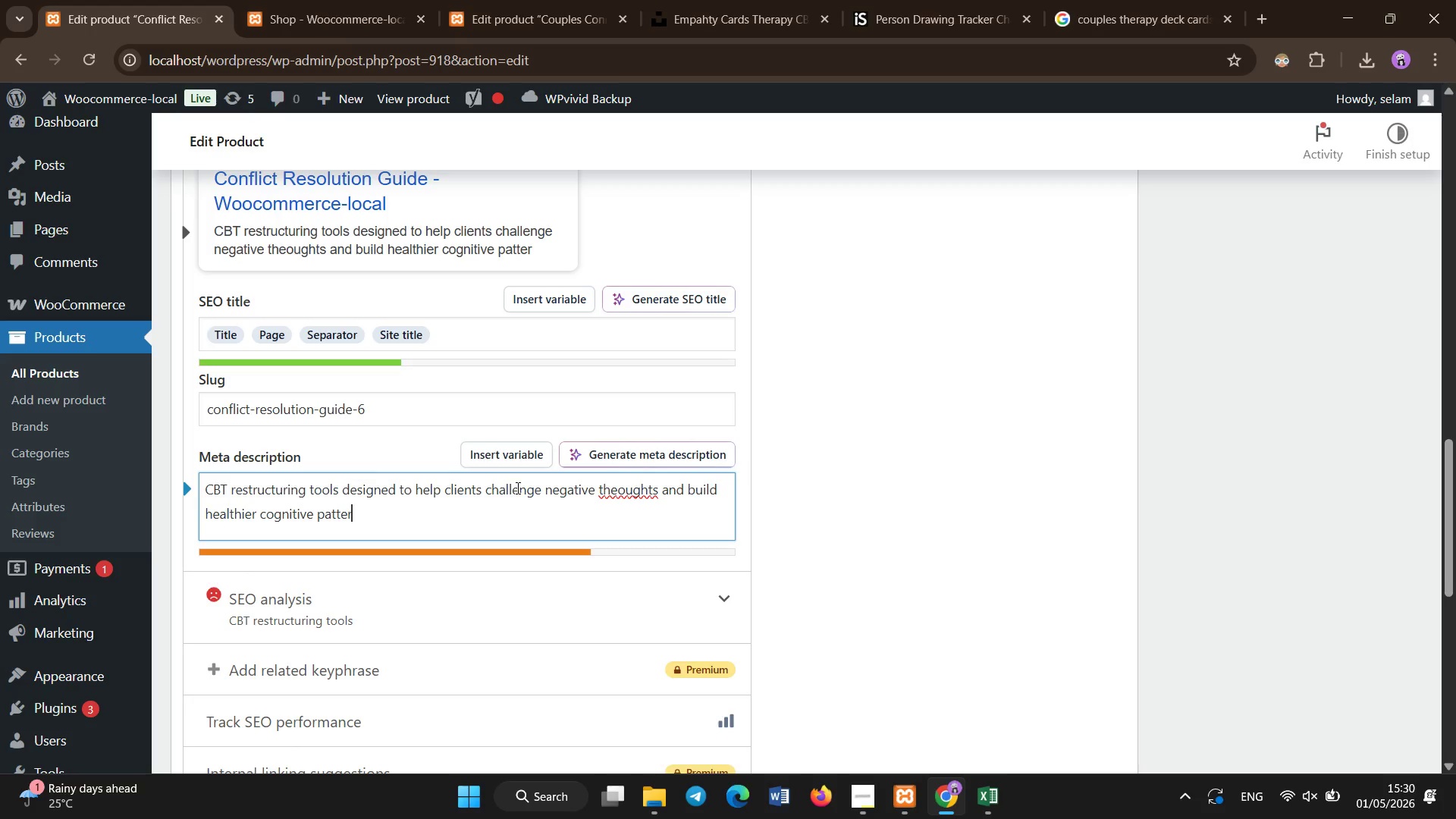 
left_click([619, 485])
 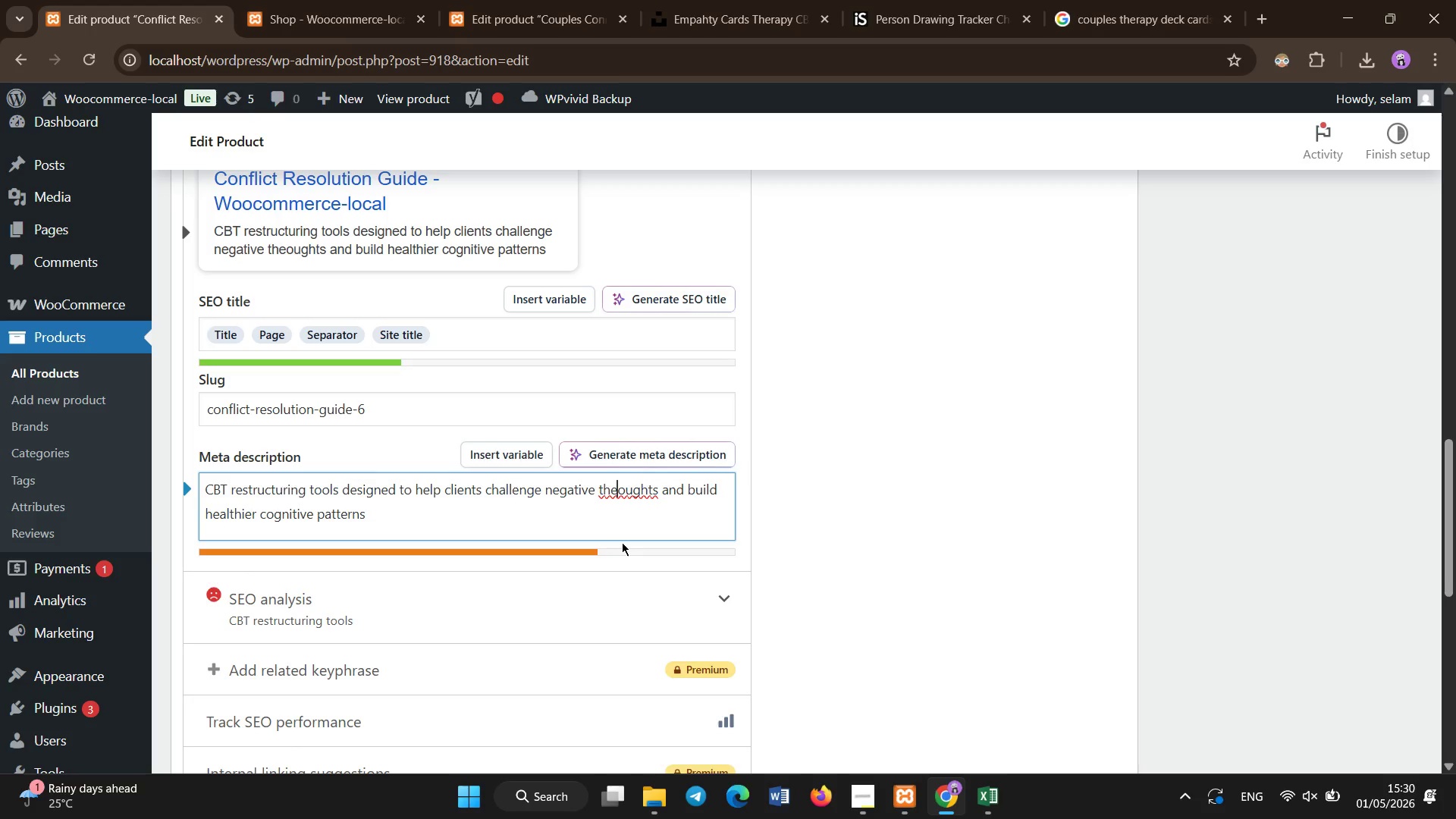 
key(Backspace)
 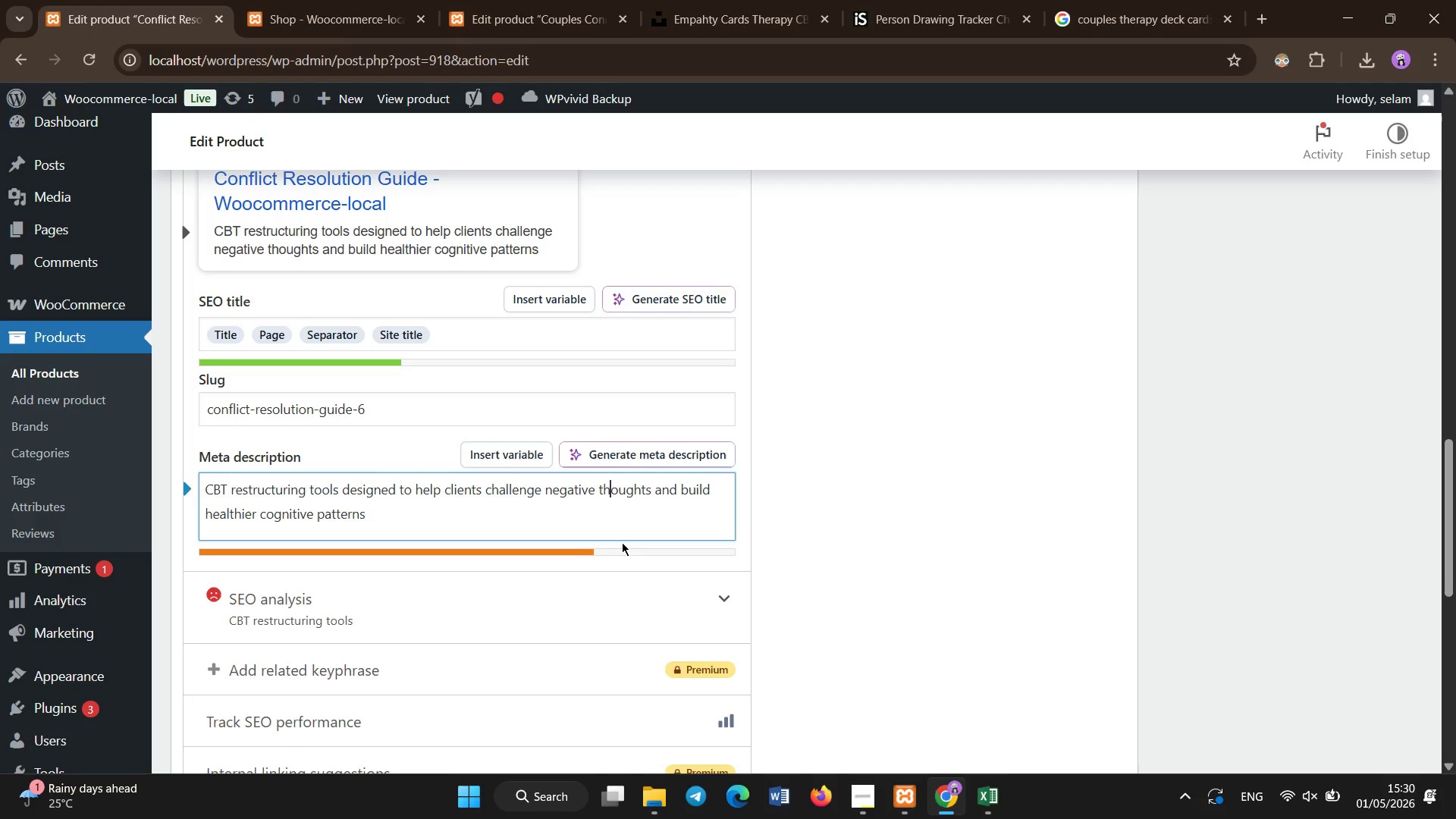 
left_click([617, 543])
 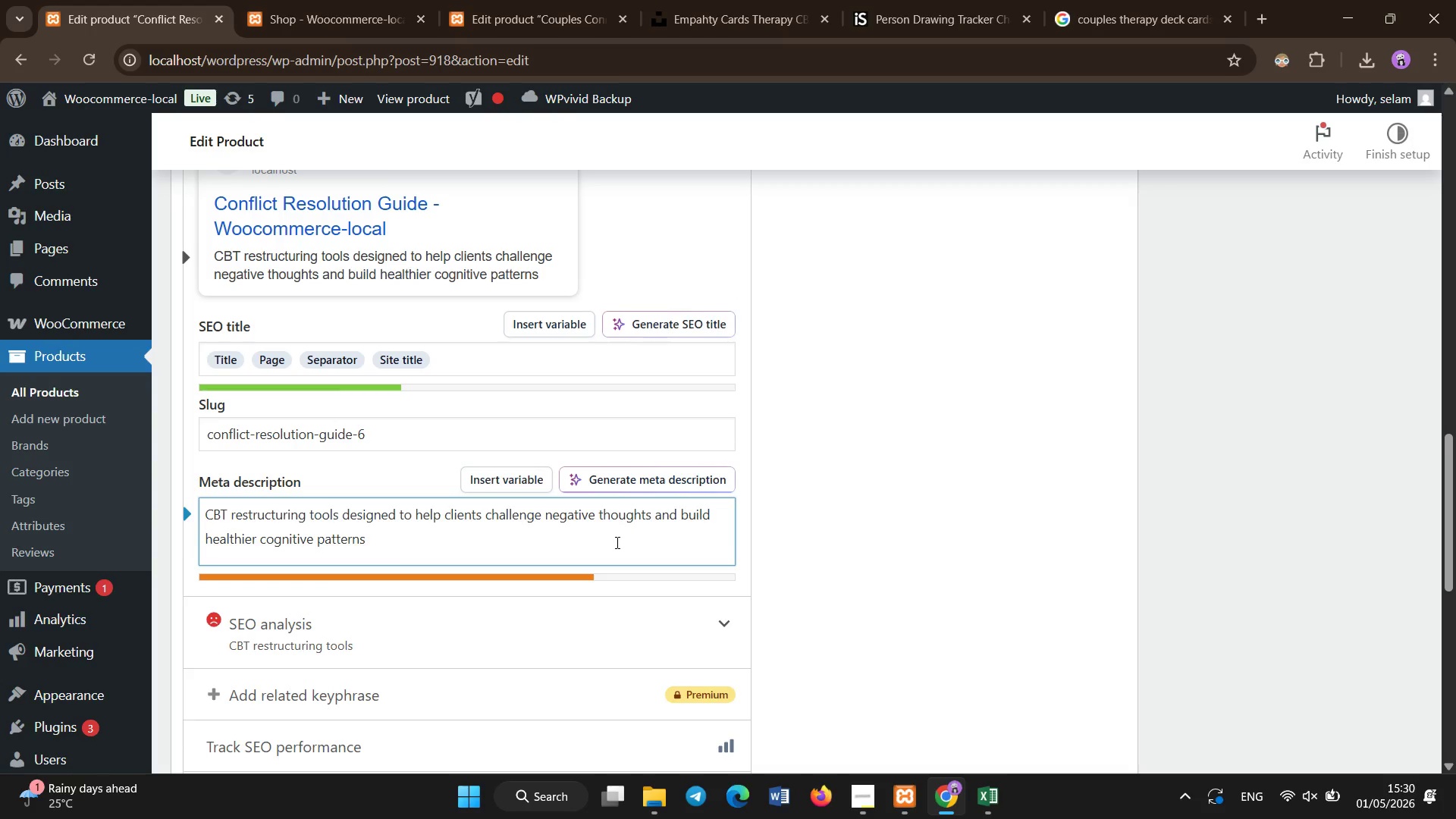 
scroll: coordinate [622, 542], scroll_direction: none, amount: 0.0
 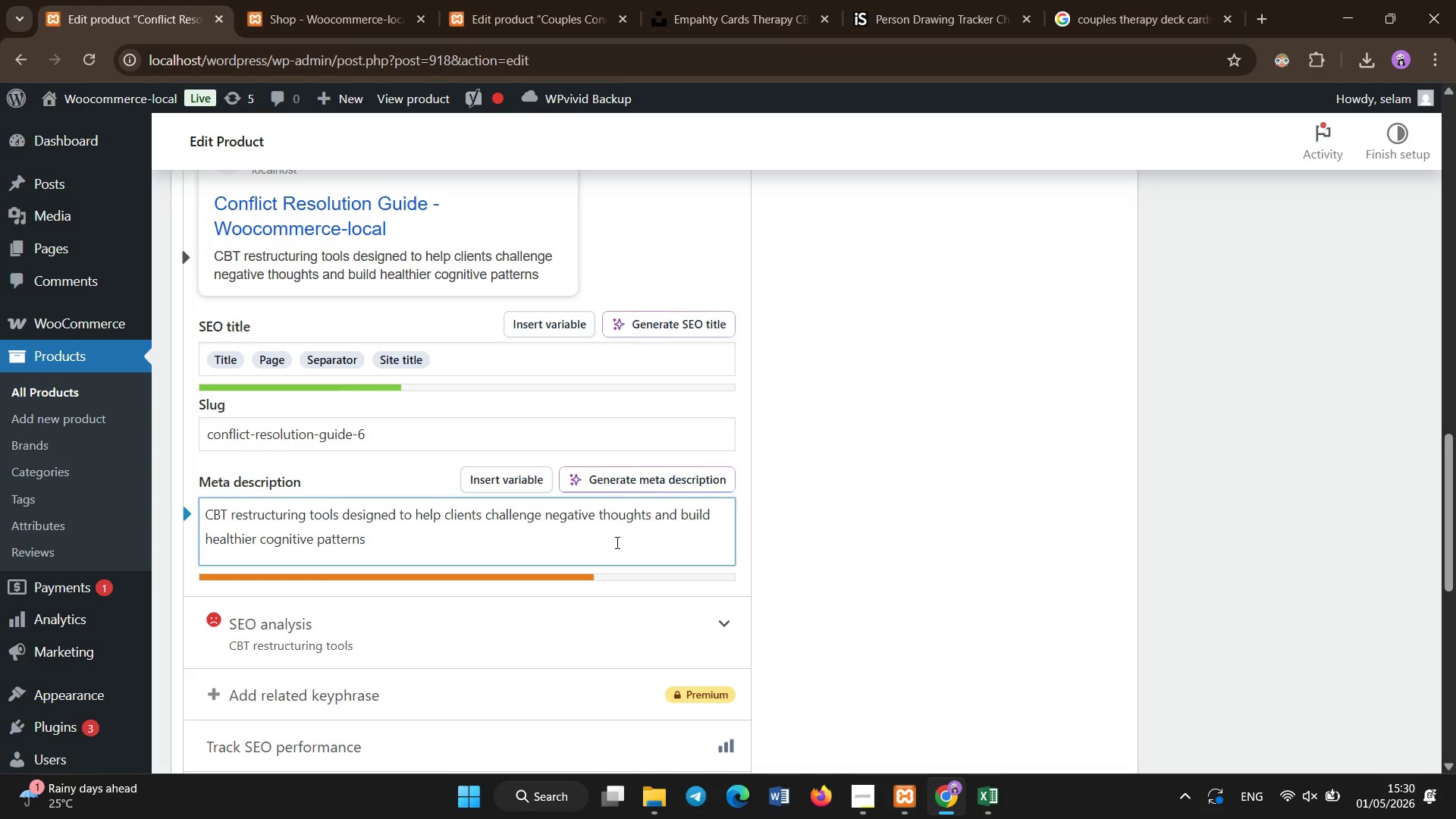 
key(Period)
 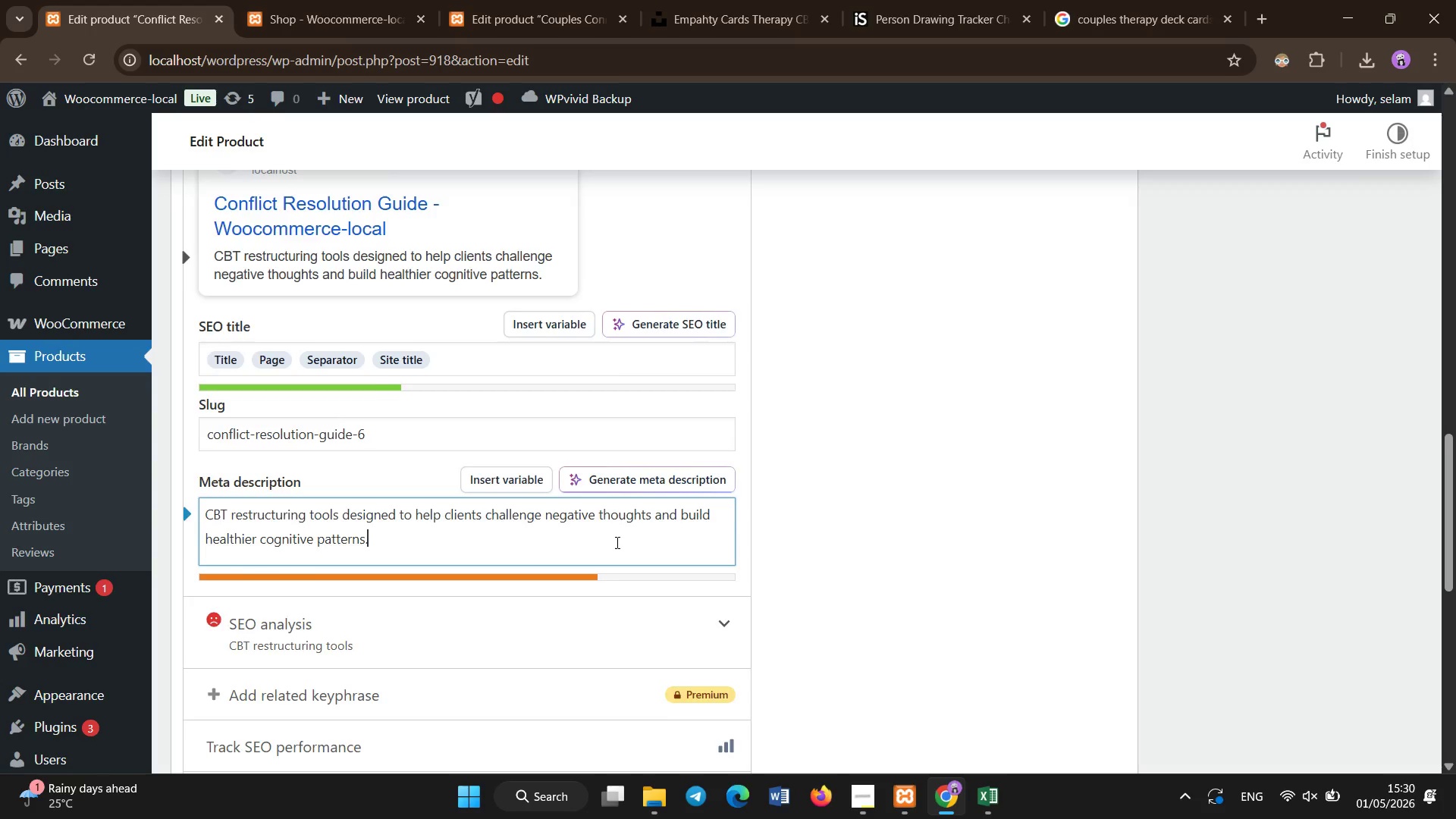 
scroll: coordinate [1212, 445], scroll_direction: up, amount: 15.0
 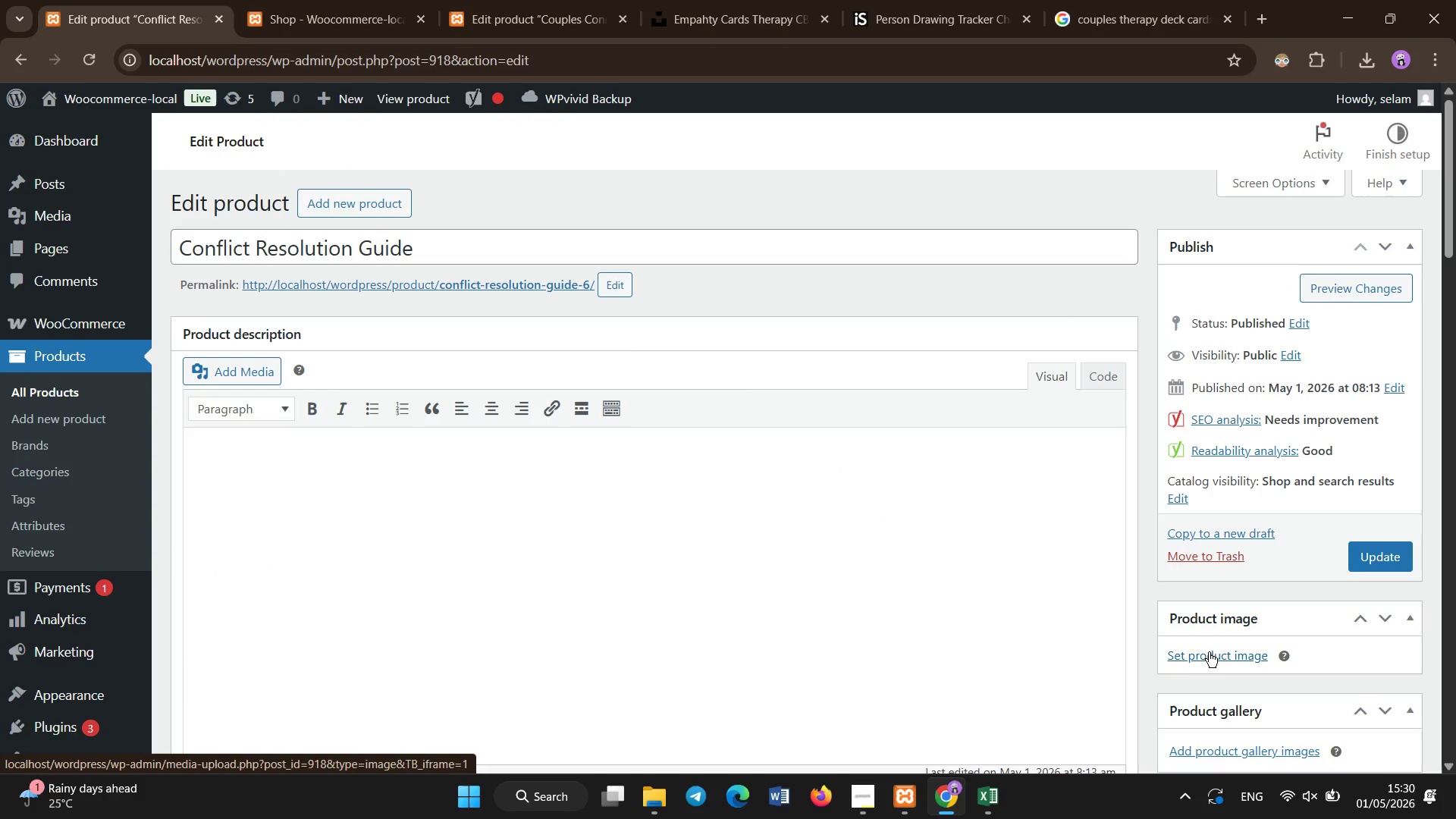 
left_click([1209, 652])
 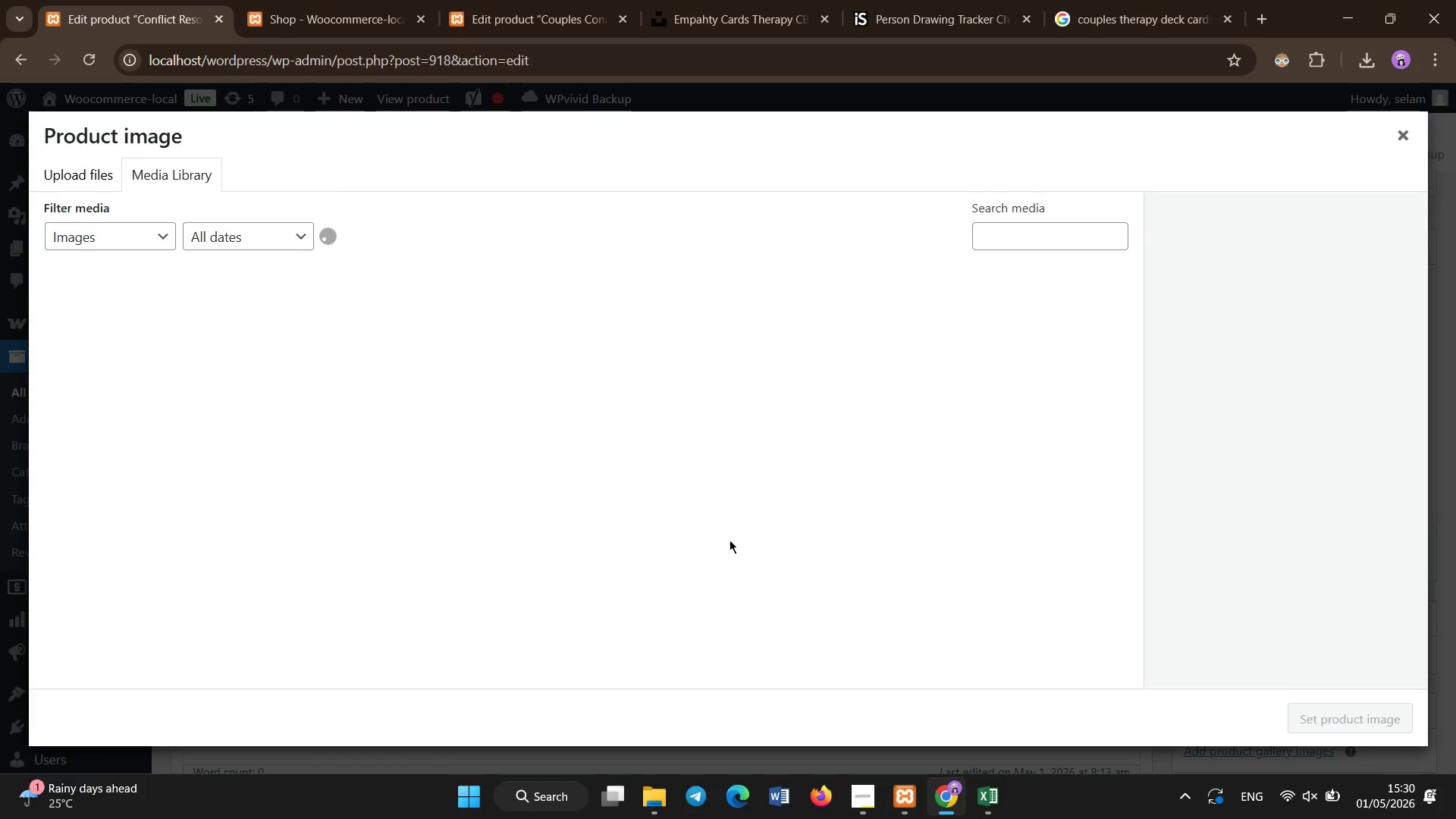 
mouse_move([312, 364])
 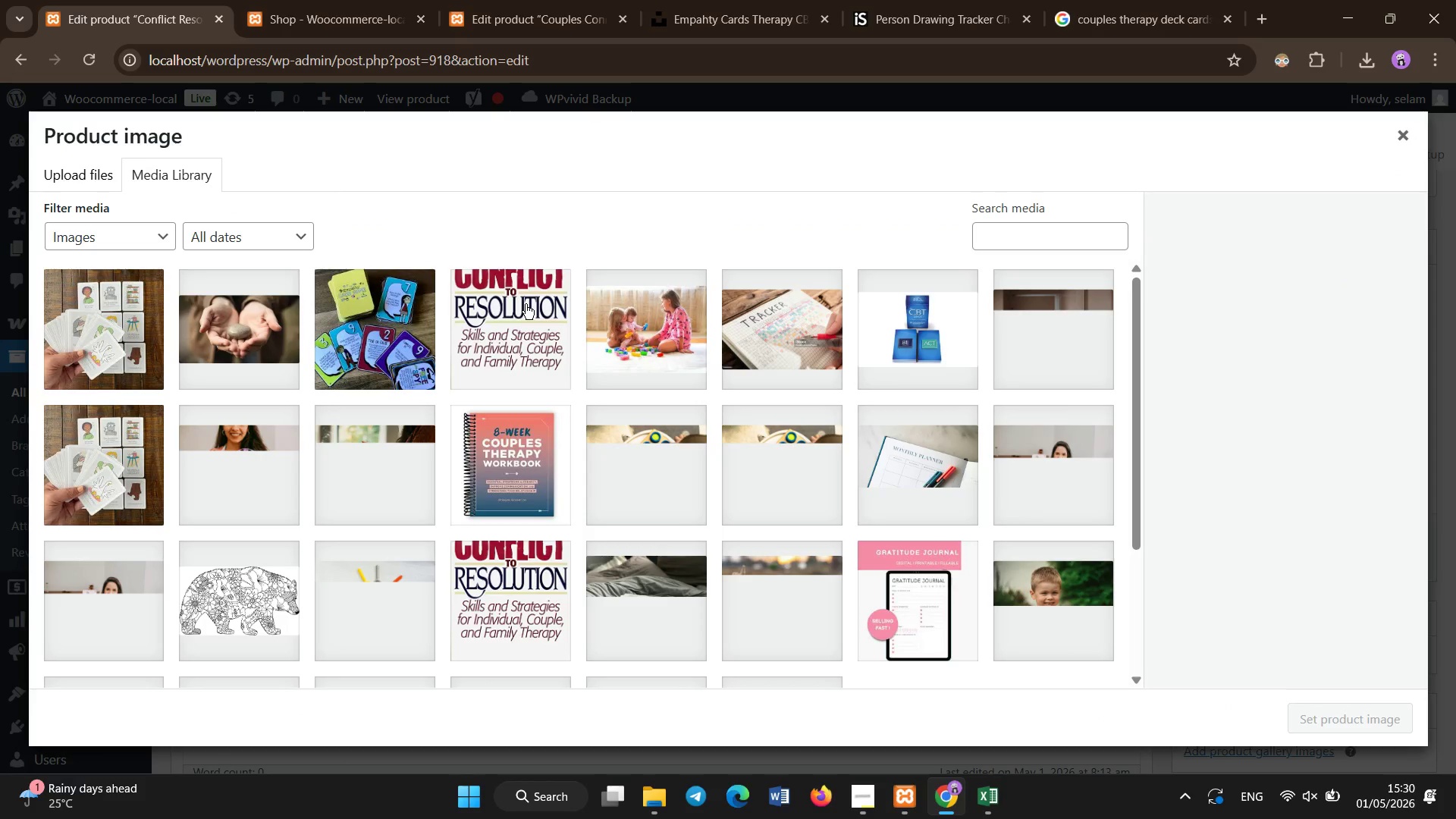 
left_click([526, 304])
 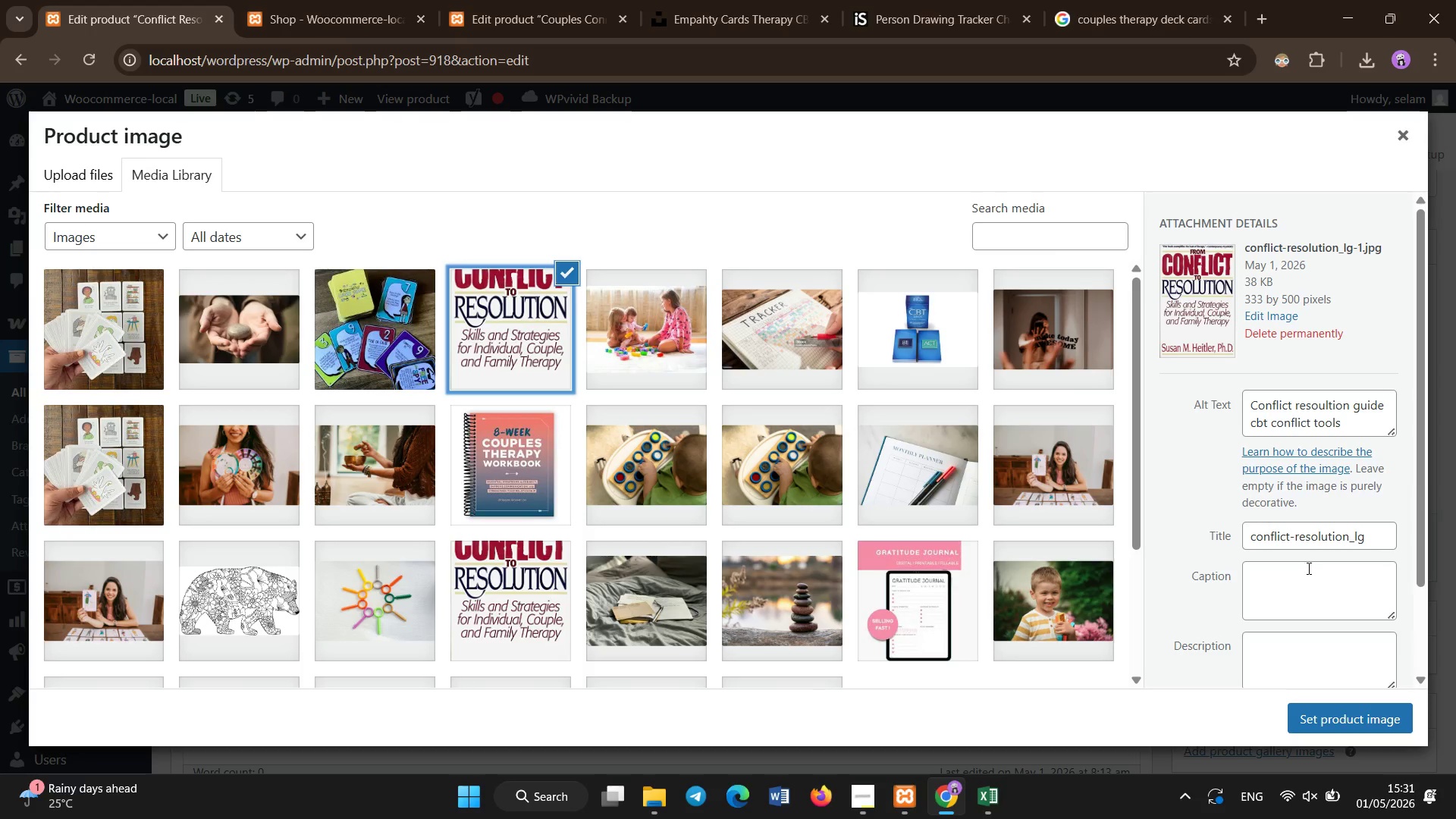 
wait(5.23)
 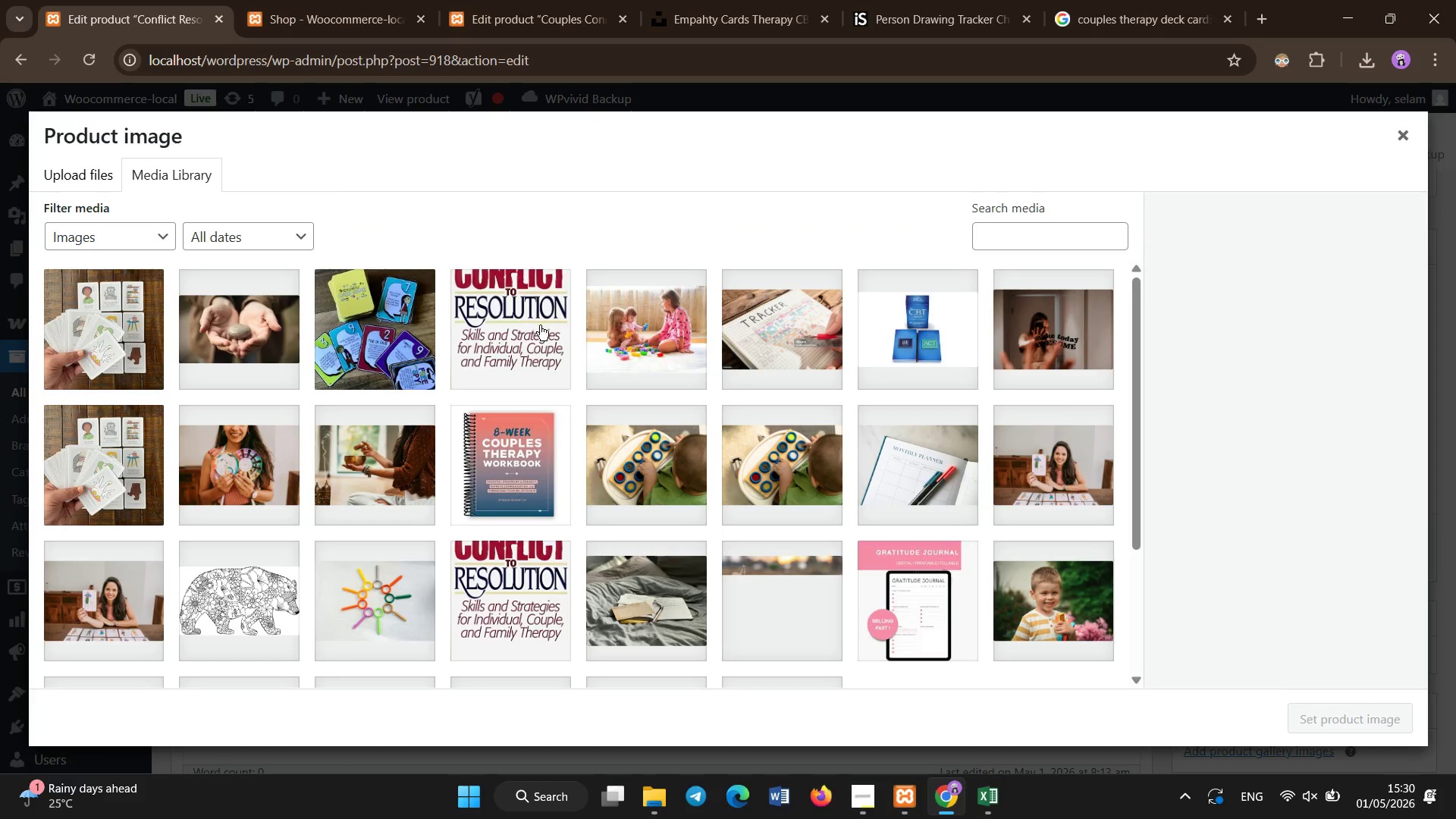 
left_click([1350, 719])
 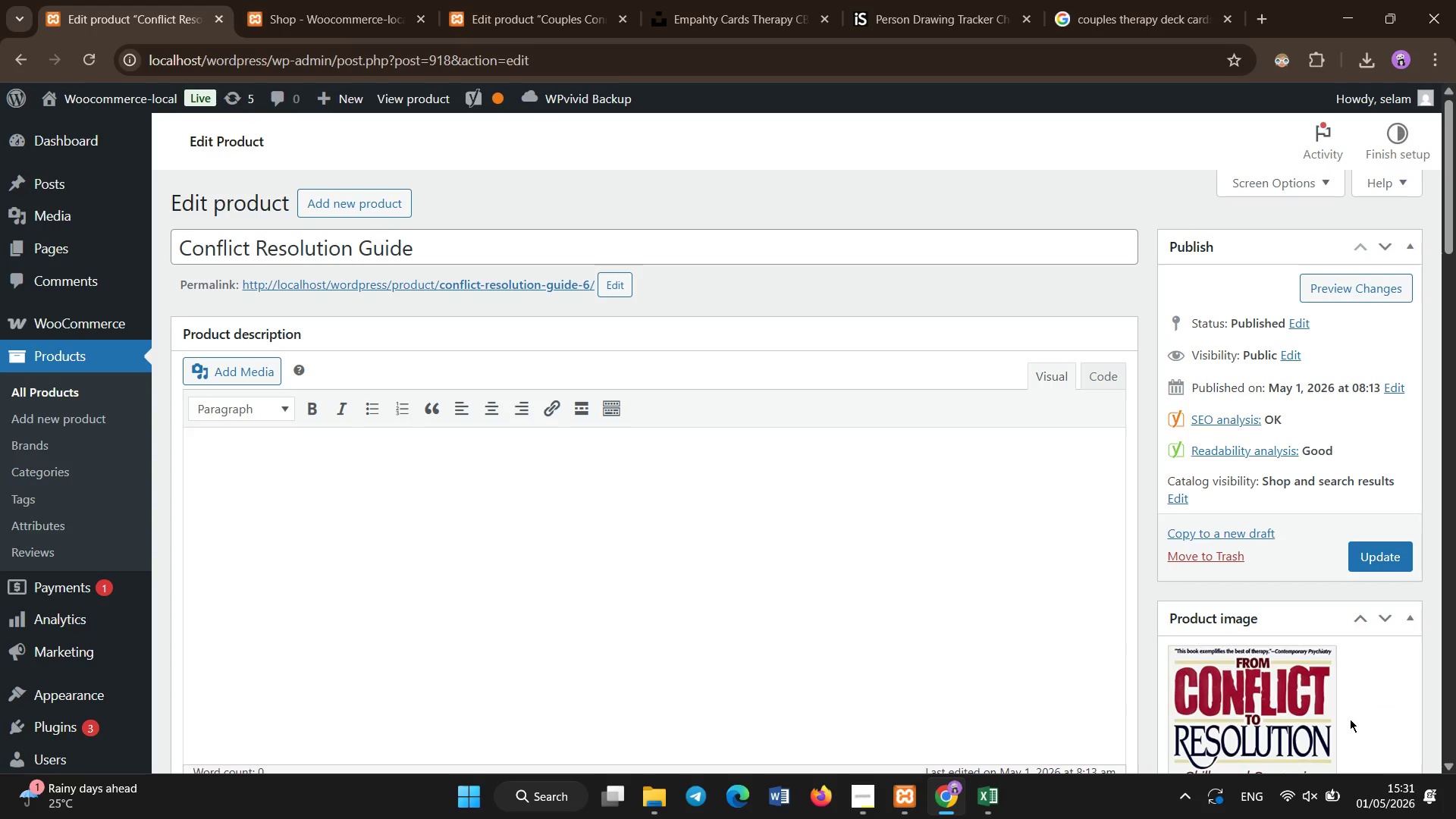 
left_click([1379, 556])
 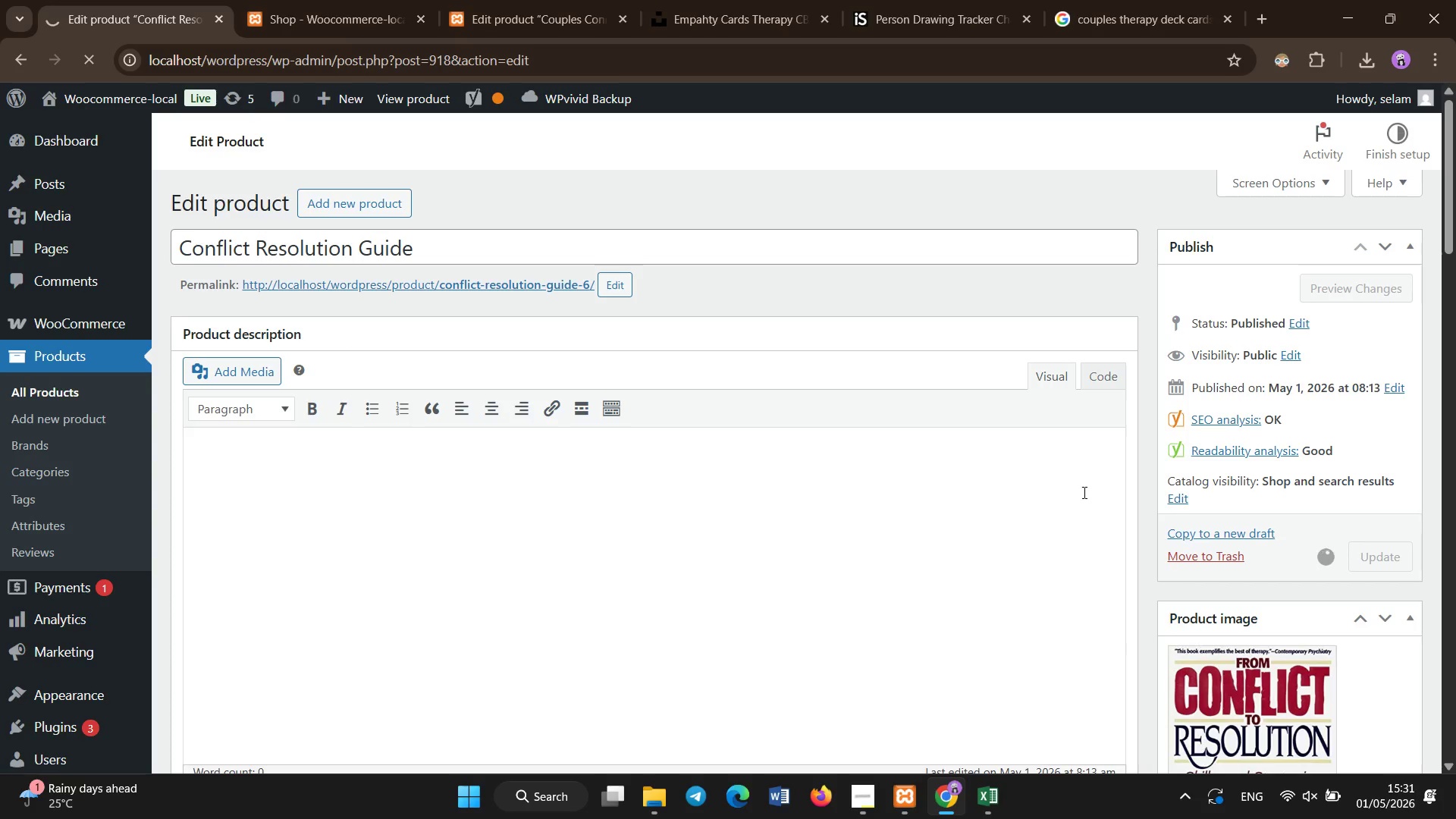 
wait(21.41)
 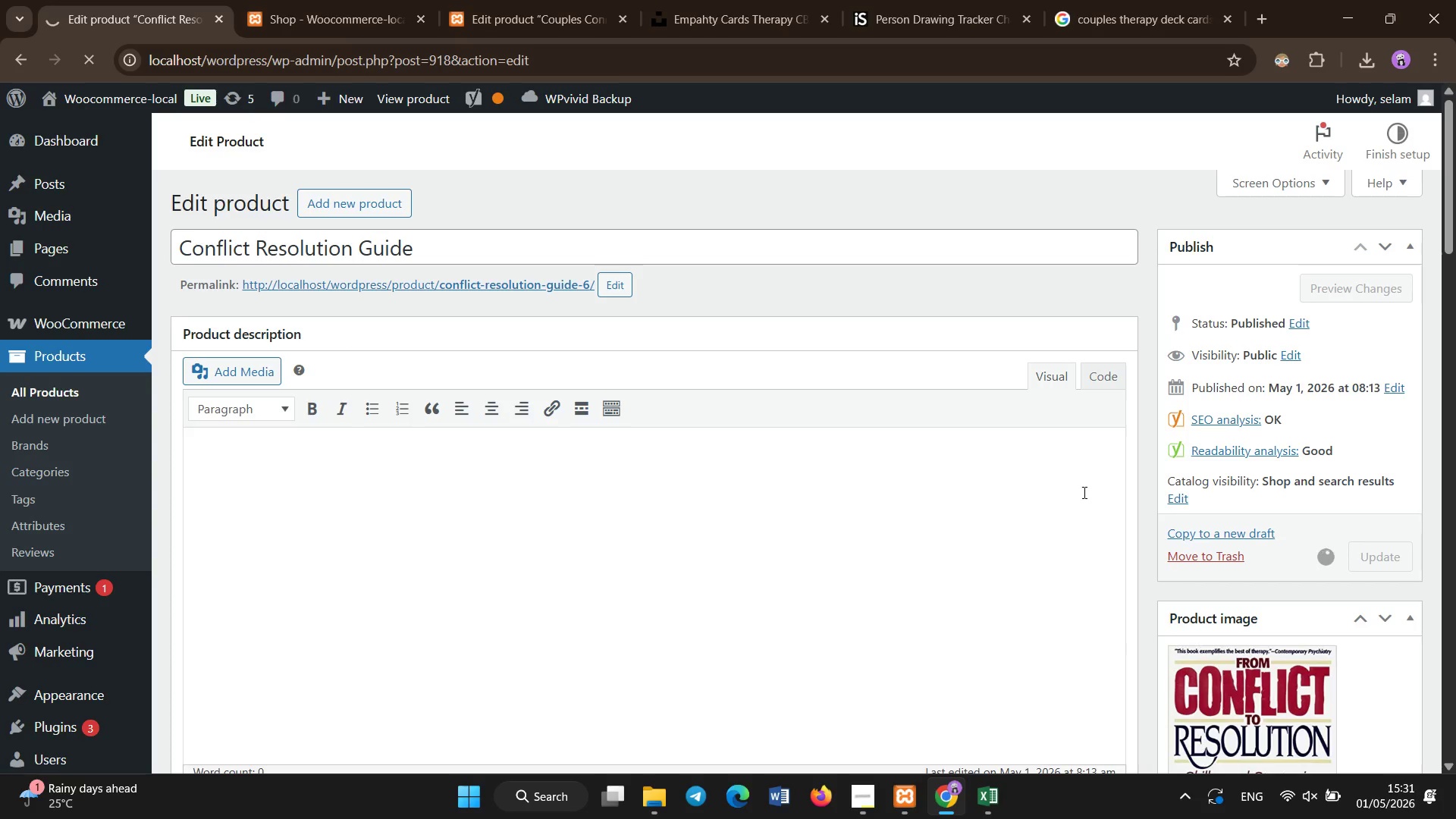 
left_click([110, 398])
 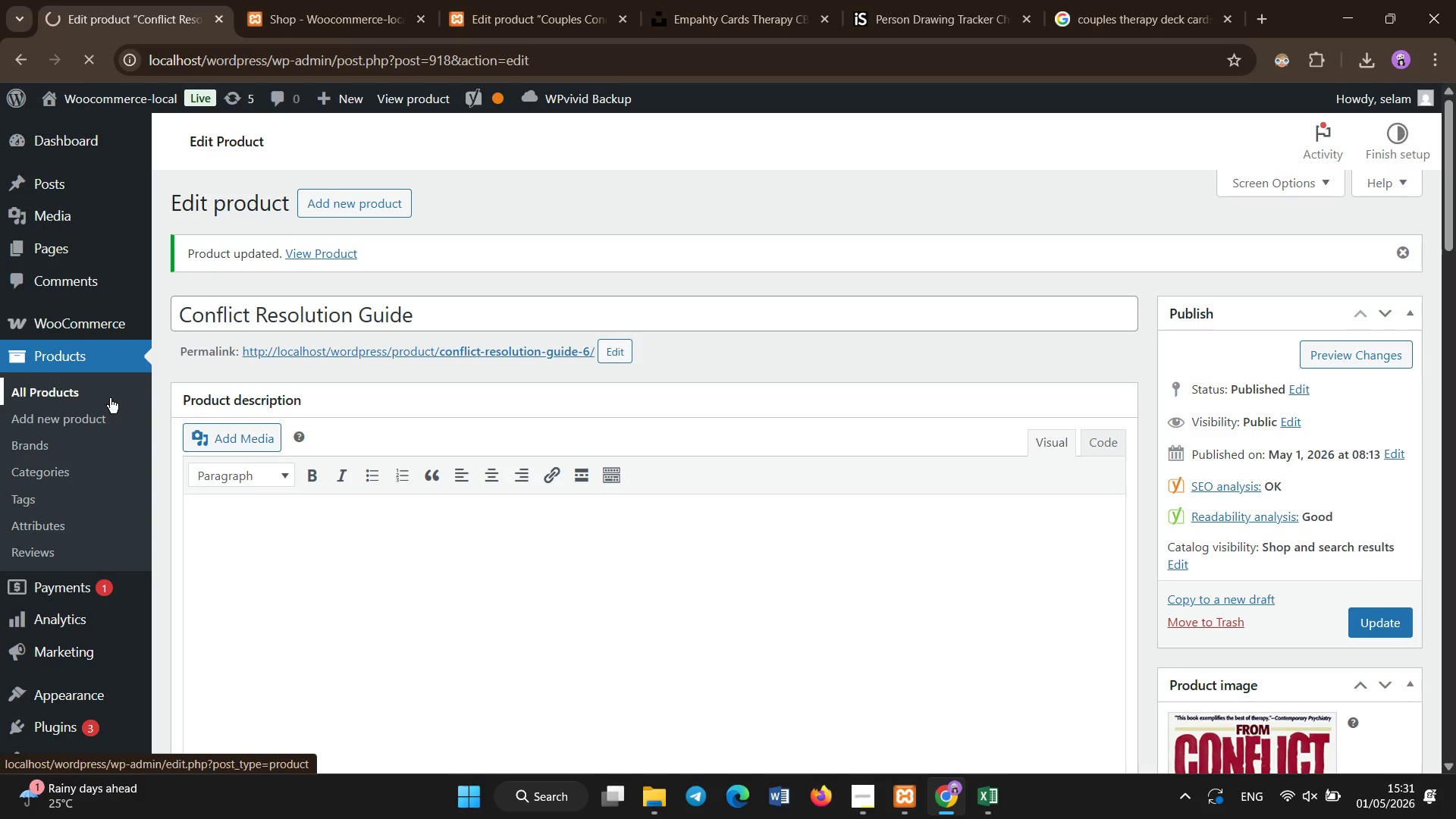 
wait(9.7)
 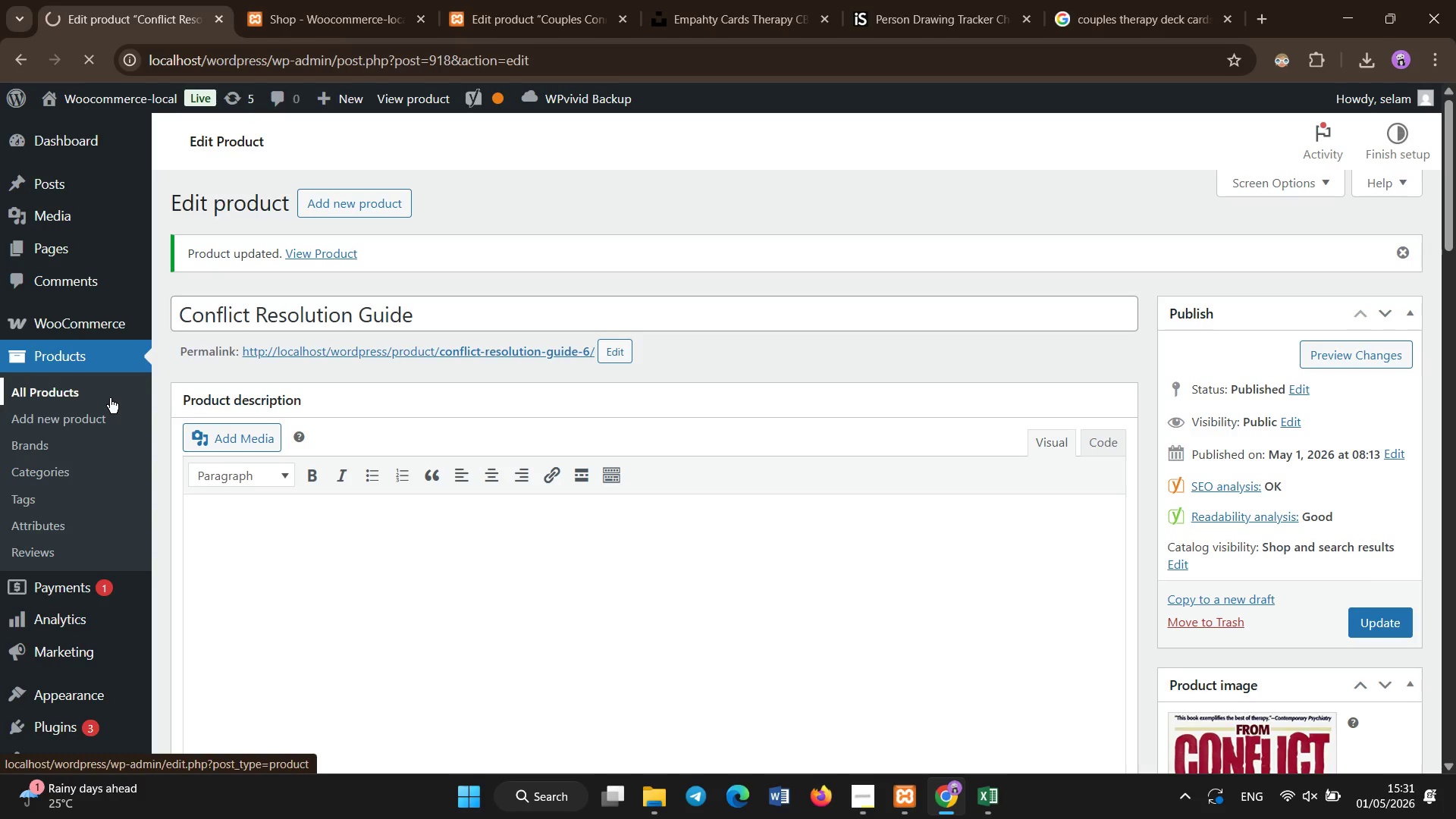 
key(Space)
 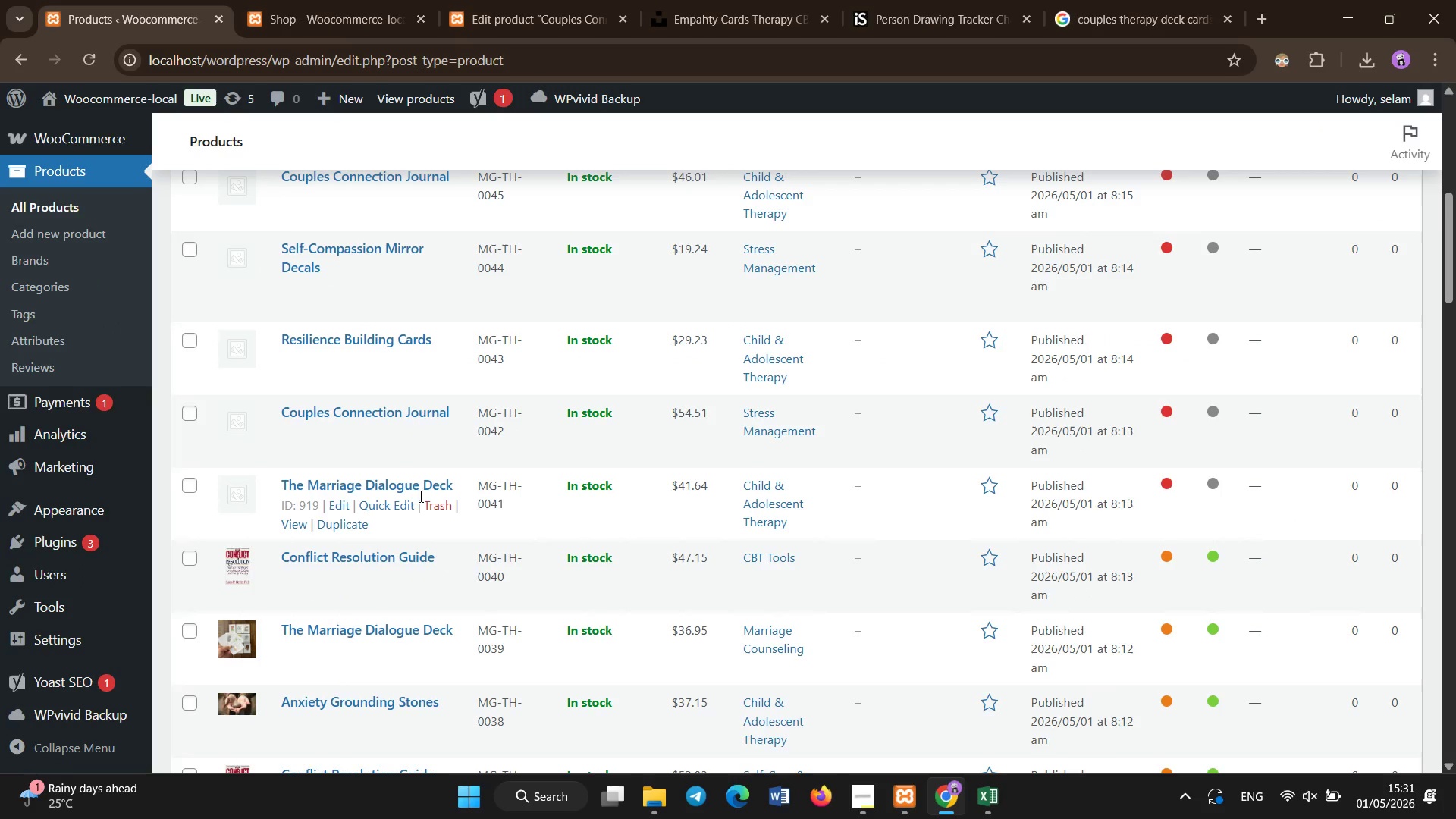 
left_click([415, 482])
 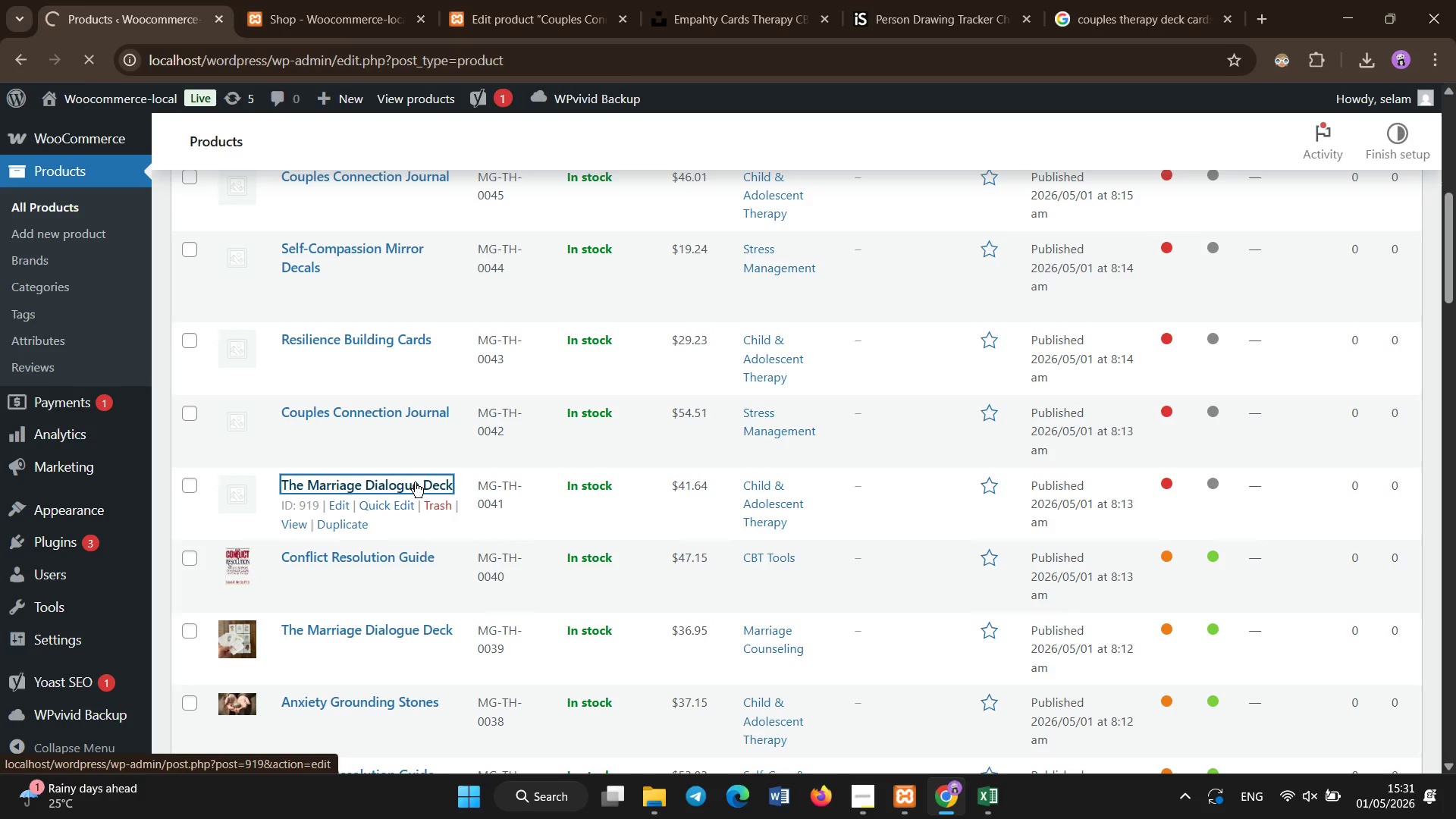 
wait(8.25)
 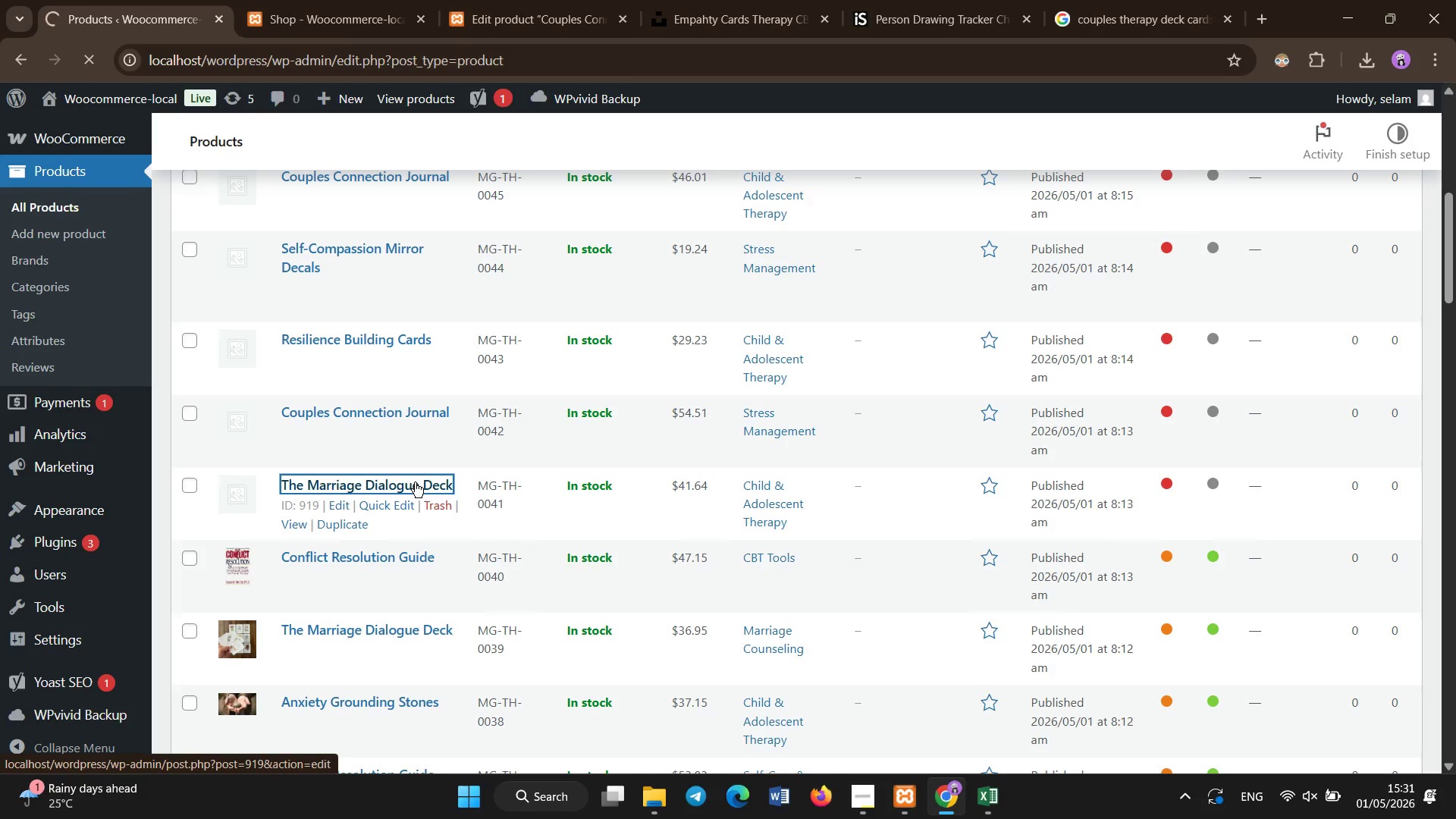 
scroll: coordinate [410, 481], scroll_direction: down, amount: 2.0
 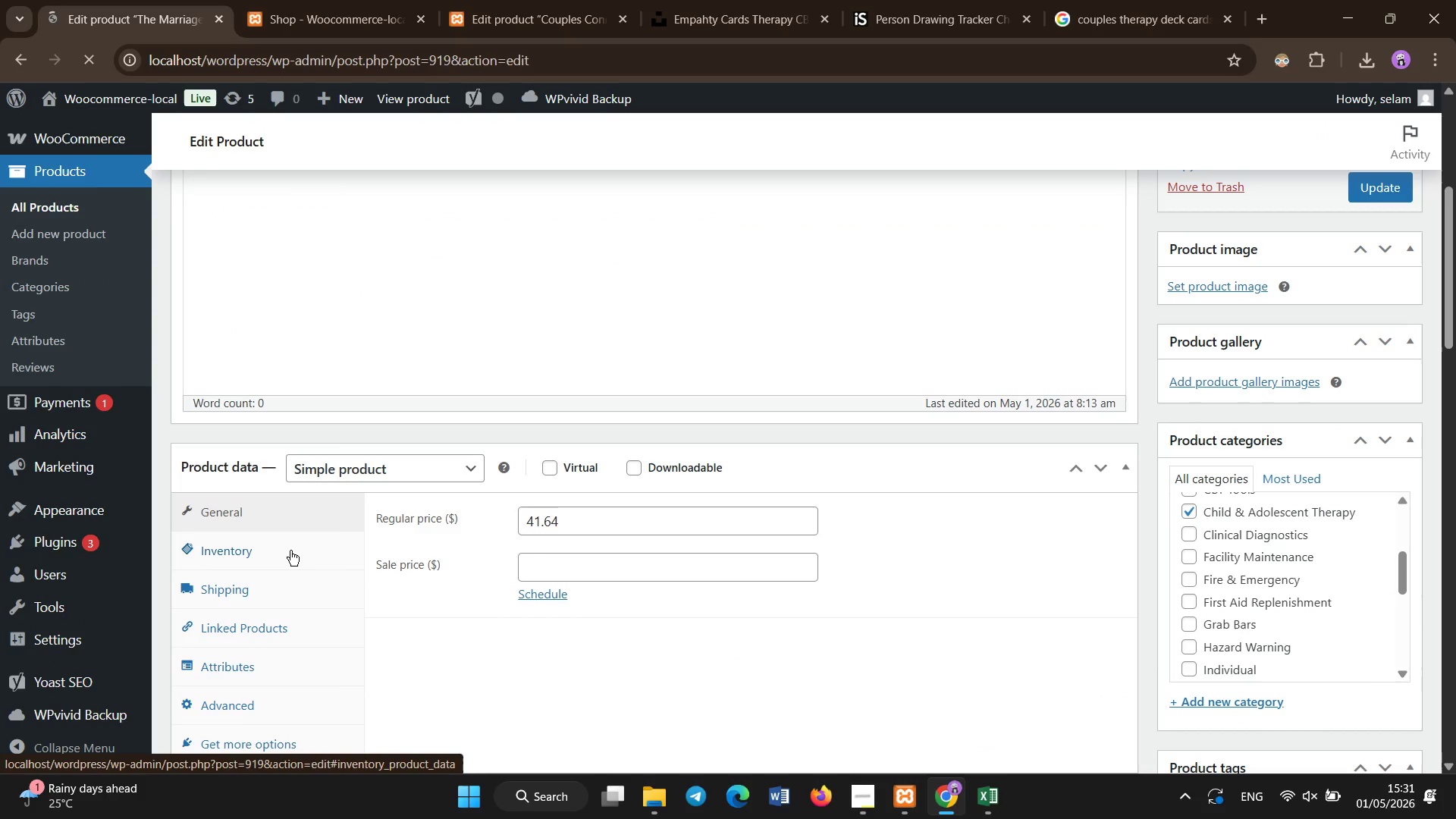 
left_click([290, 550])
 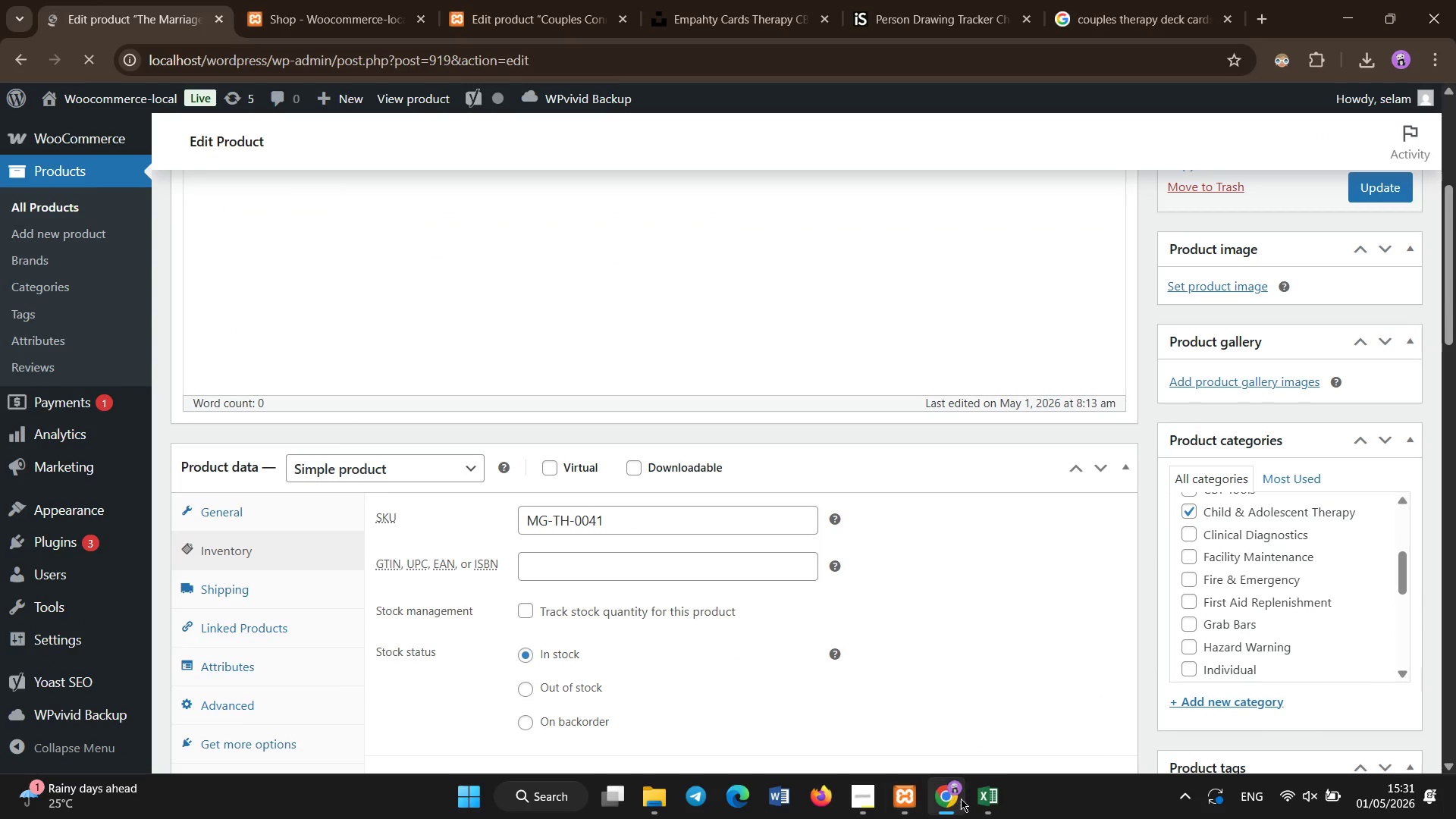 
left_click([975, 806])
 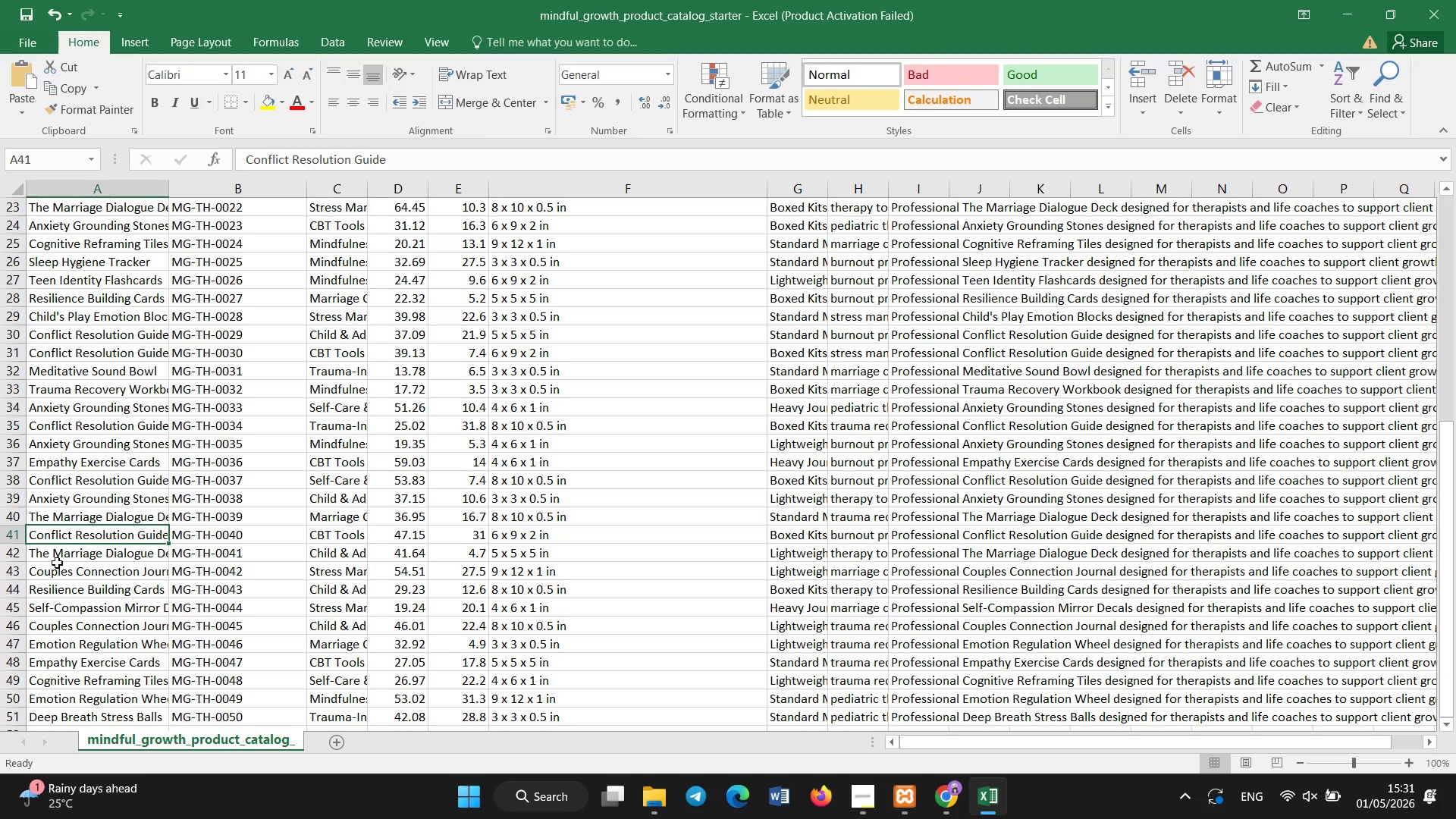 
left_click([57, 563])
 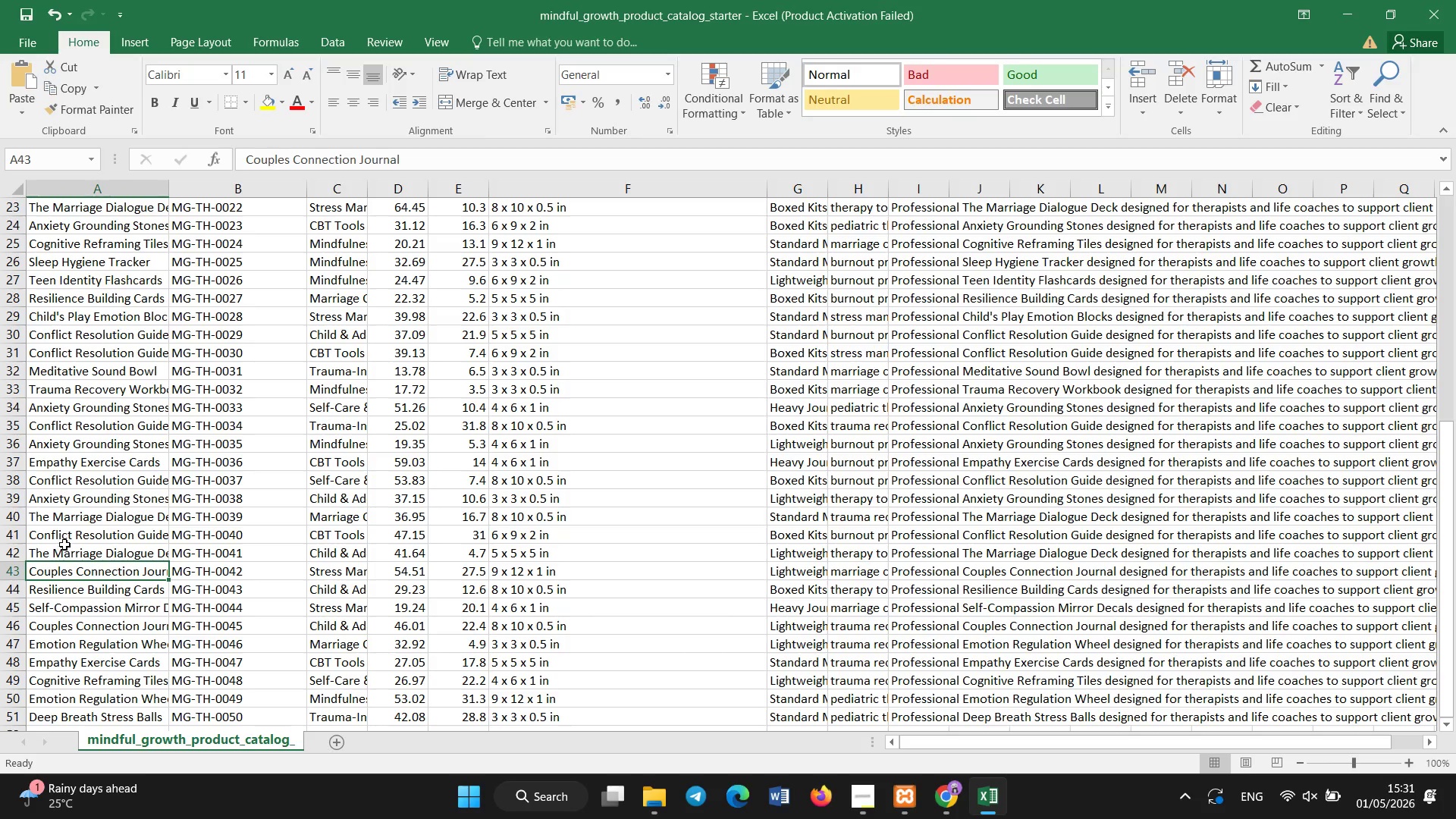 
left_click([64, 544])
 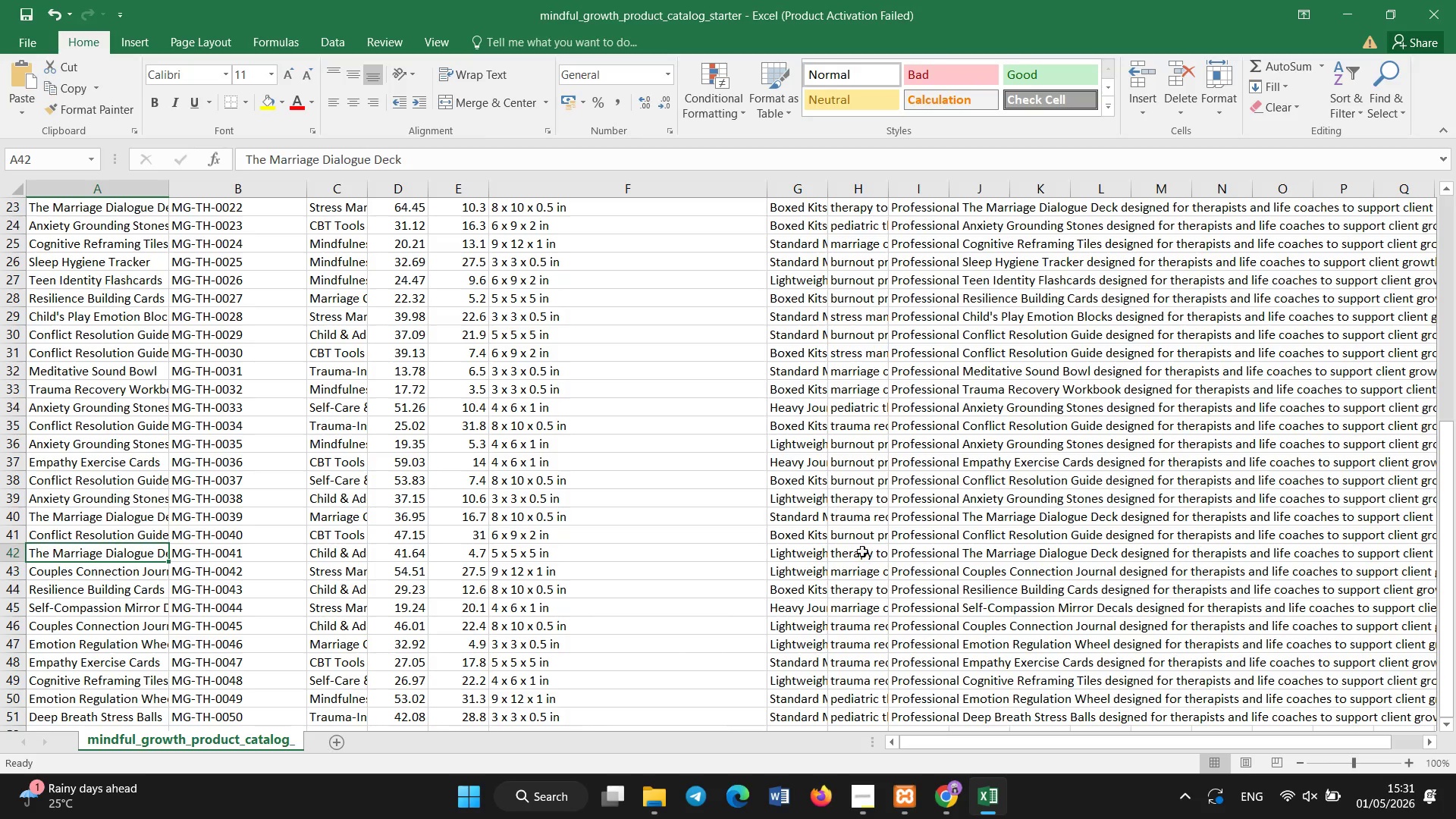 
left_click([949, 795])
 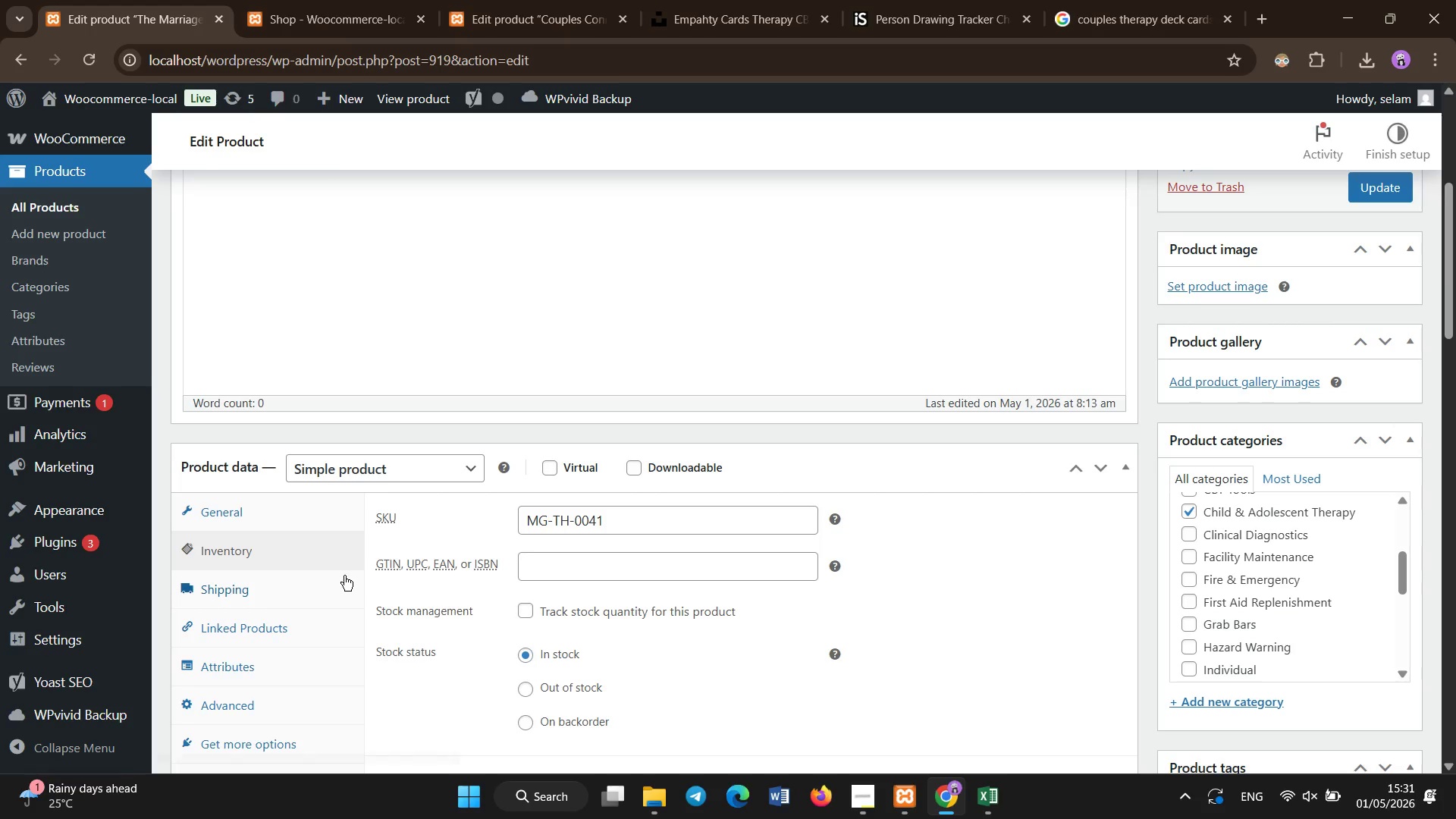 
left_click([318, 582])
 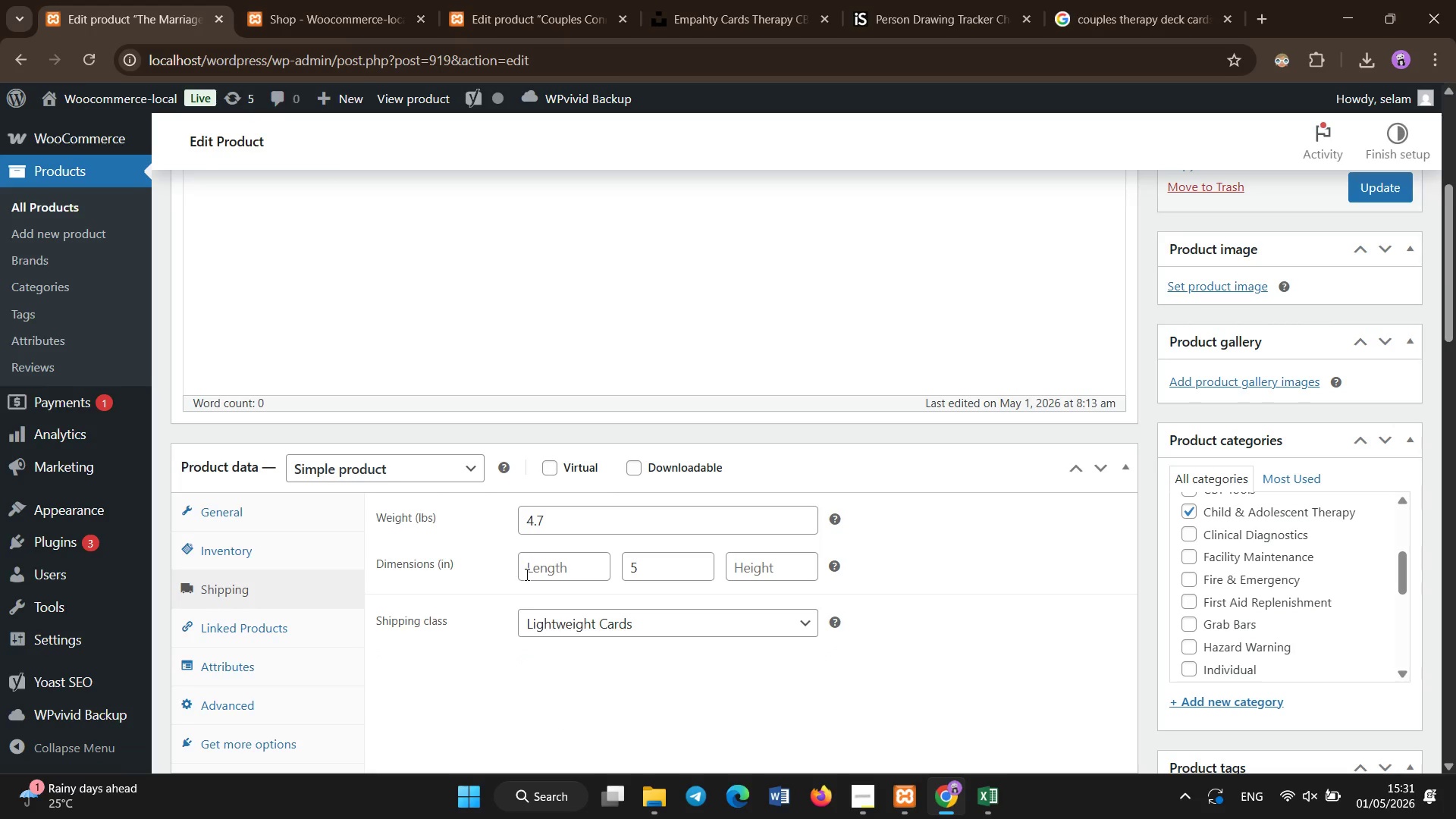 
left_click([529, 573])
 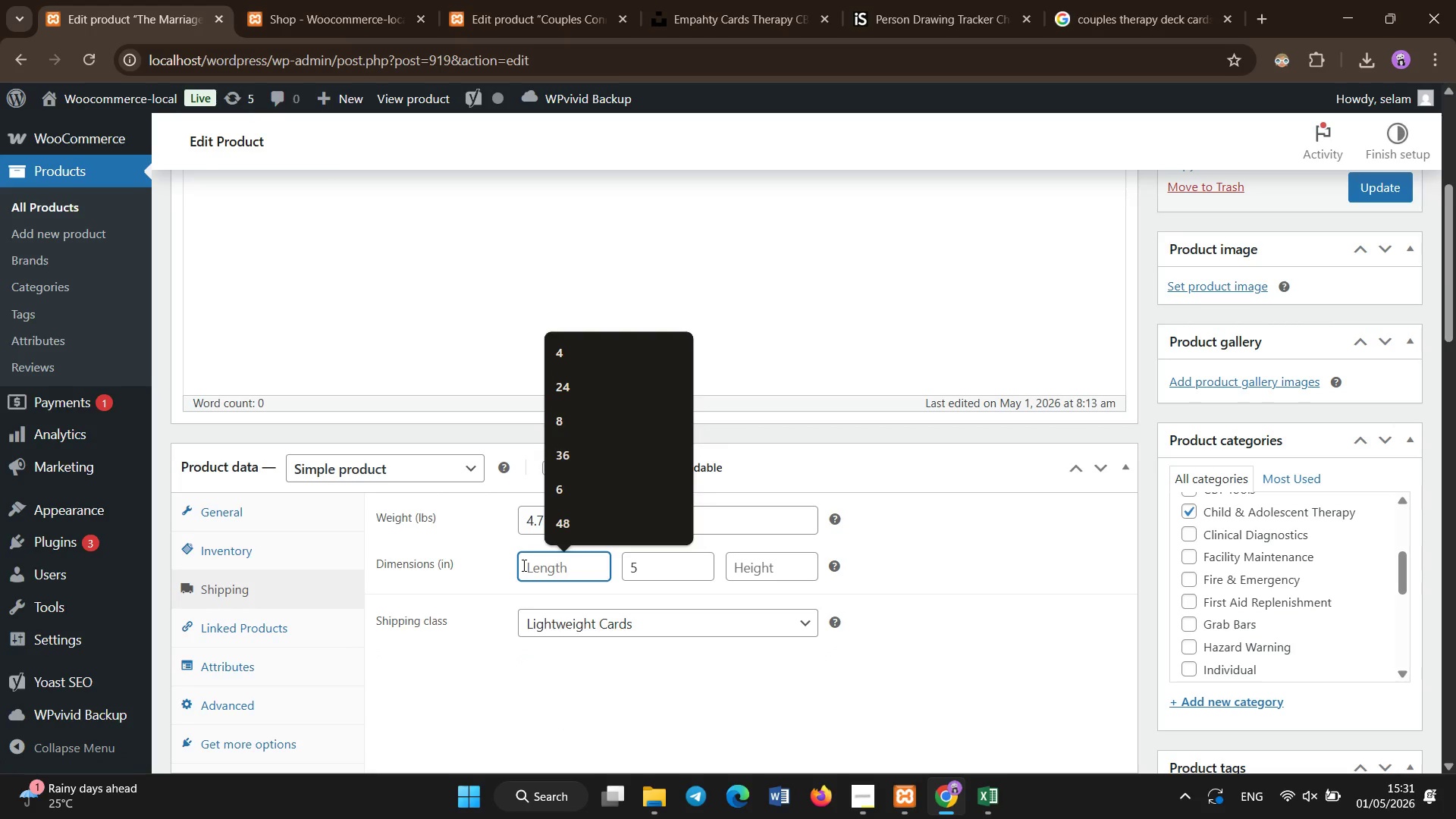 
key(Numpad5)
 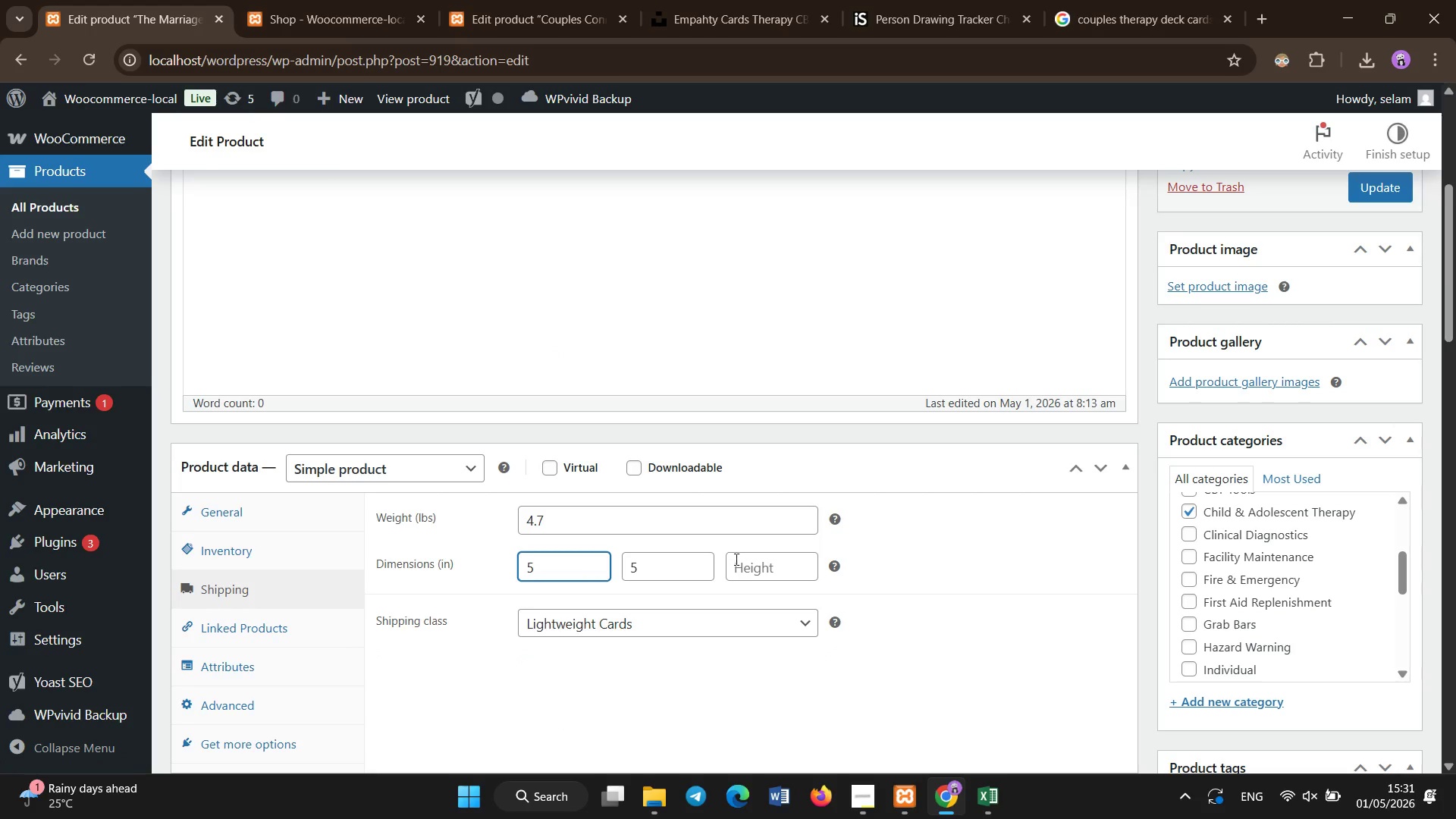 
left_click([749, 572])
 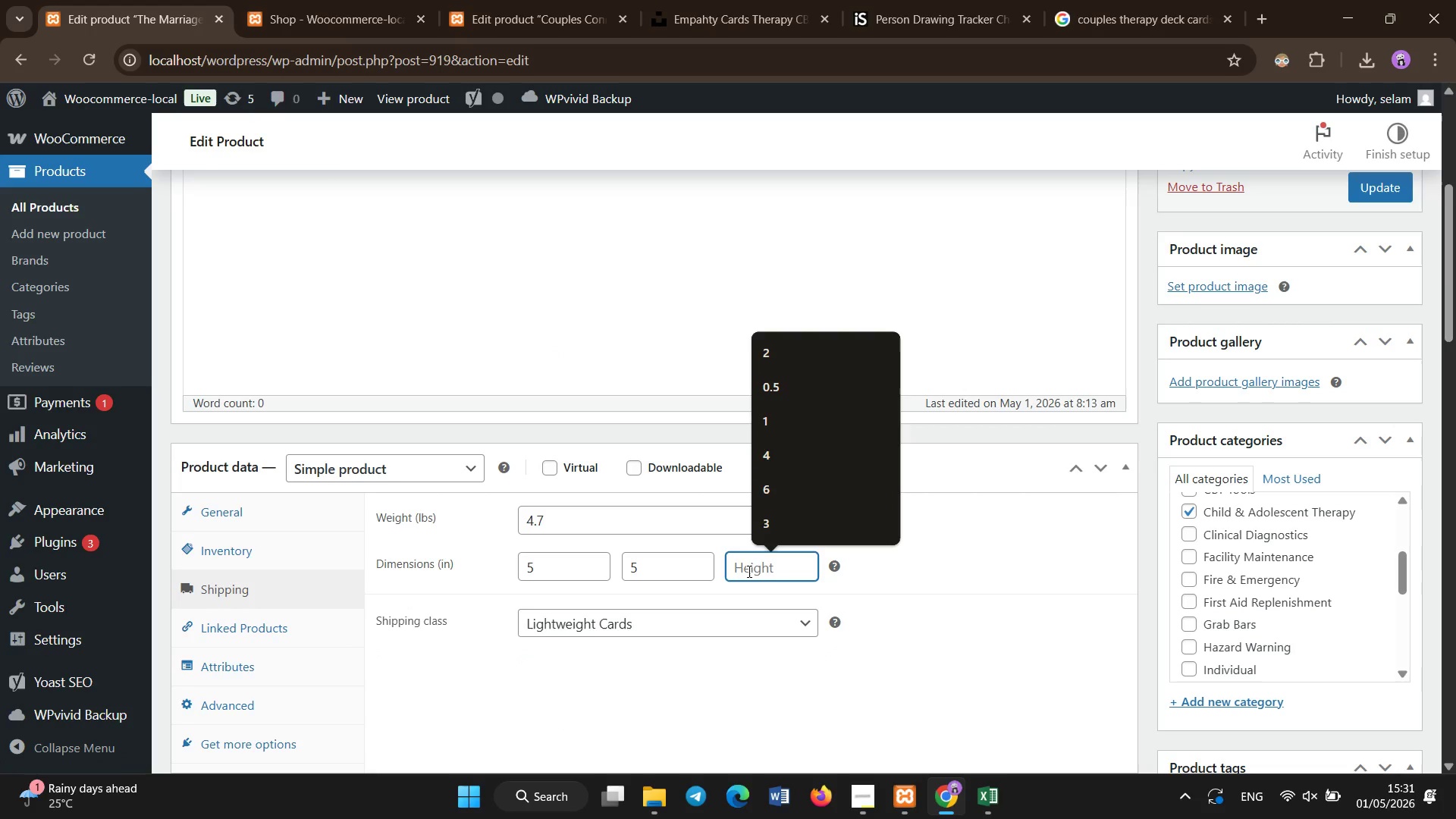 
key(Numpad5)
 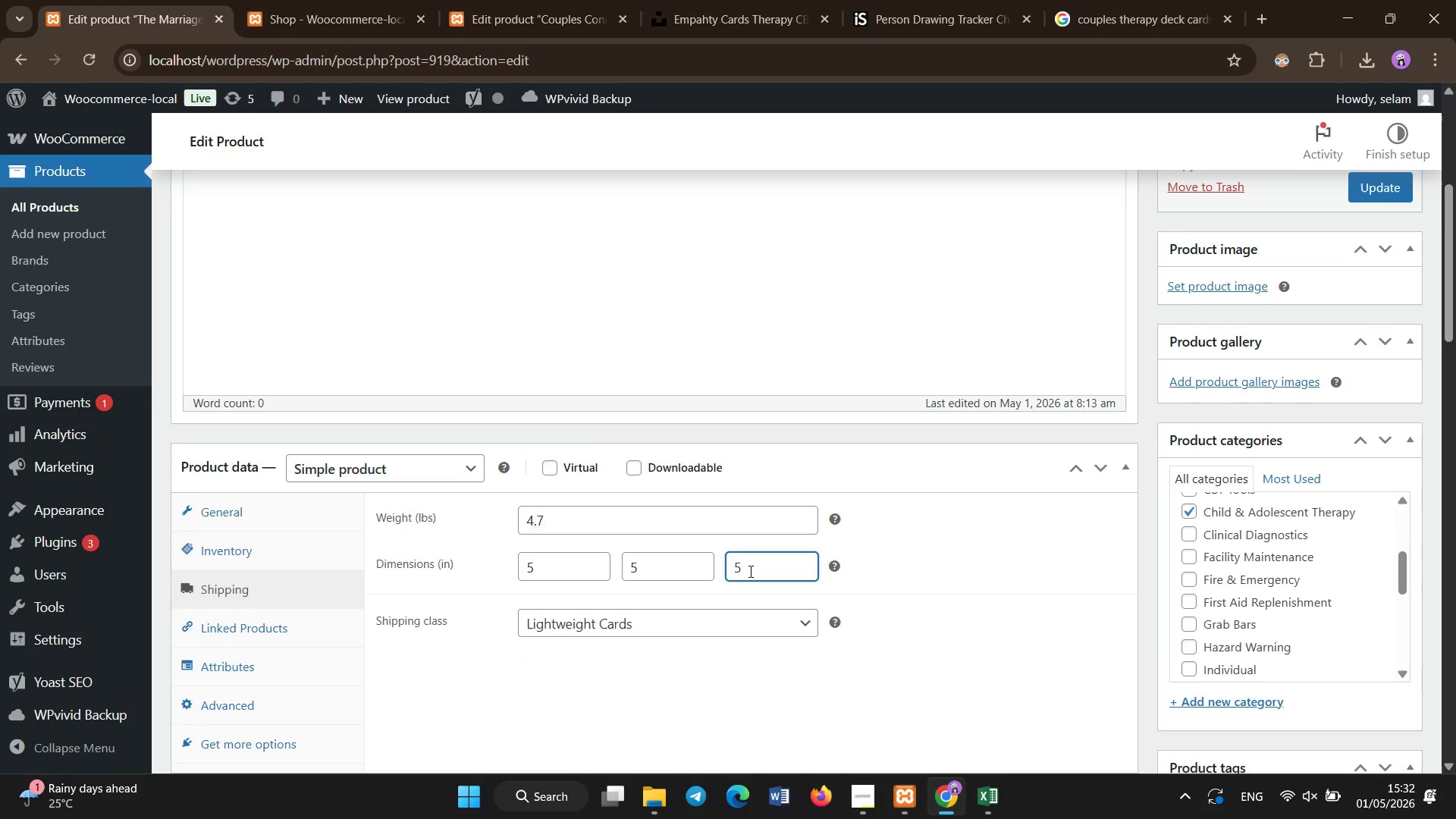 
scroll: coordinate [358, 413], scroll_direction: down, amount: 6.0
 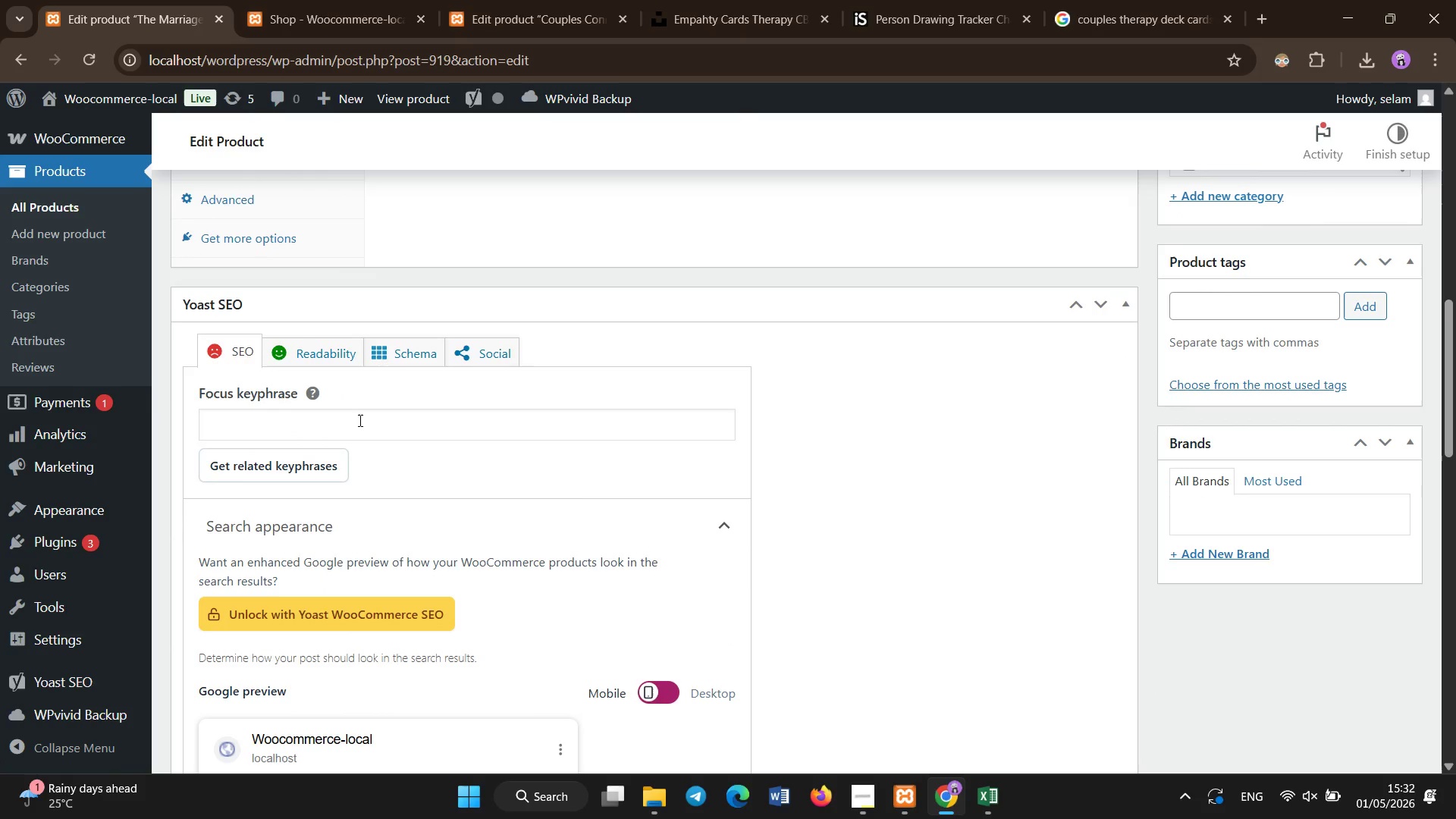 
left_click([360, 421])
 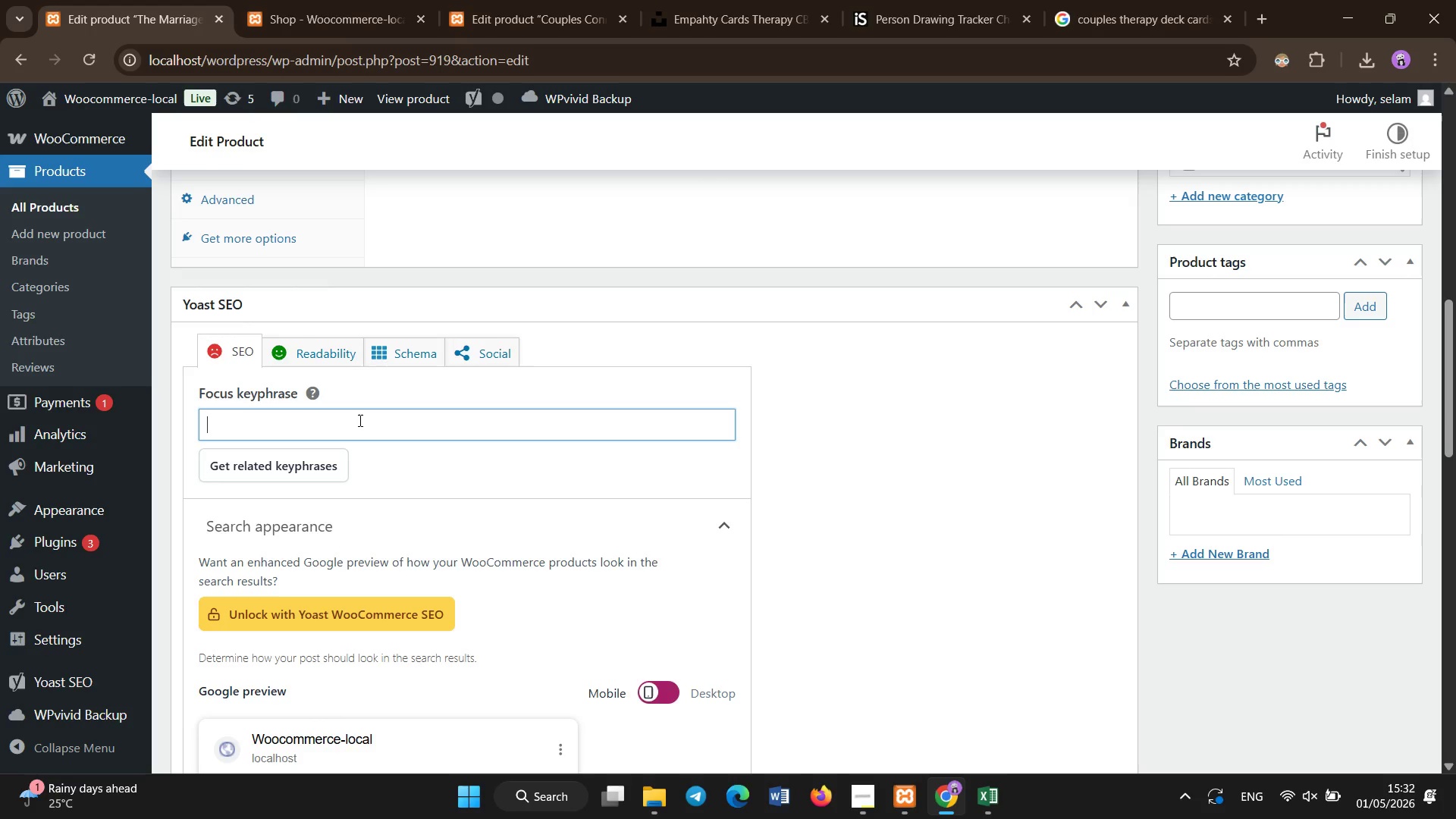 
type(child therapy communication tools)
 